 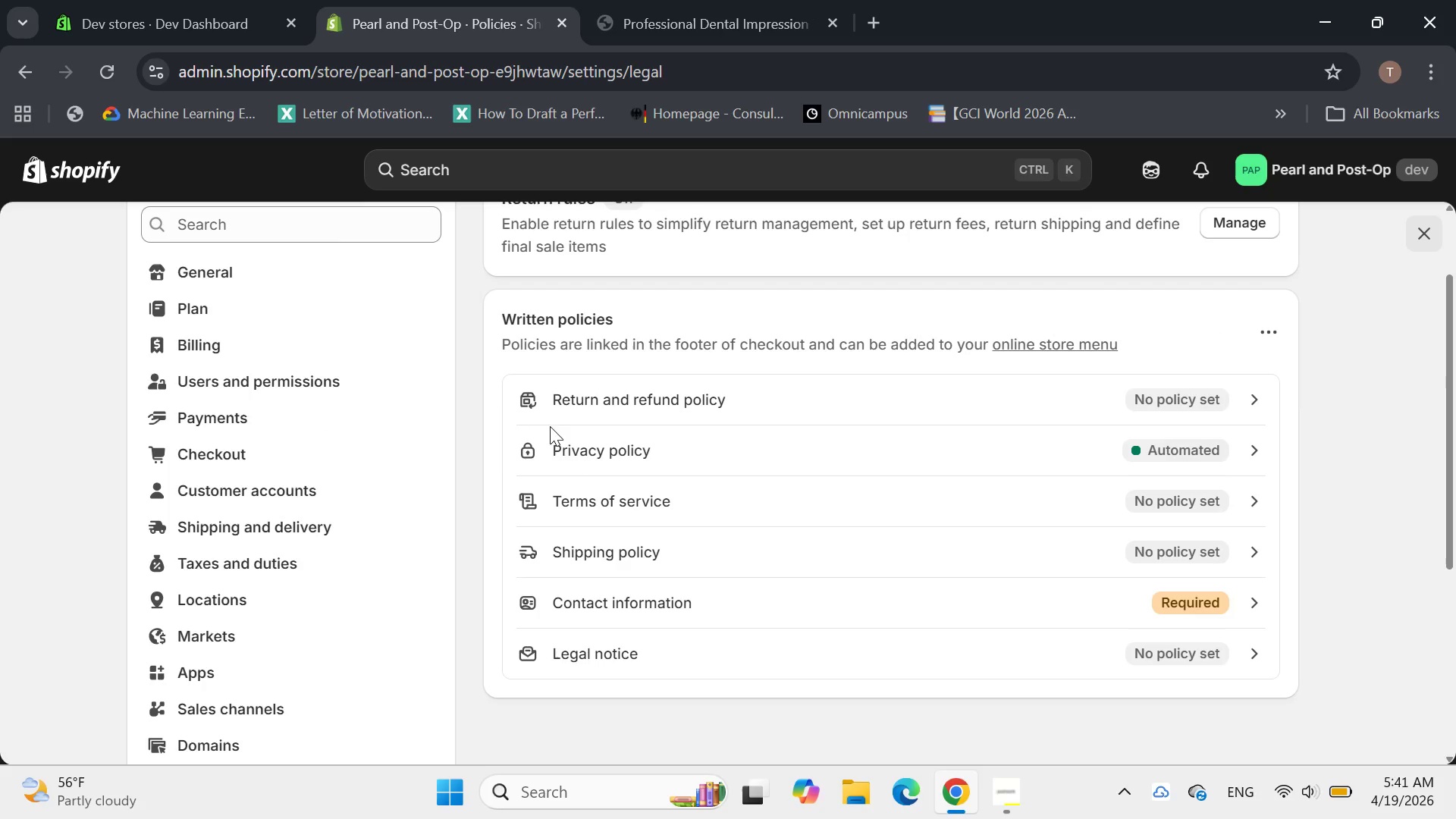 
left_click([605, 402])
 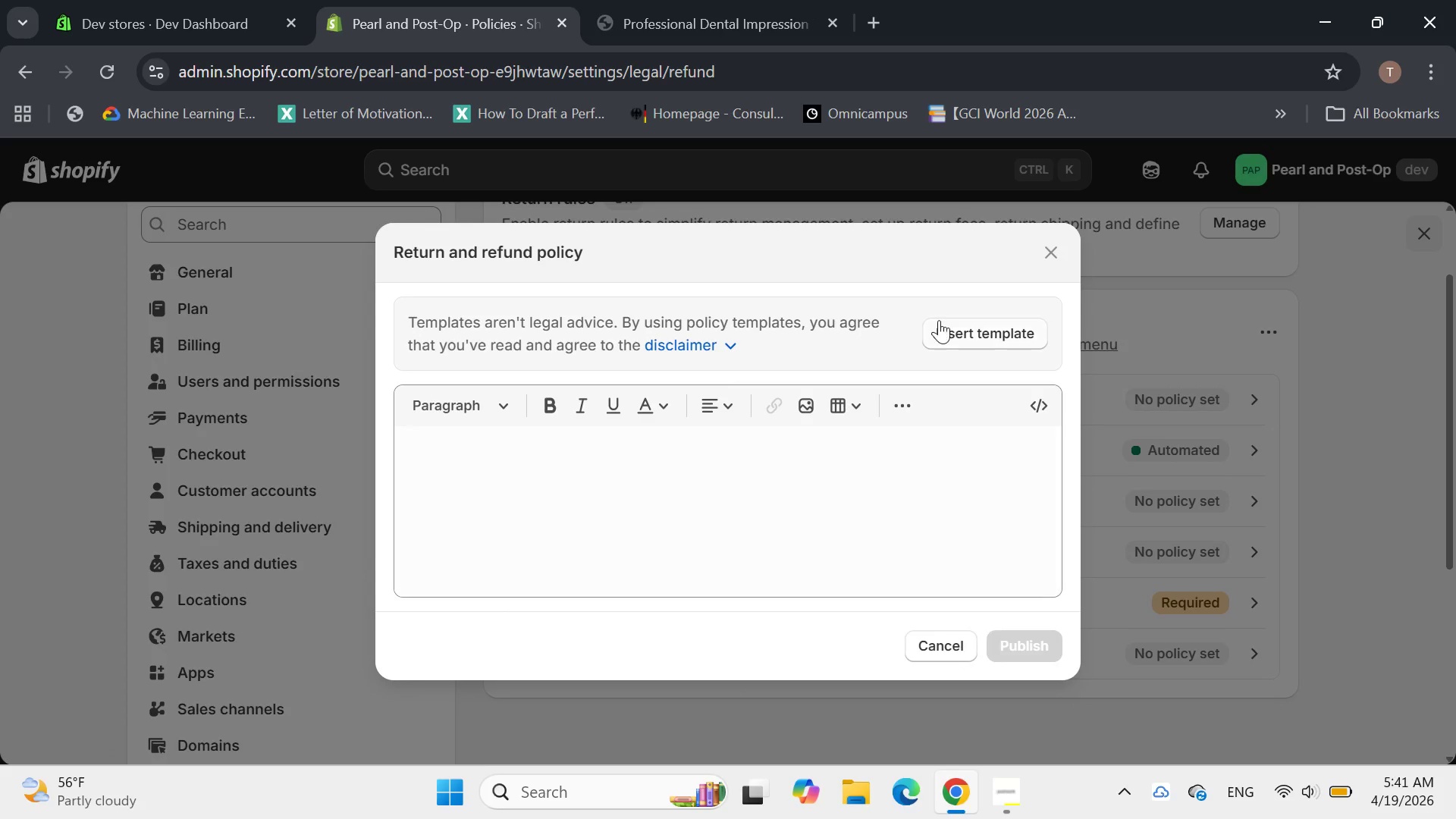 
left_click([958, 335])
 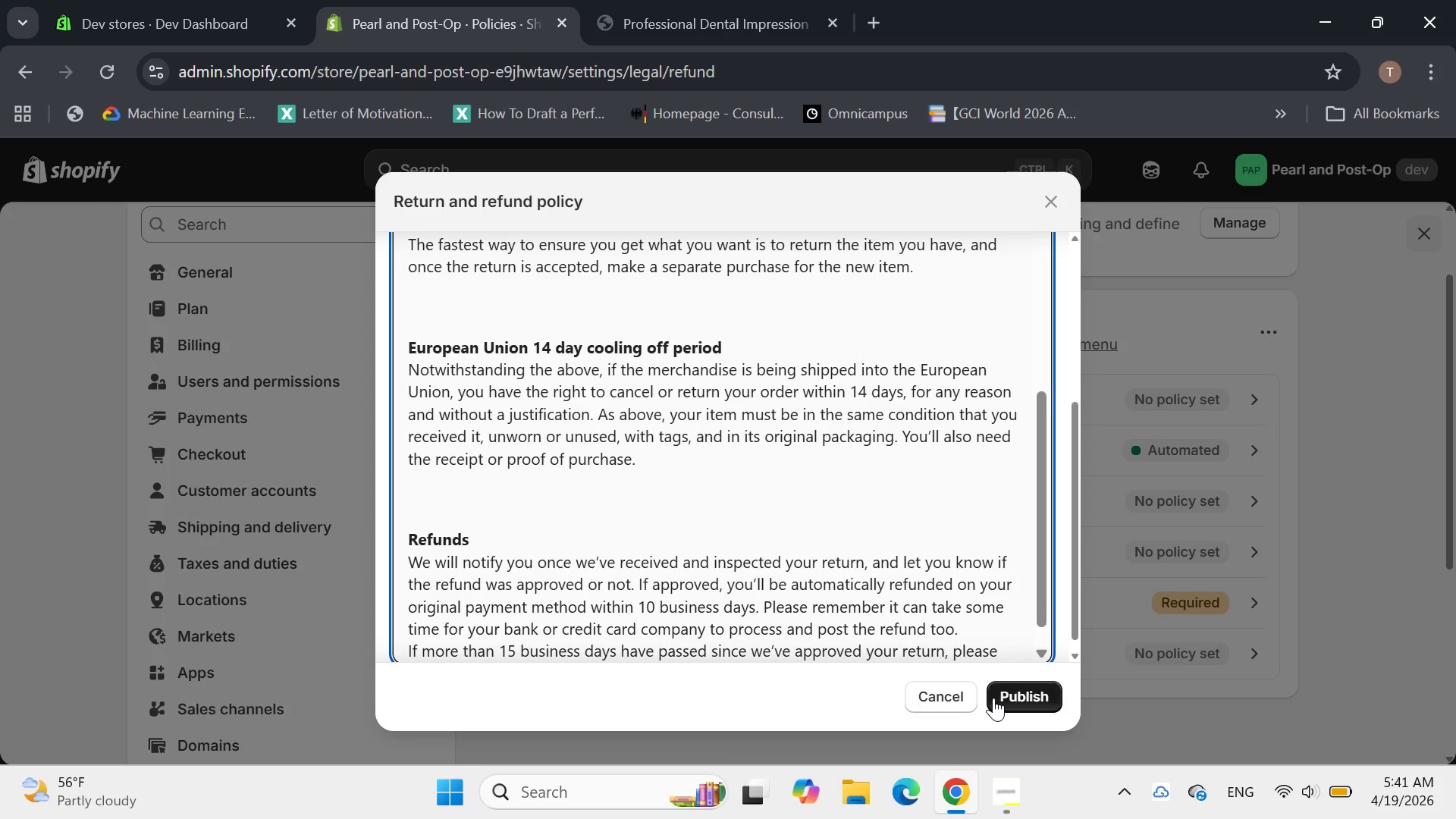 
left_click_drag(start_coordinate=[1004, 698], to_coordinate=[1008, 693])
 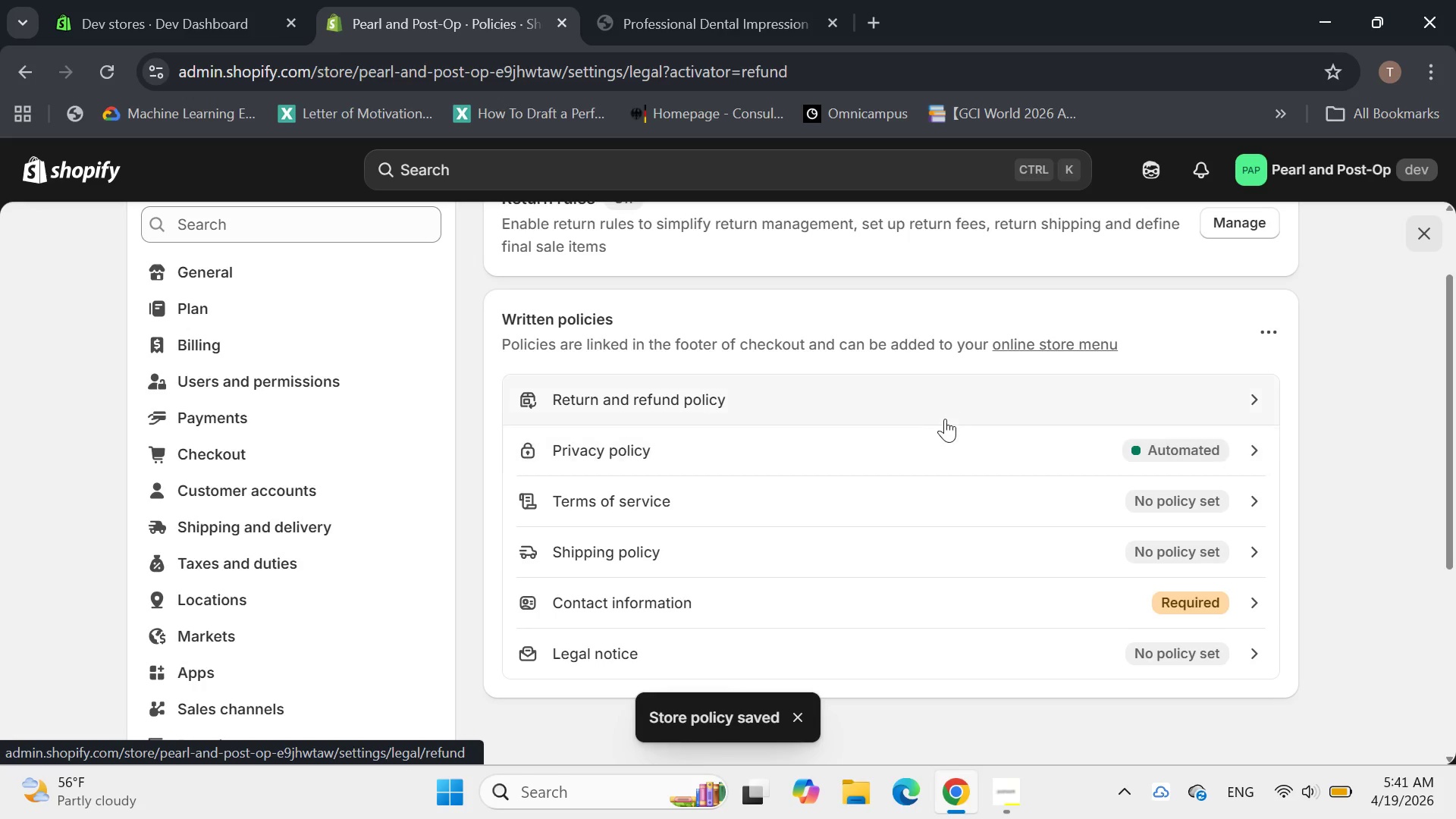 
left_click([877, 403])
 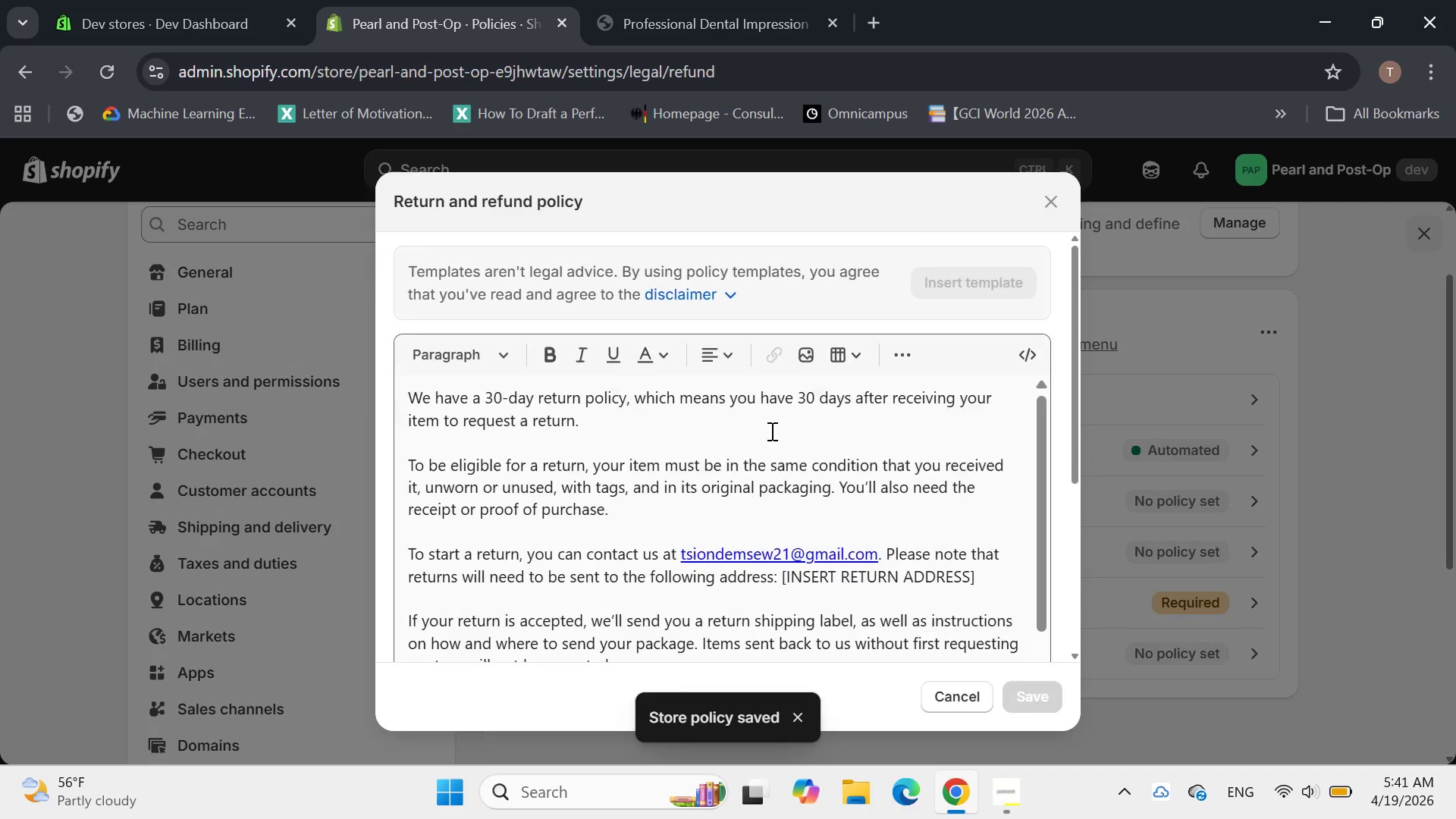 
left_click([741, 436])
 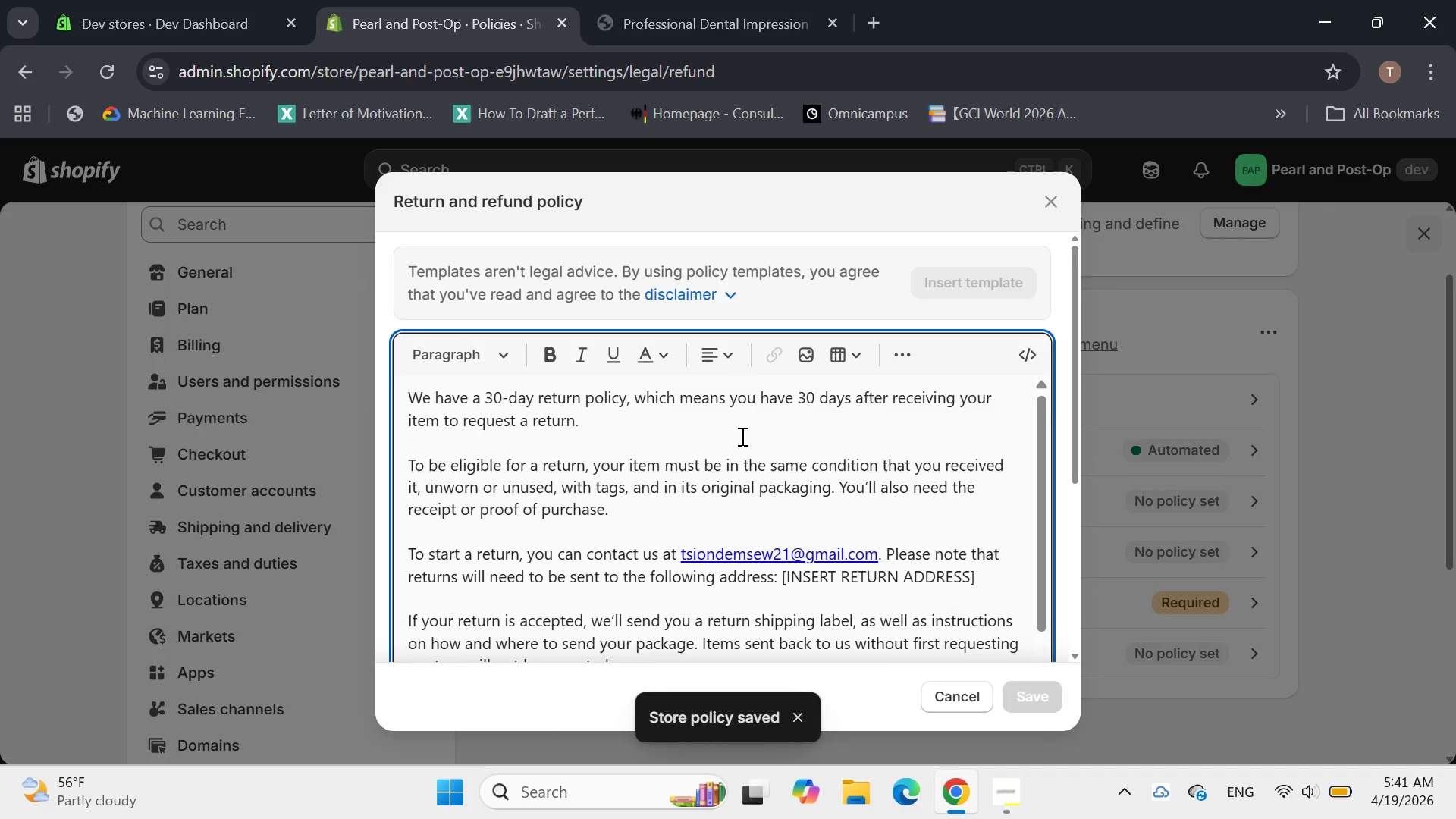 
scroll: coordinate [741, 436], scroll_direction: down, amount: 3.0
 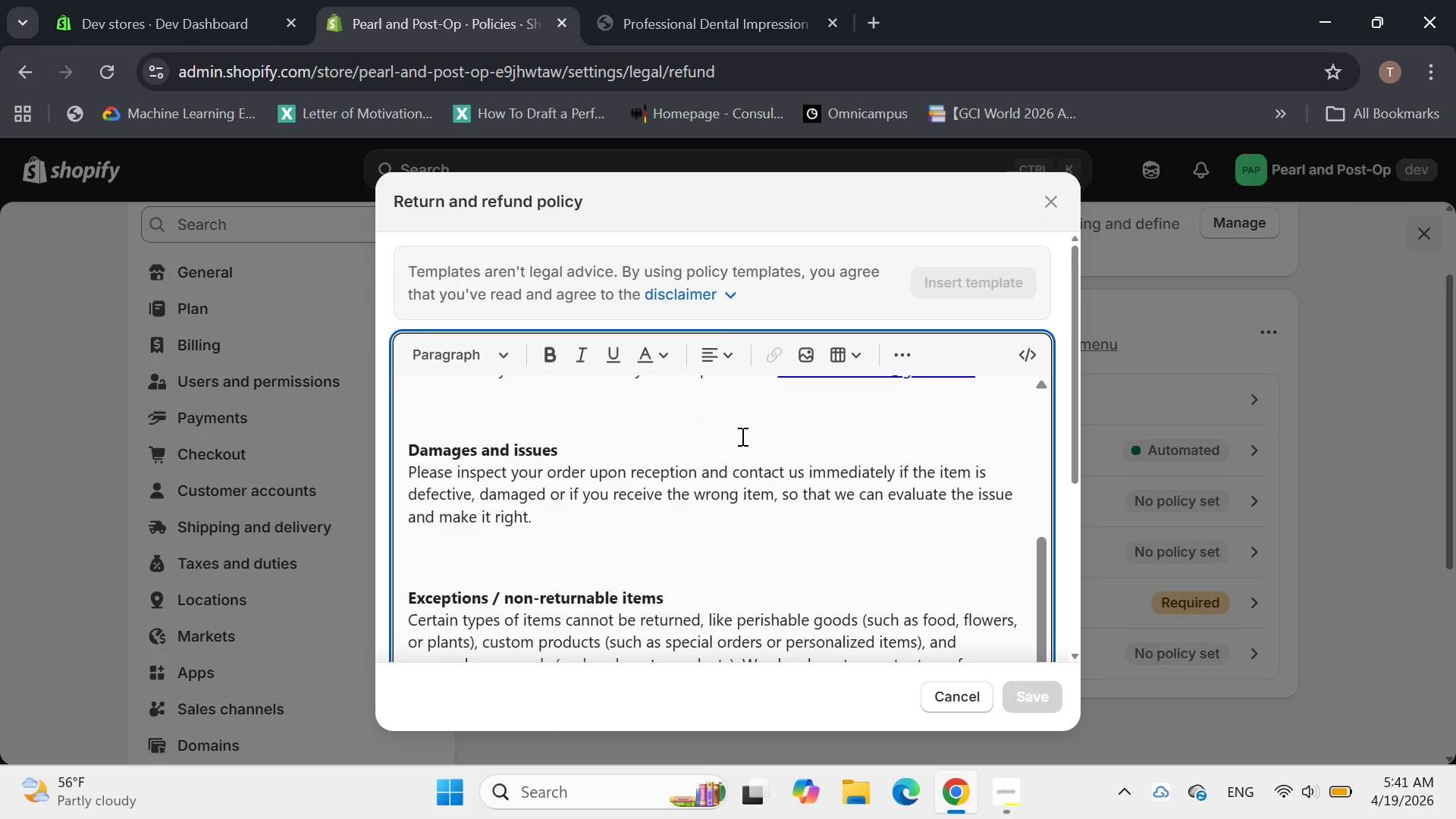 
scroll: coordinate [741, 436], scroll_direction: up, amount: 1.0
 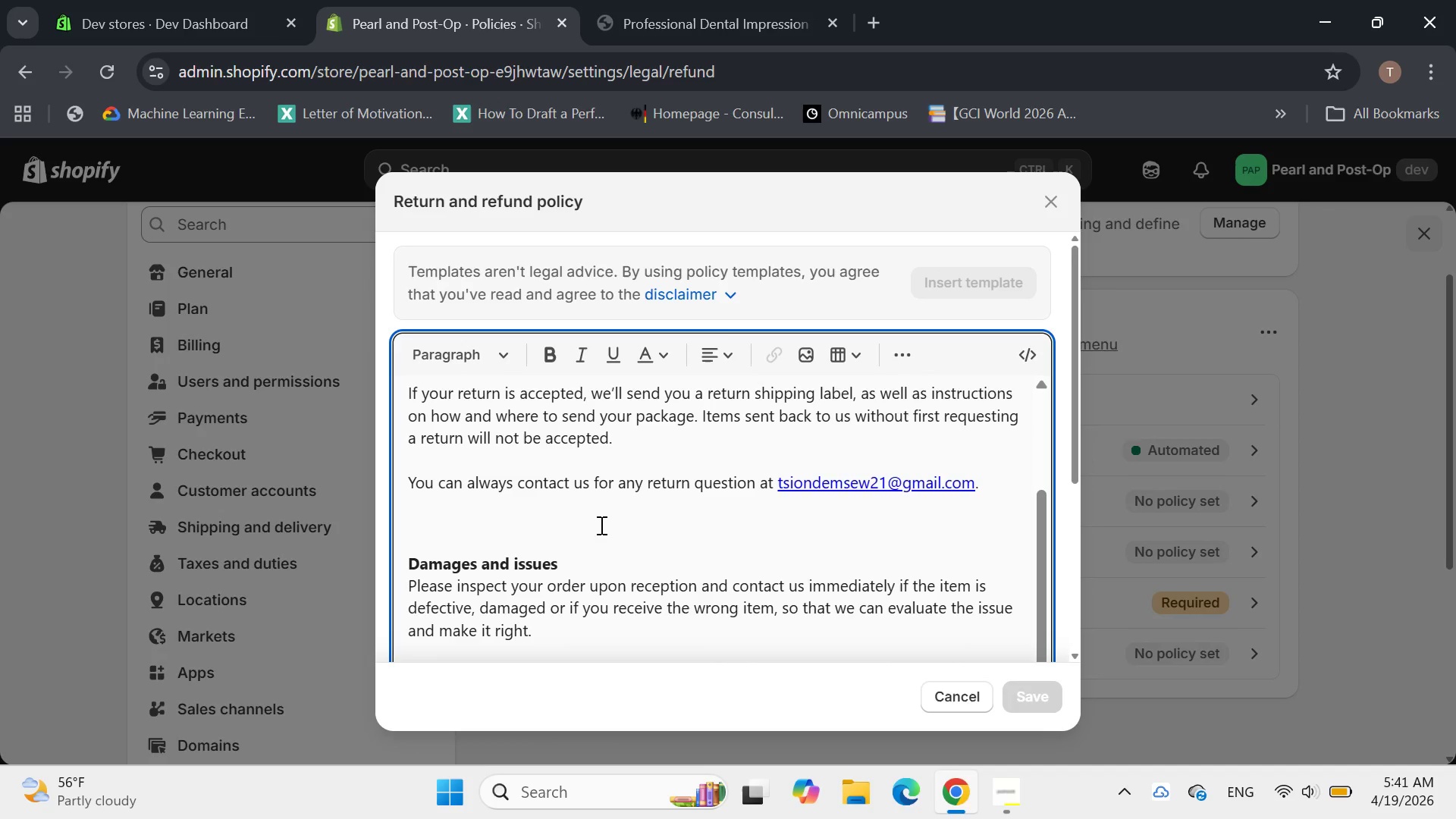 
left_click([566, 517])
 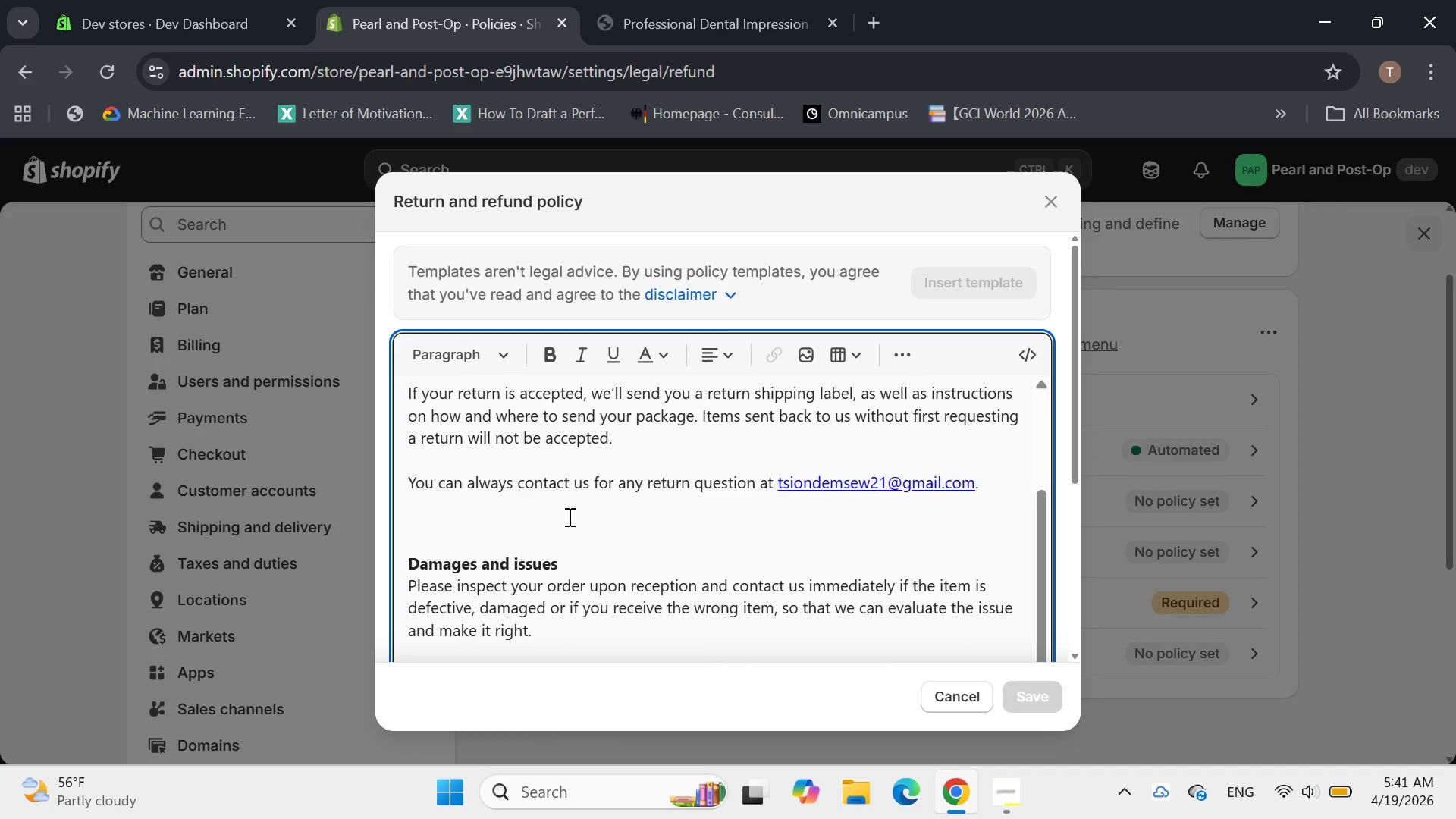 
key(Enter)
 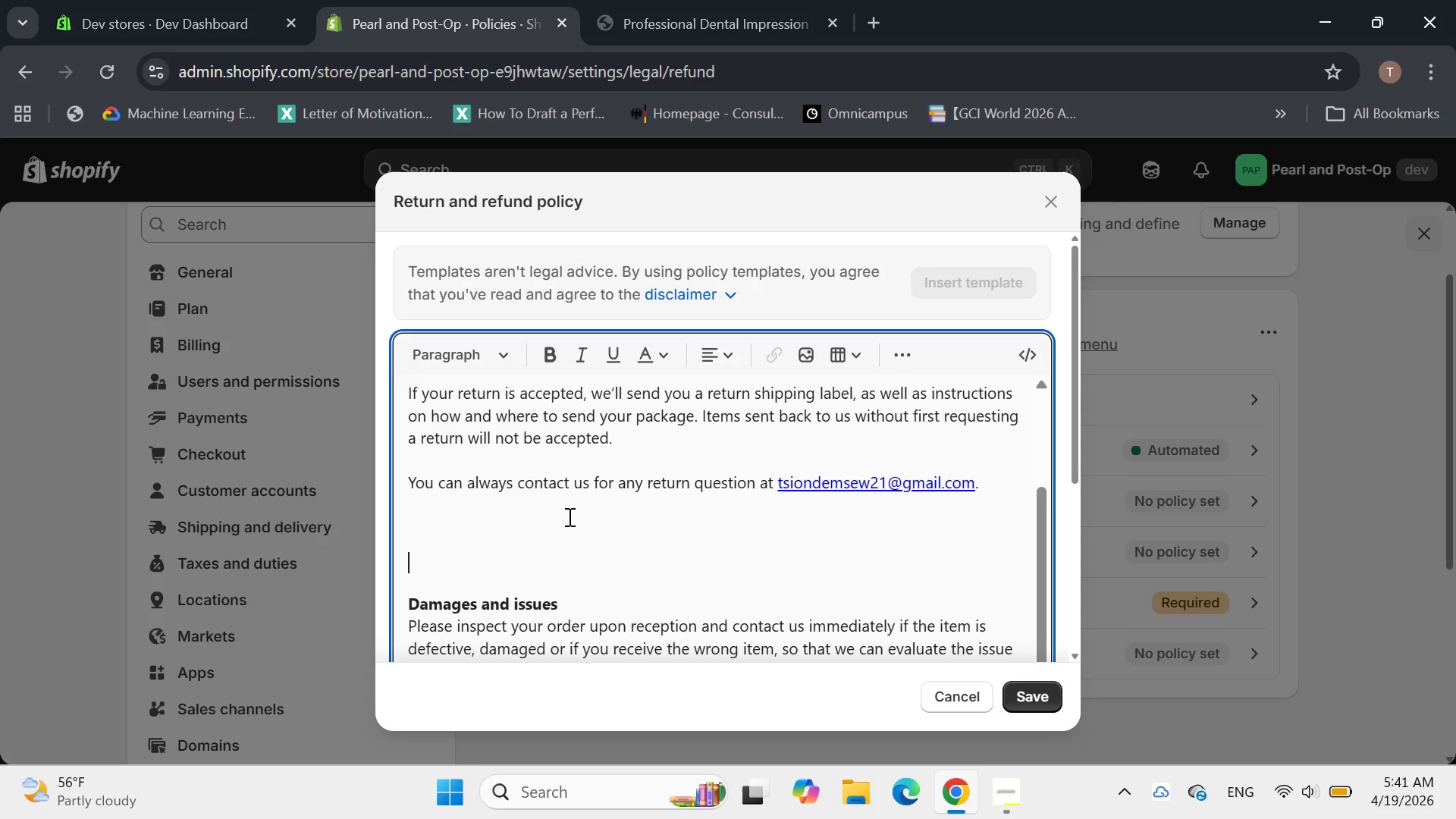 
key(Backspace)
 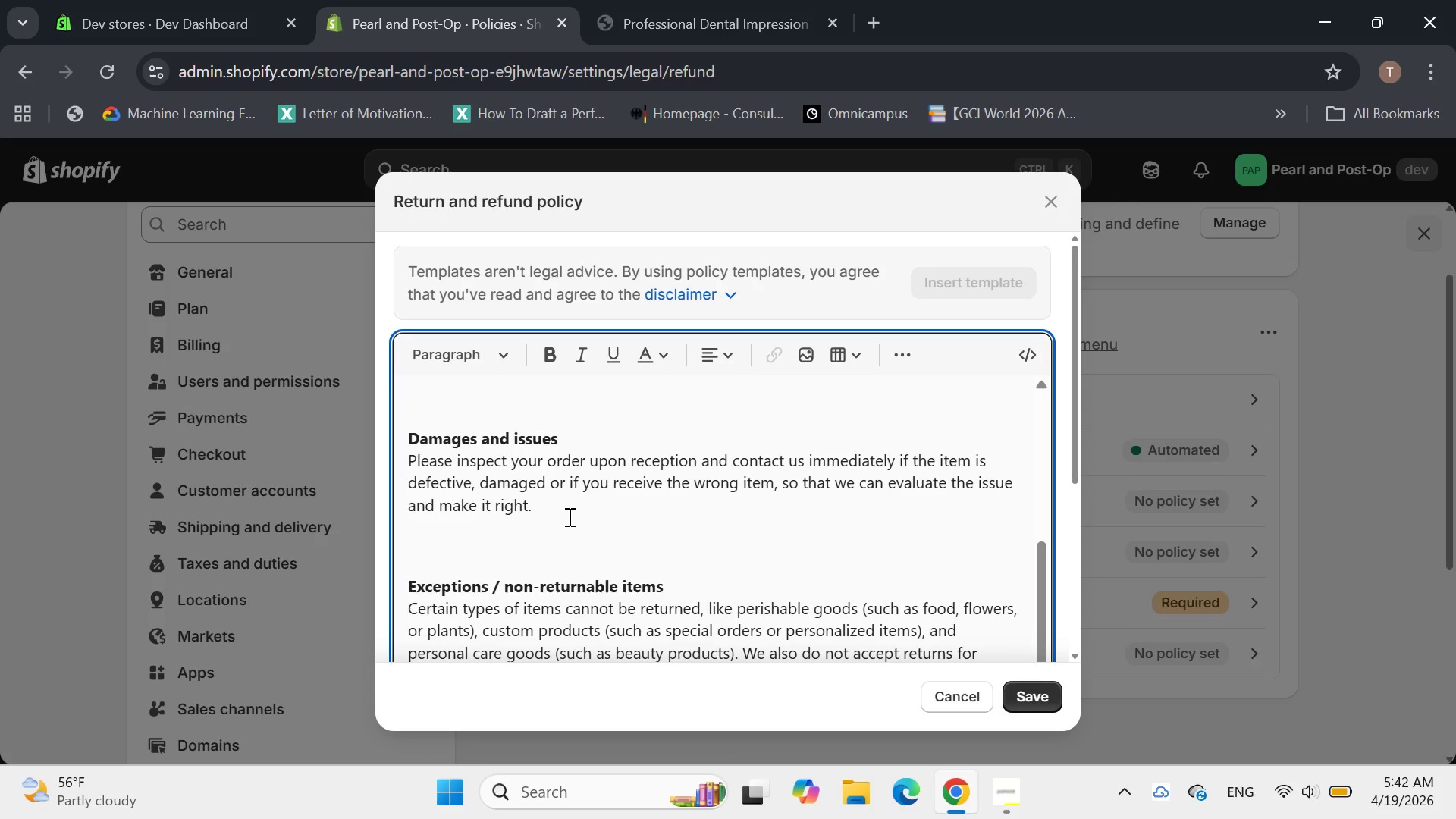 
wait(5.62)
 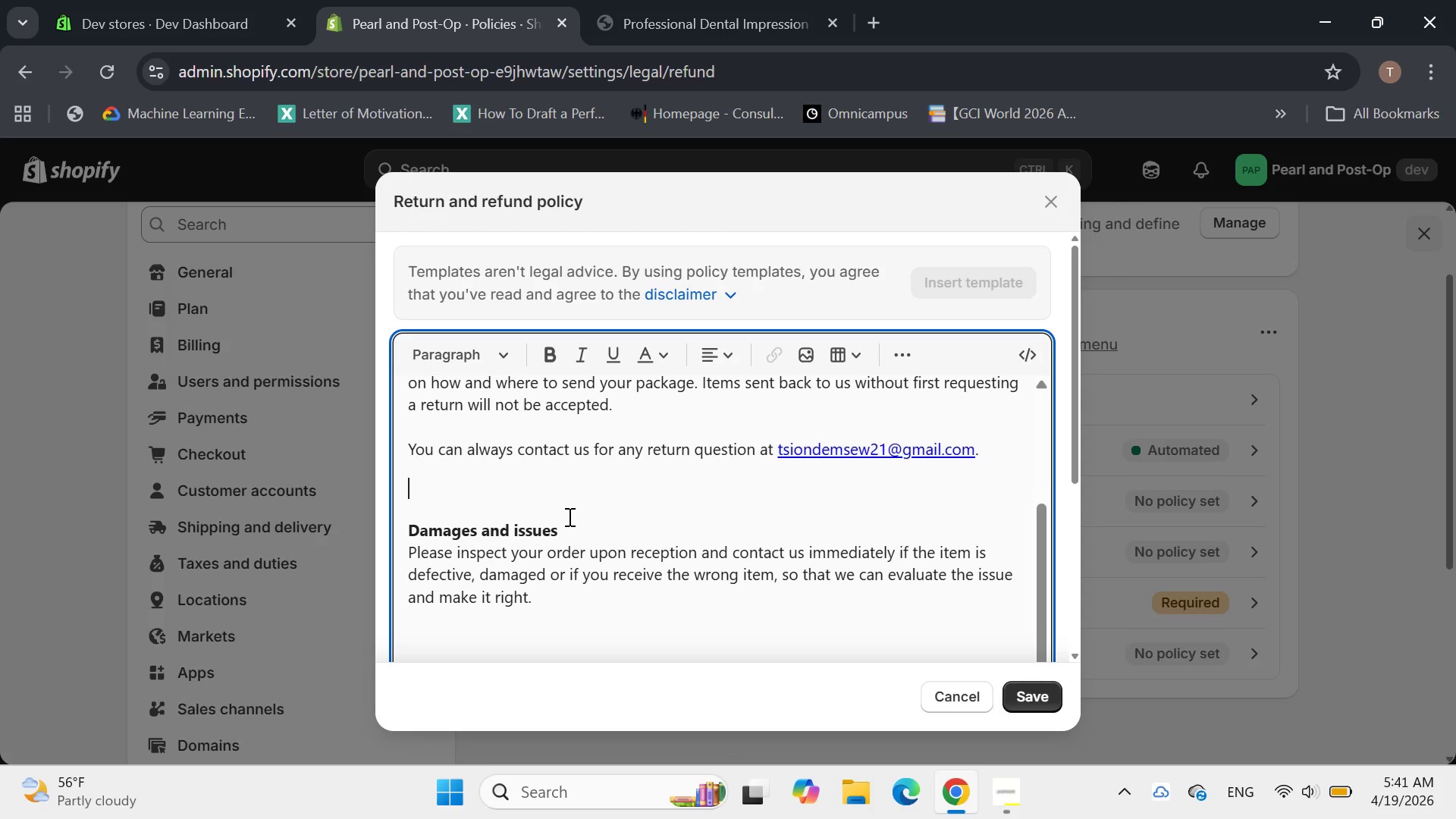 
type(ME)
key(Backspace)
type(edics)
key(Backspace)
type(al Device Return Policy)
 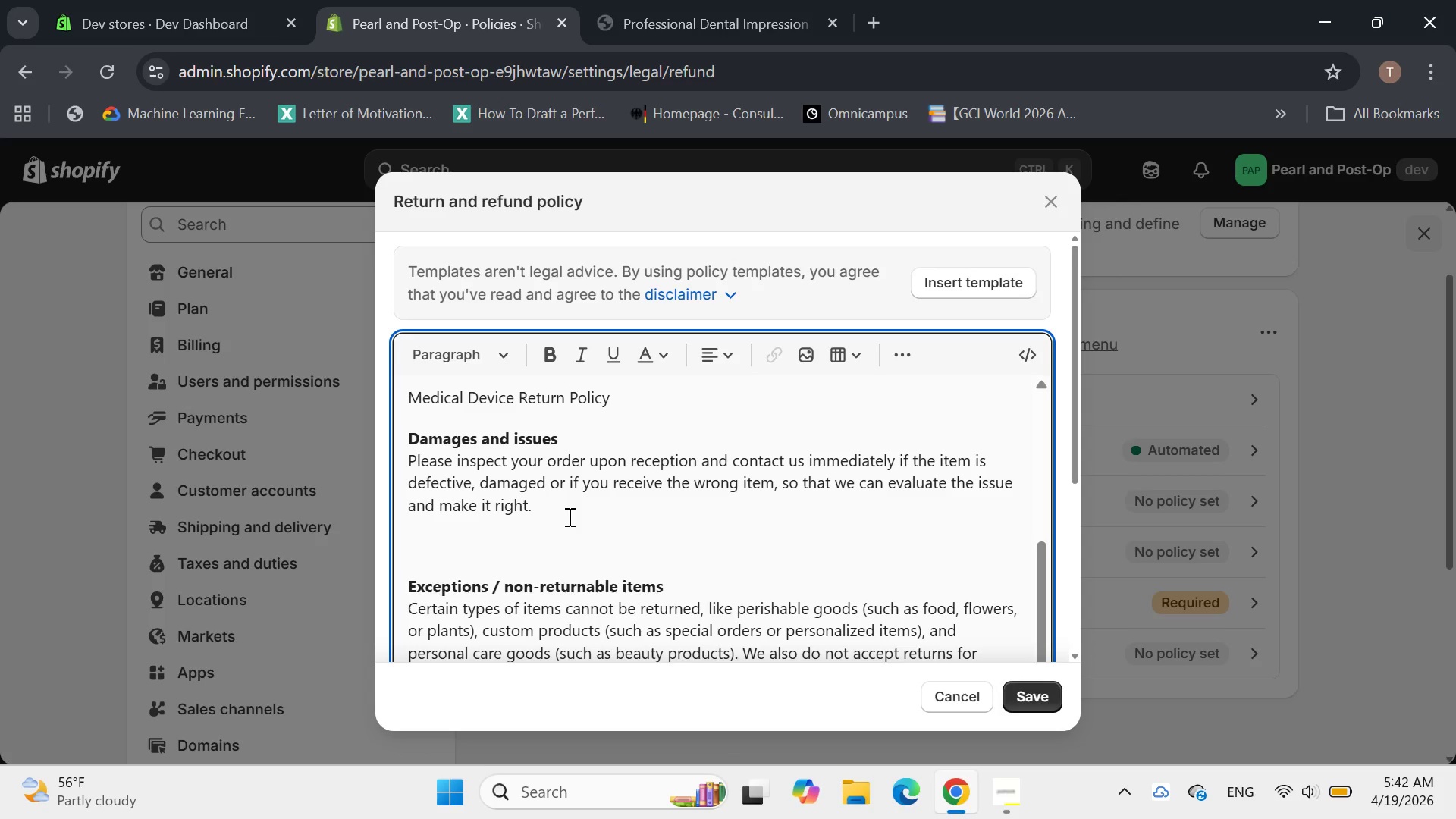 
key(Space)
 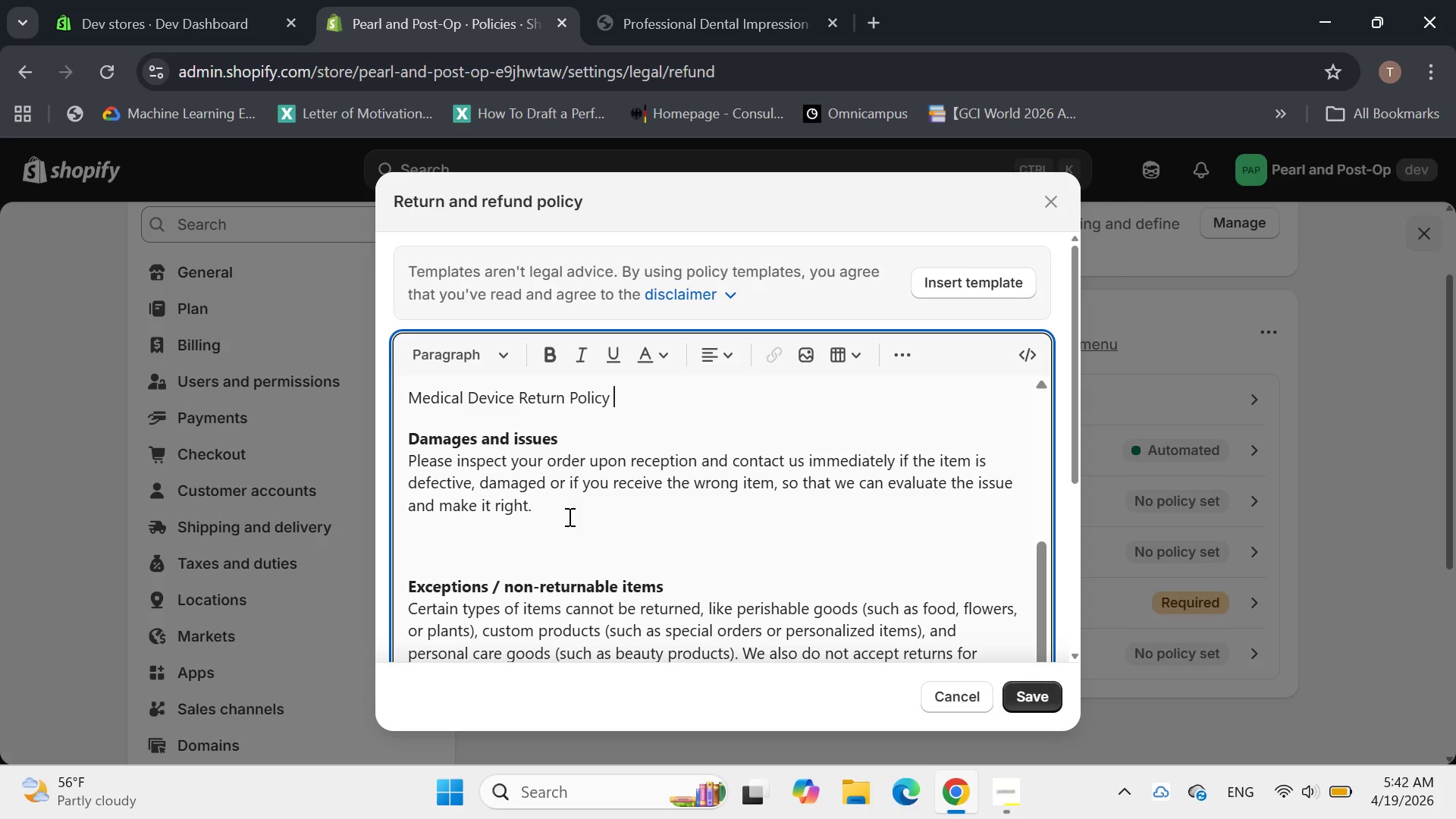 
key(Enter)
 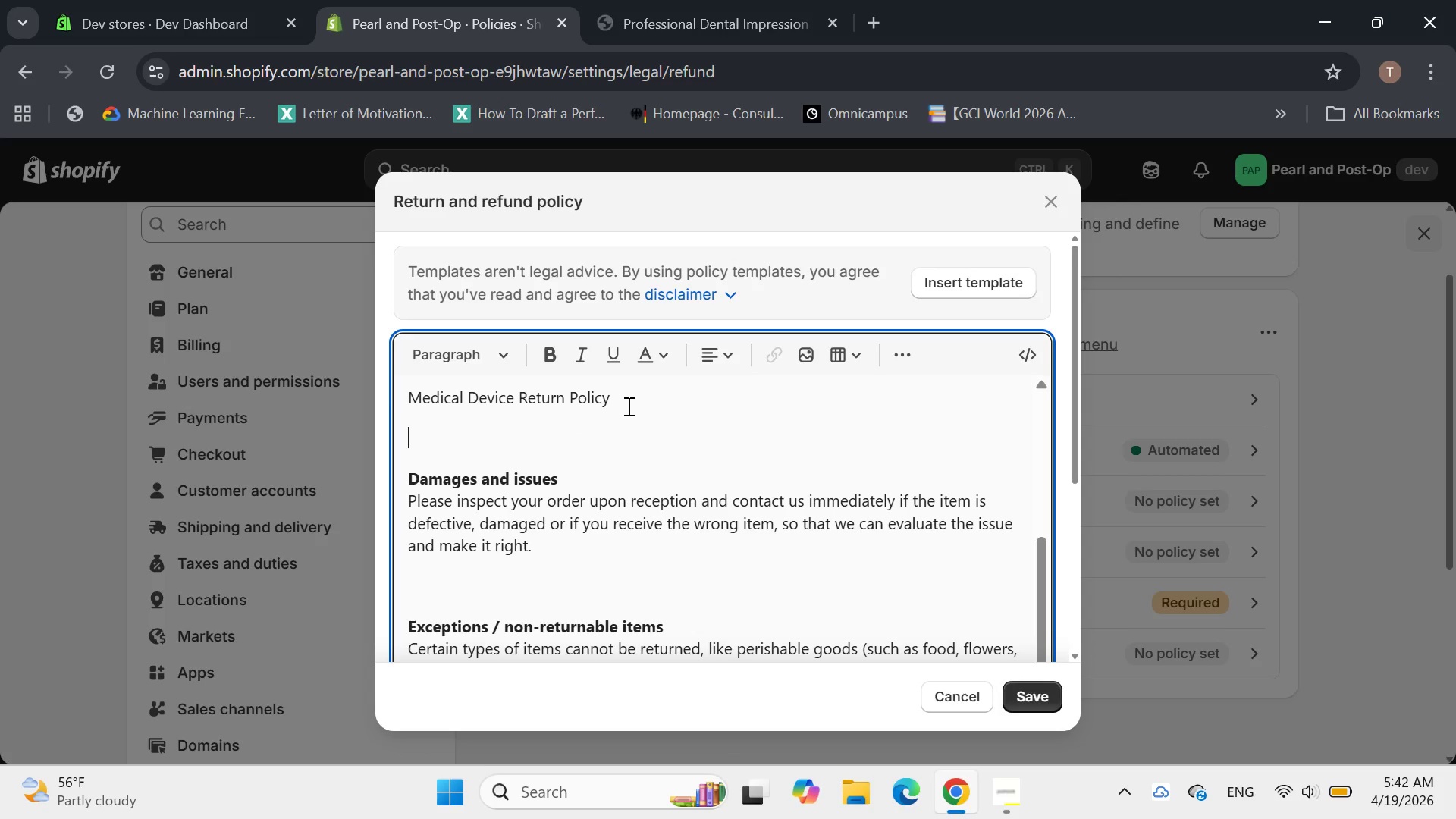 
left_click_drag(start_coordinate=[624, 402], to_coordinate=[394, 396])
 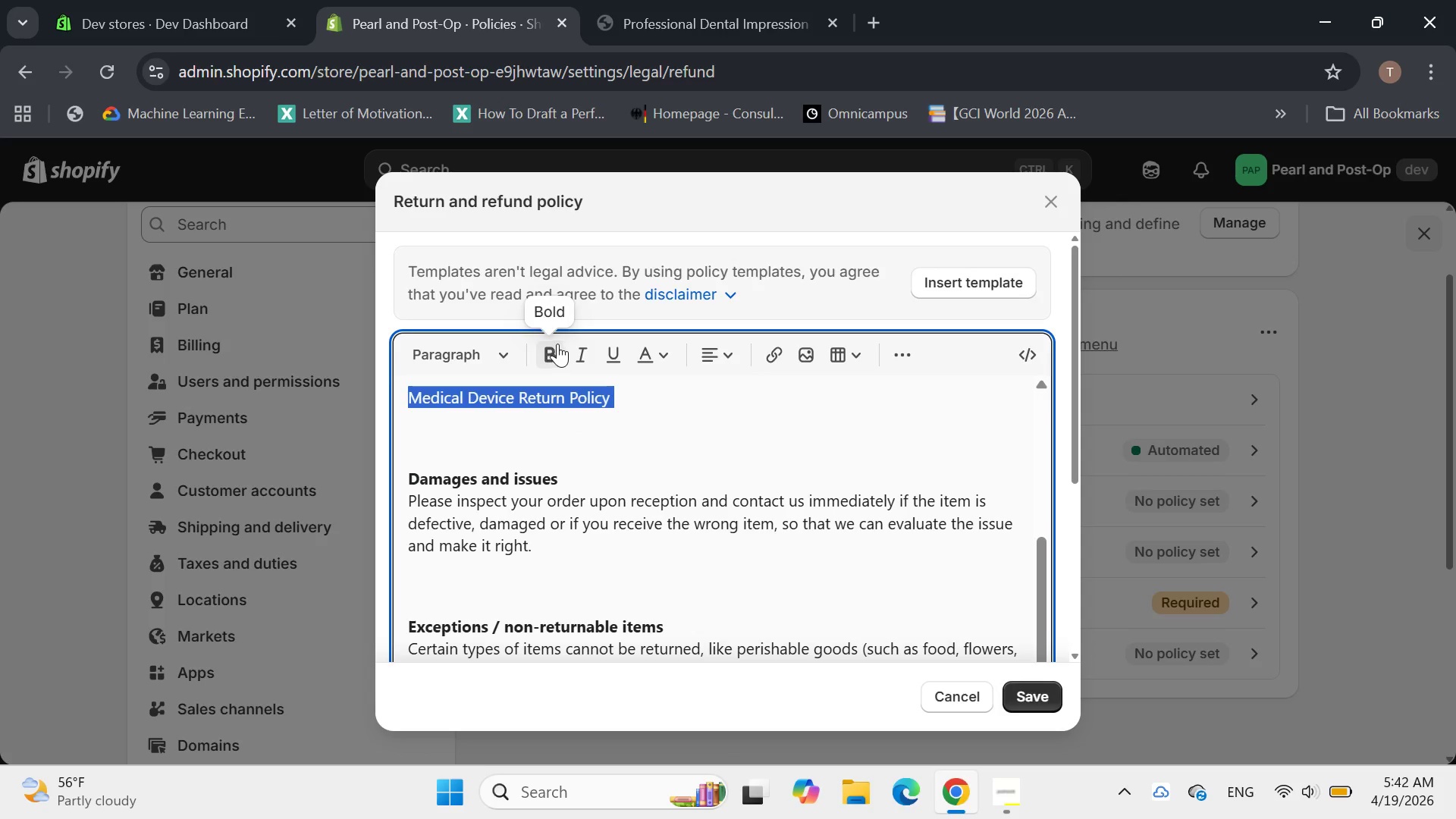 
left_click([557, 343])
 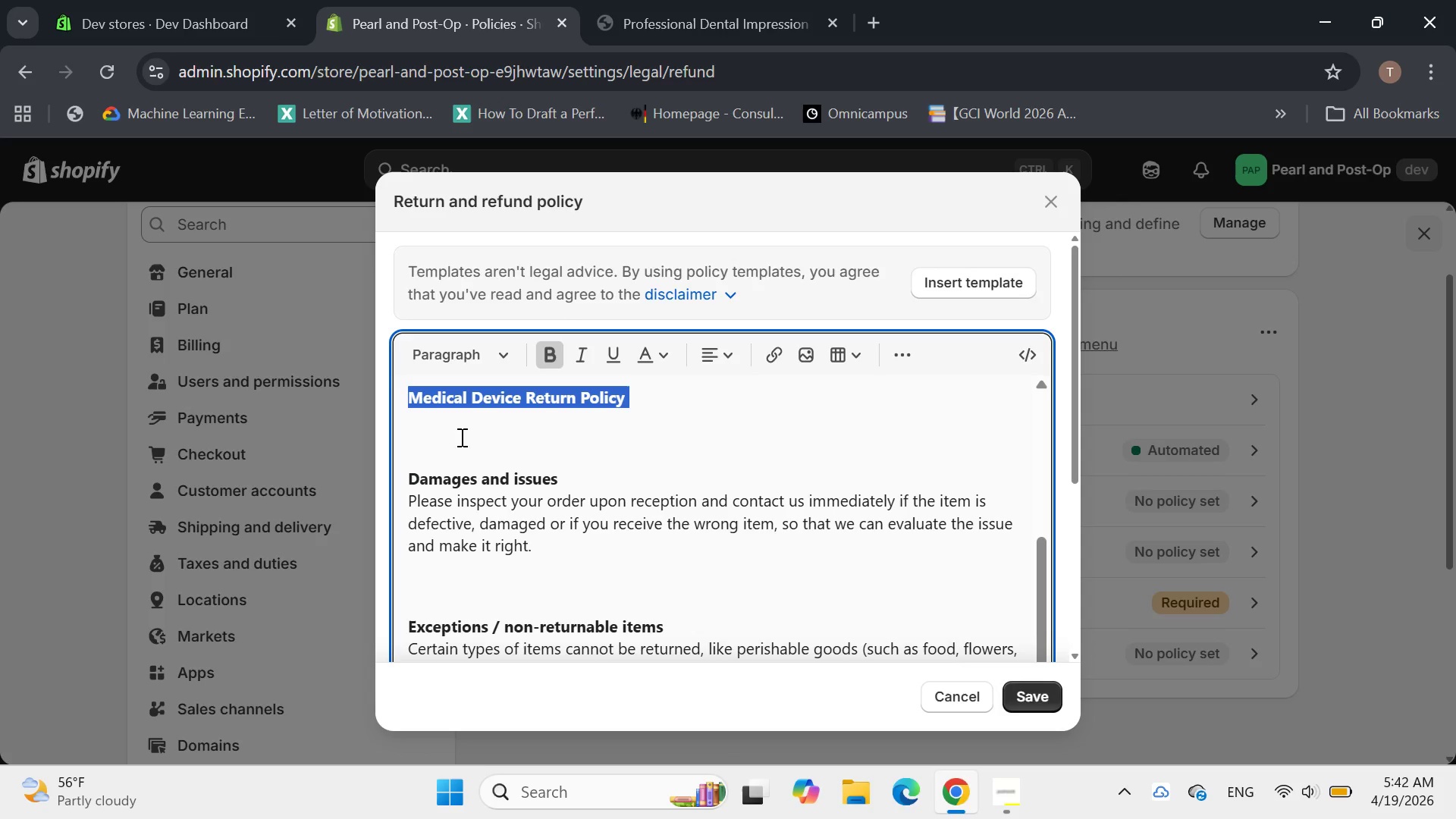 
left_click([446, 438])
 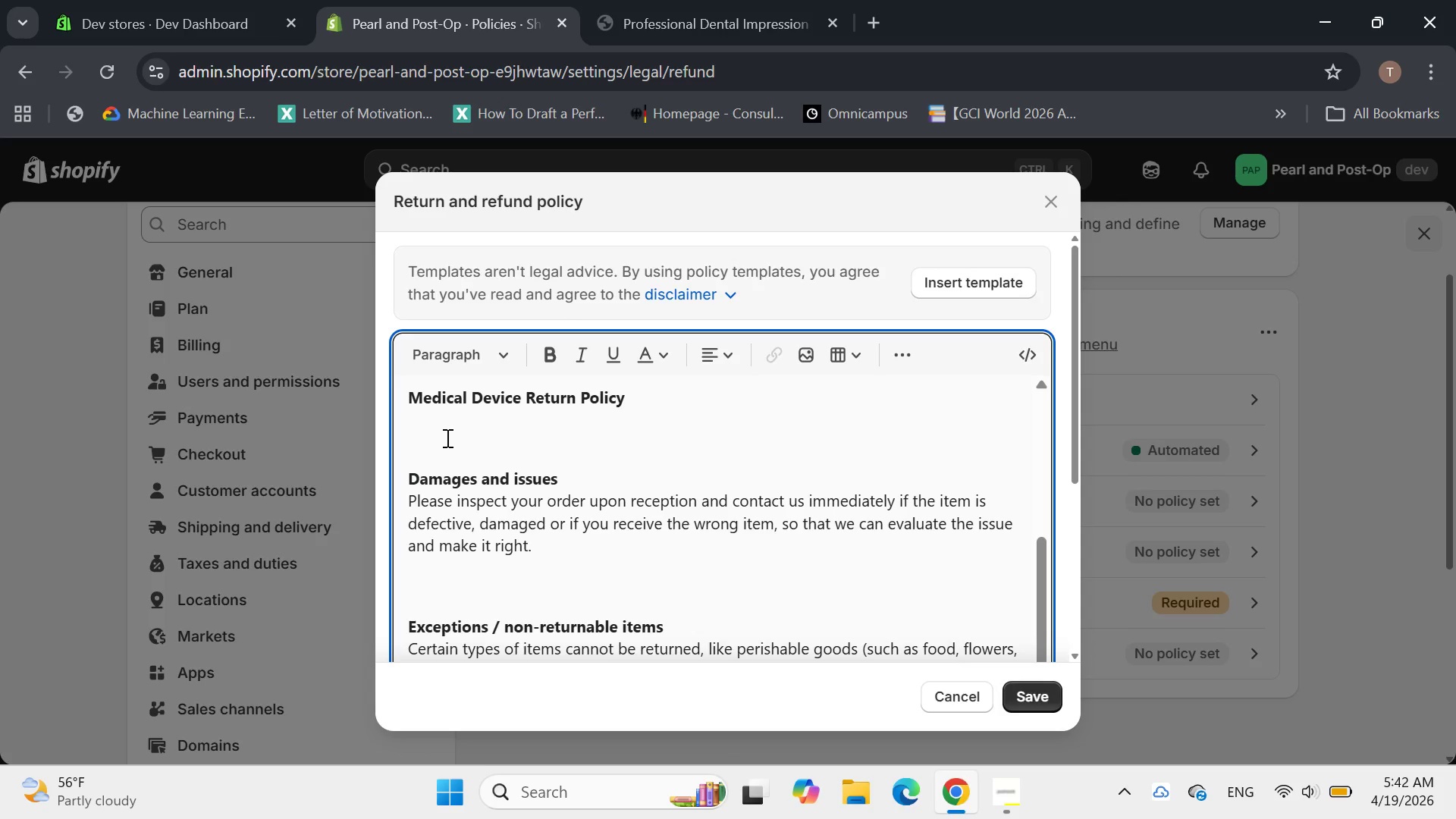 
type(Due to )
 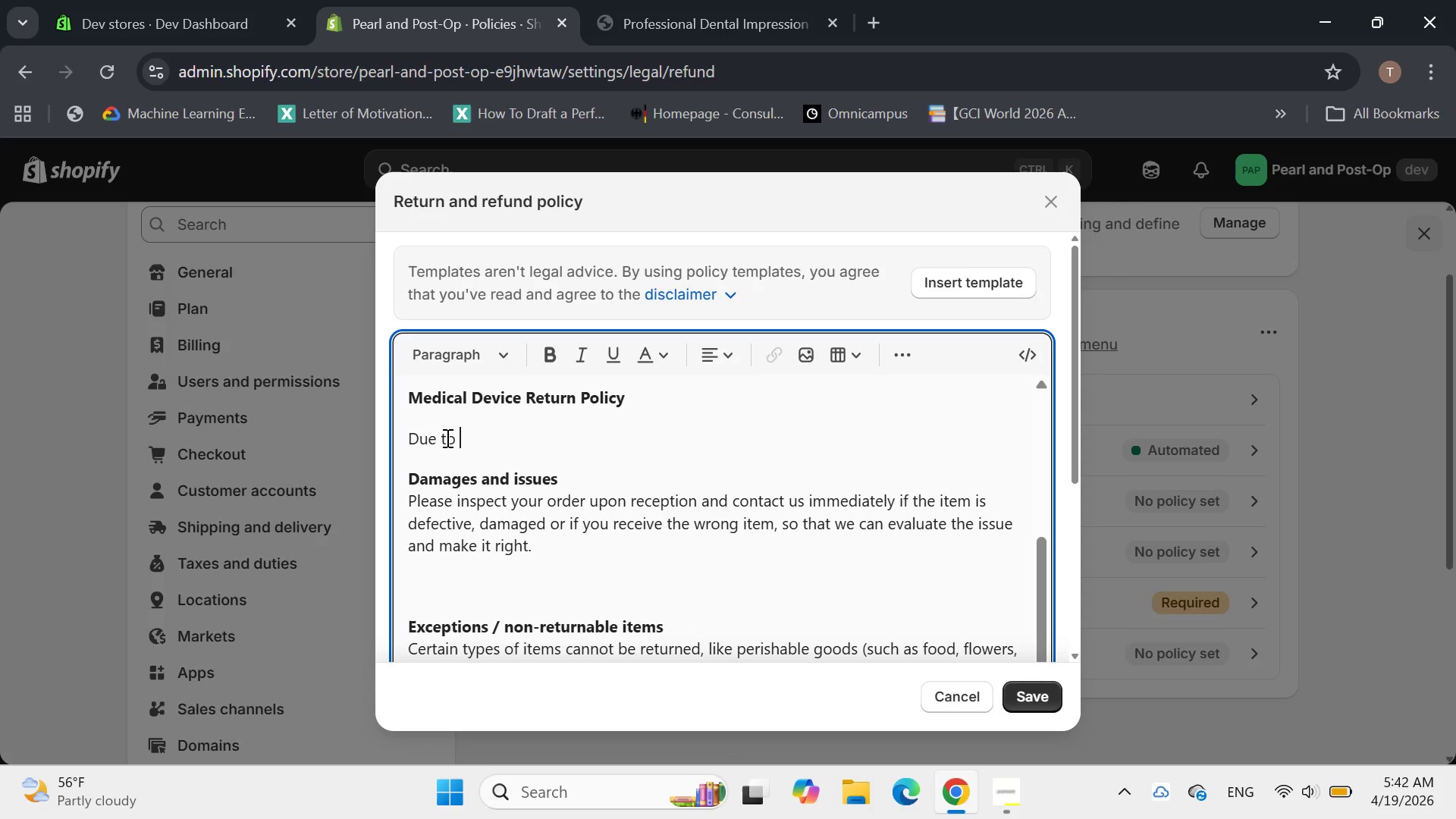 
type(the nature of dental and medical -grade)
 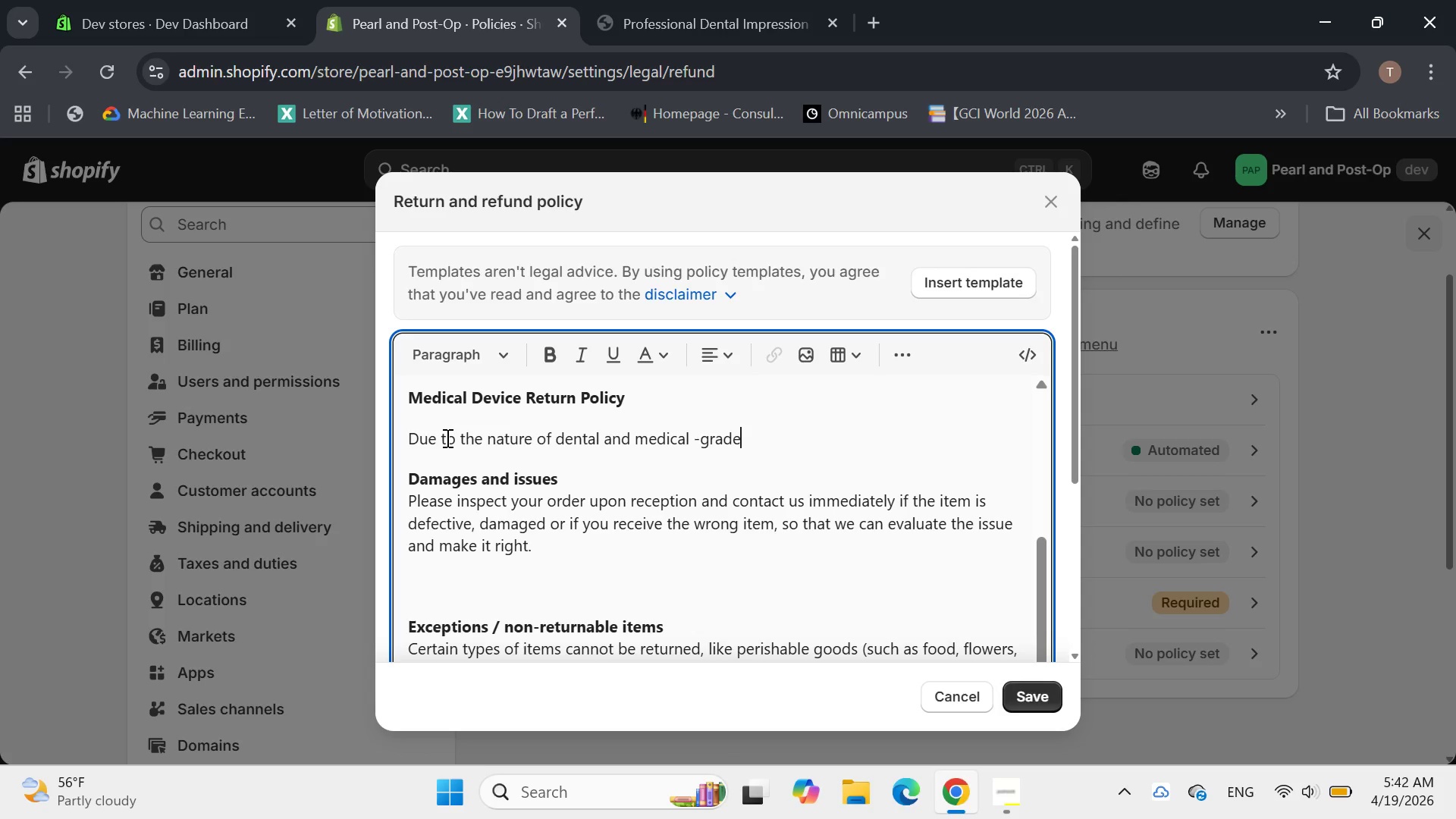 
key(ArrowLeft)
 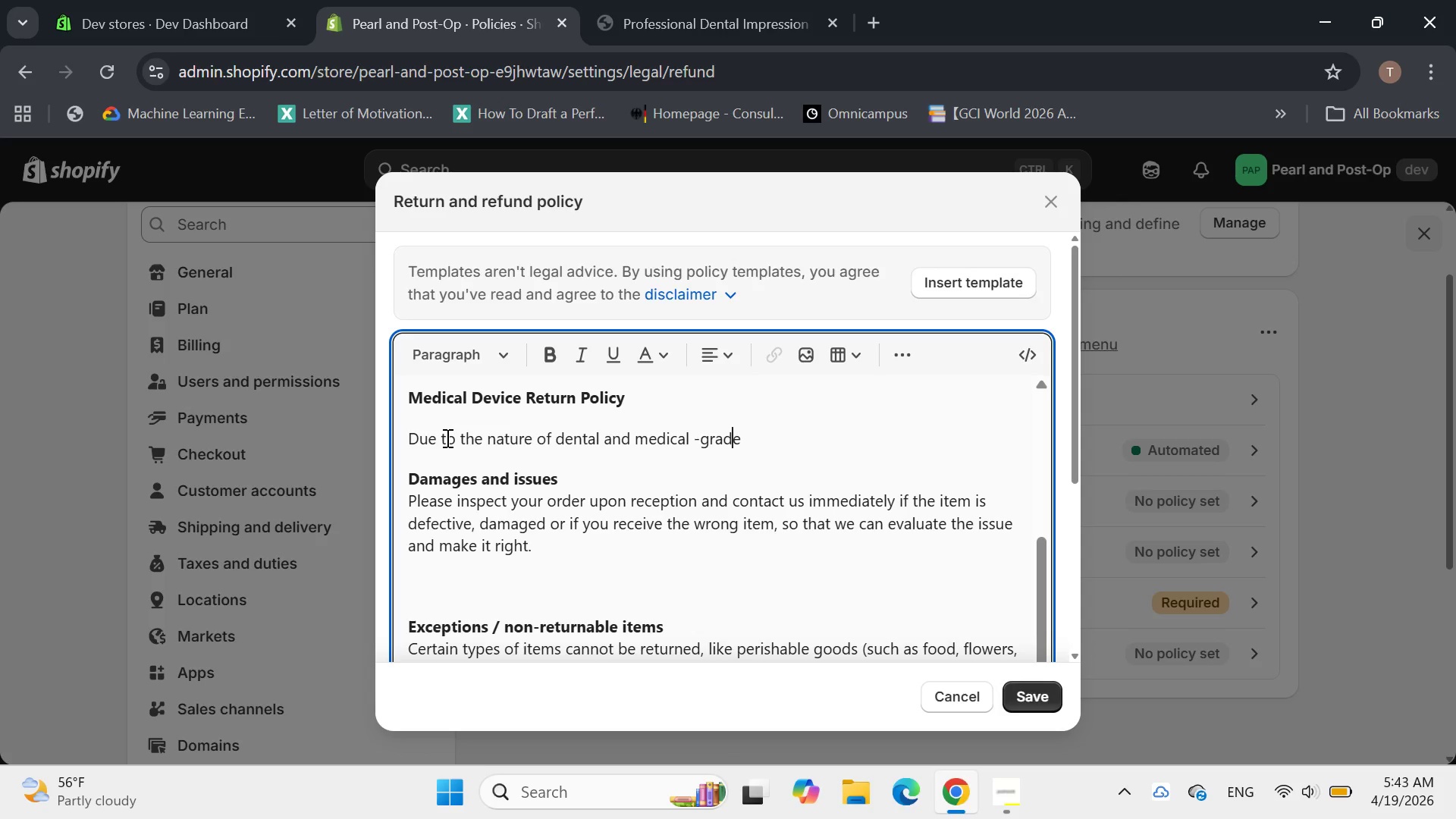 
key(ArrowLeft)
 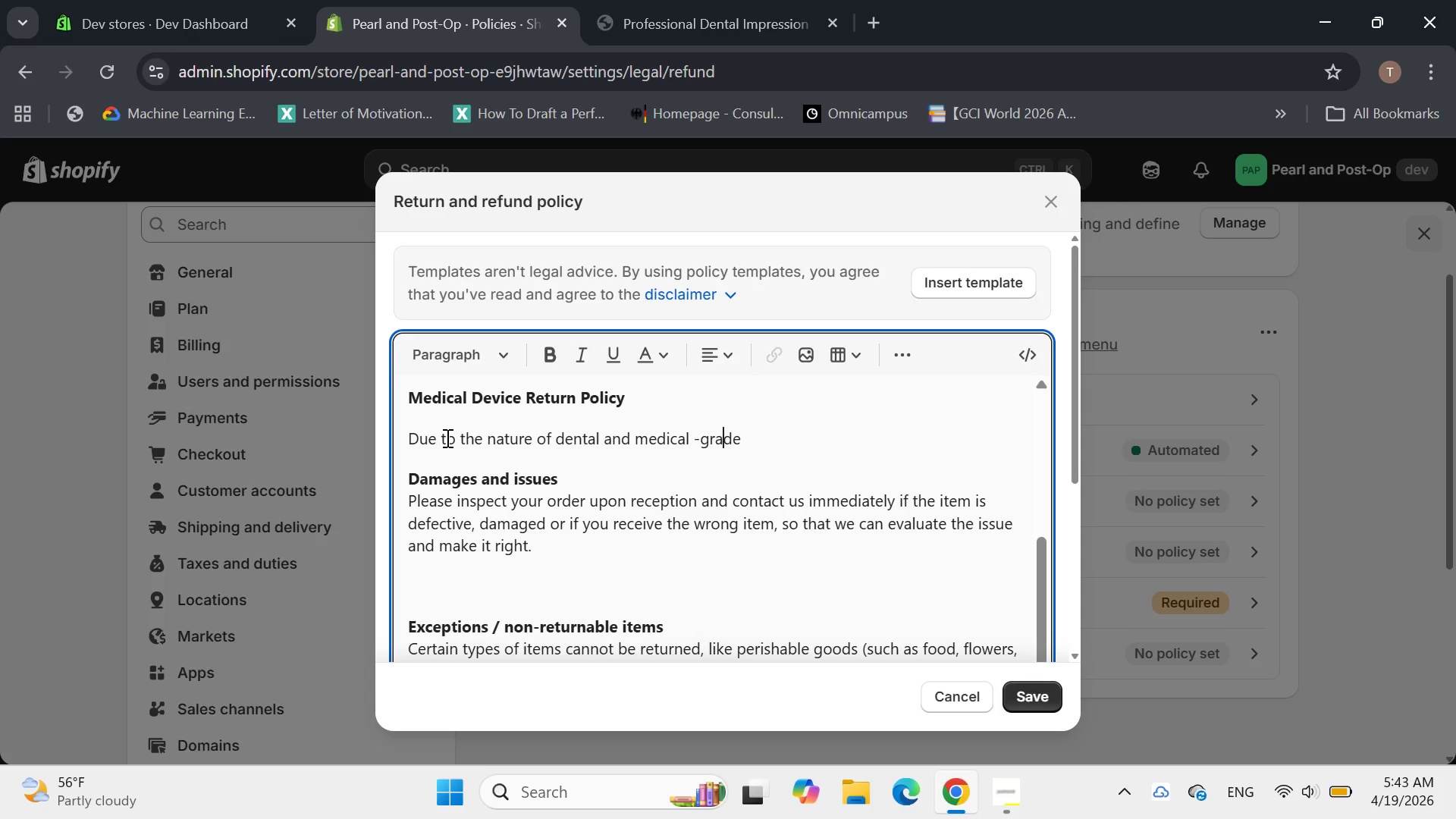 
key(ArrowLeft)
 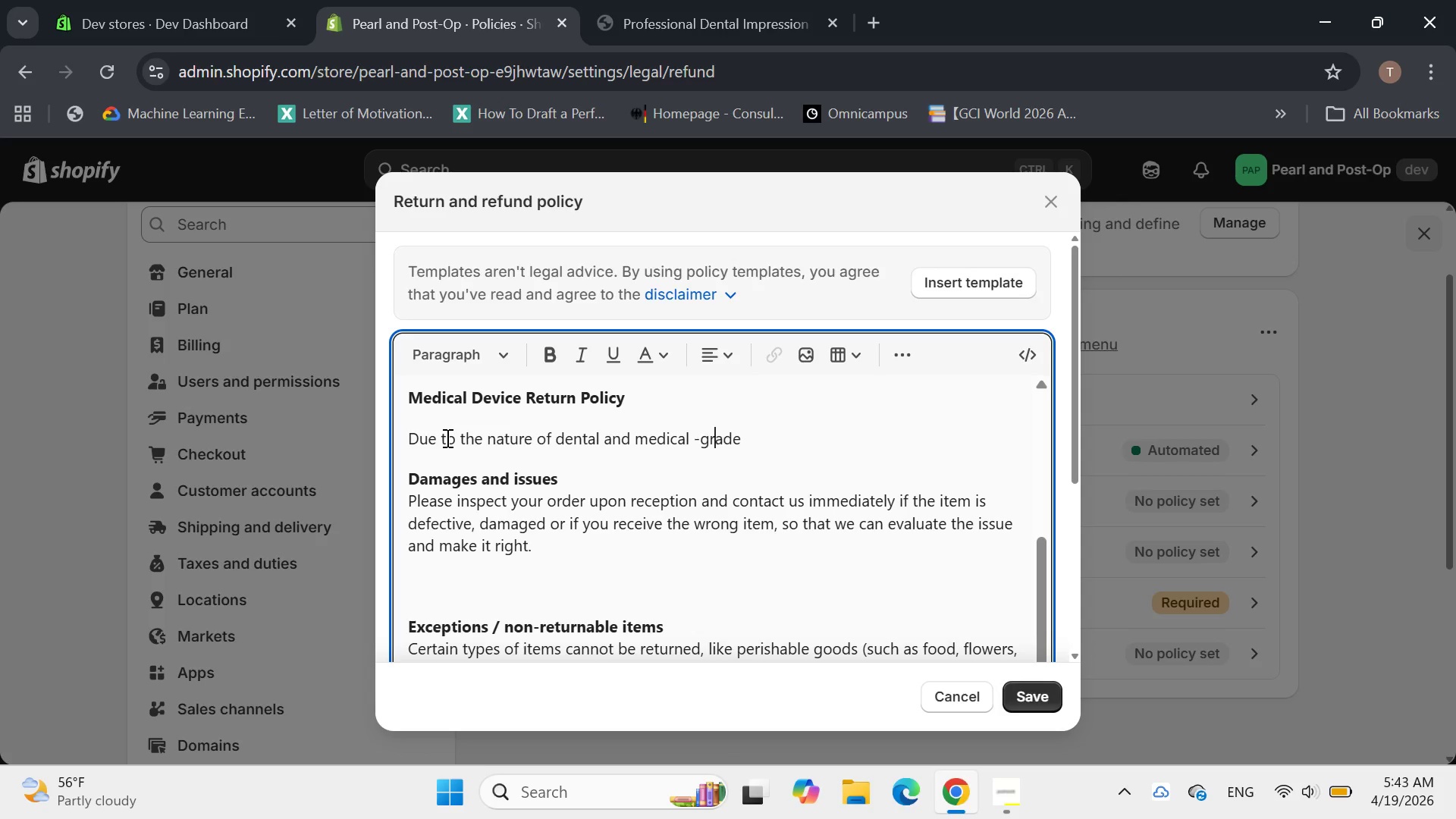 
key(ArrowLeft)
 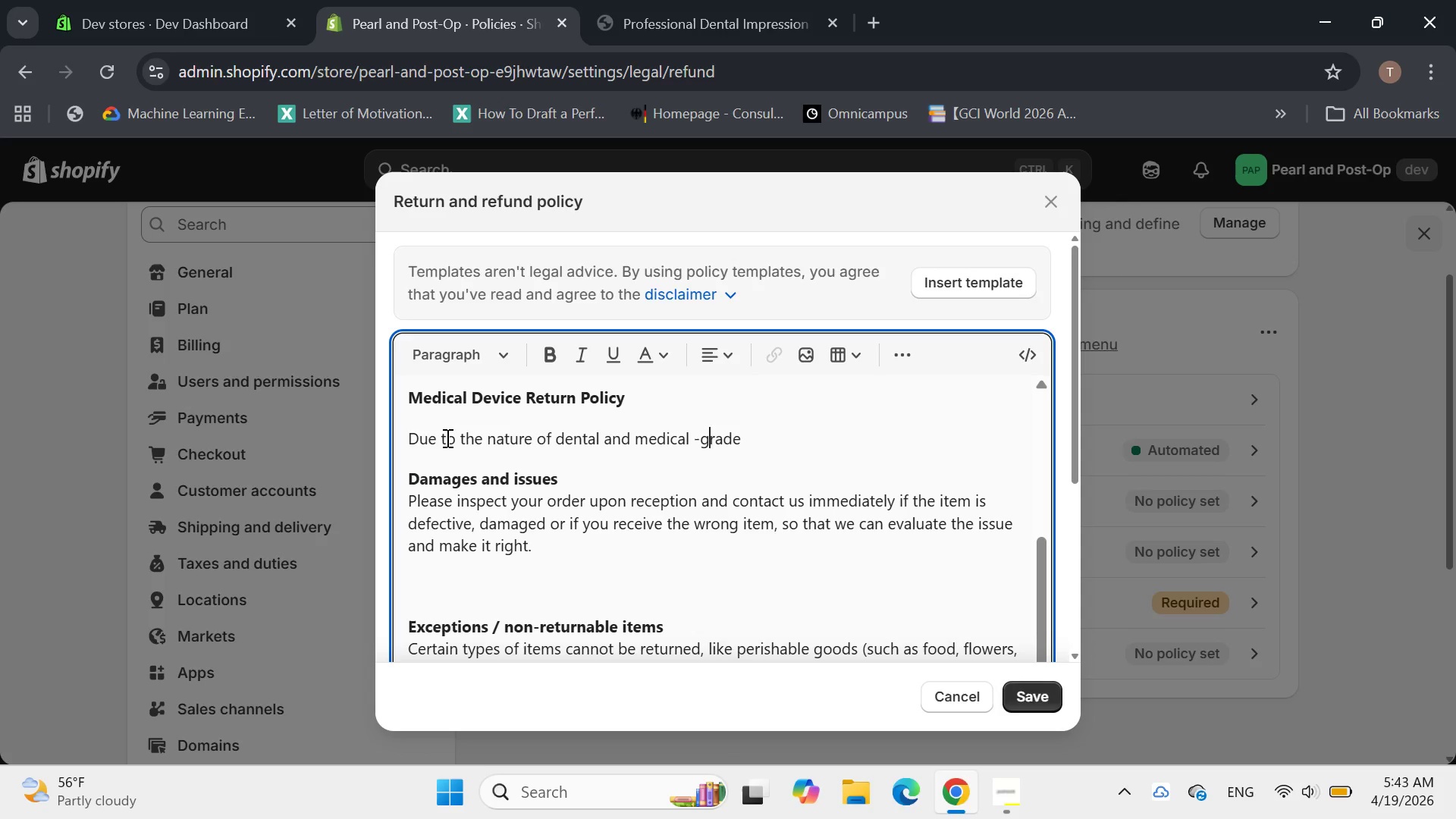 
key(ArrowLeft)
 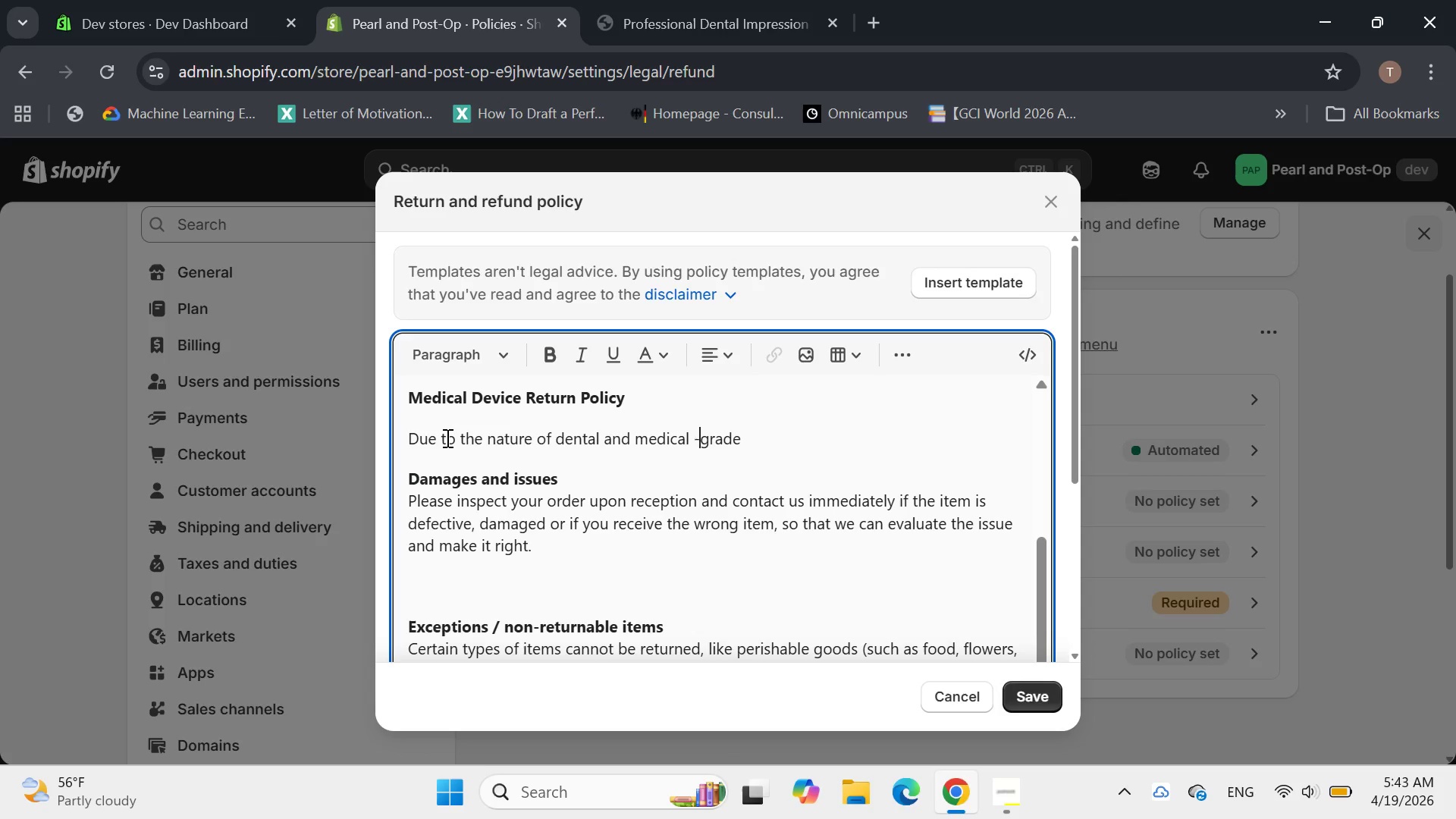 
key(ArrowLeft)
 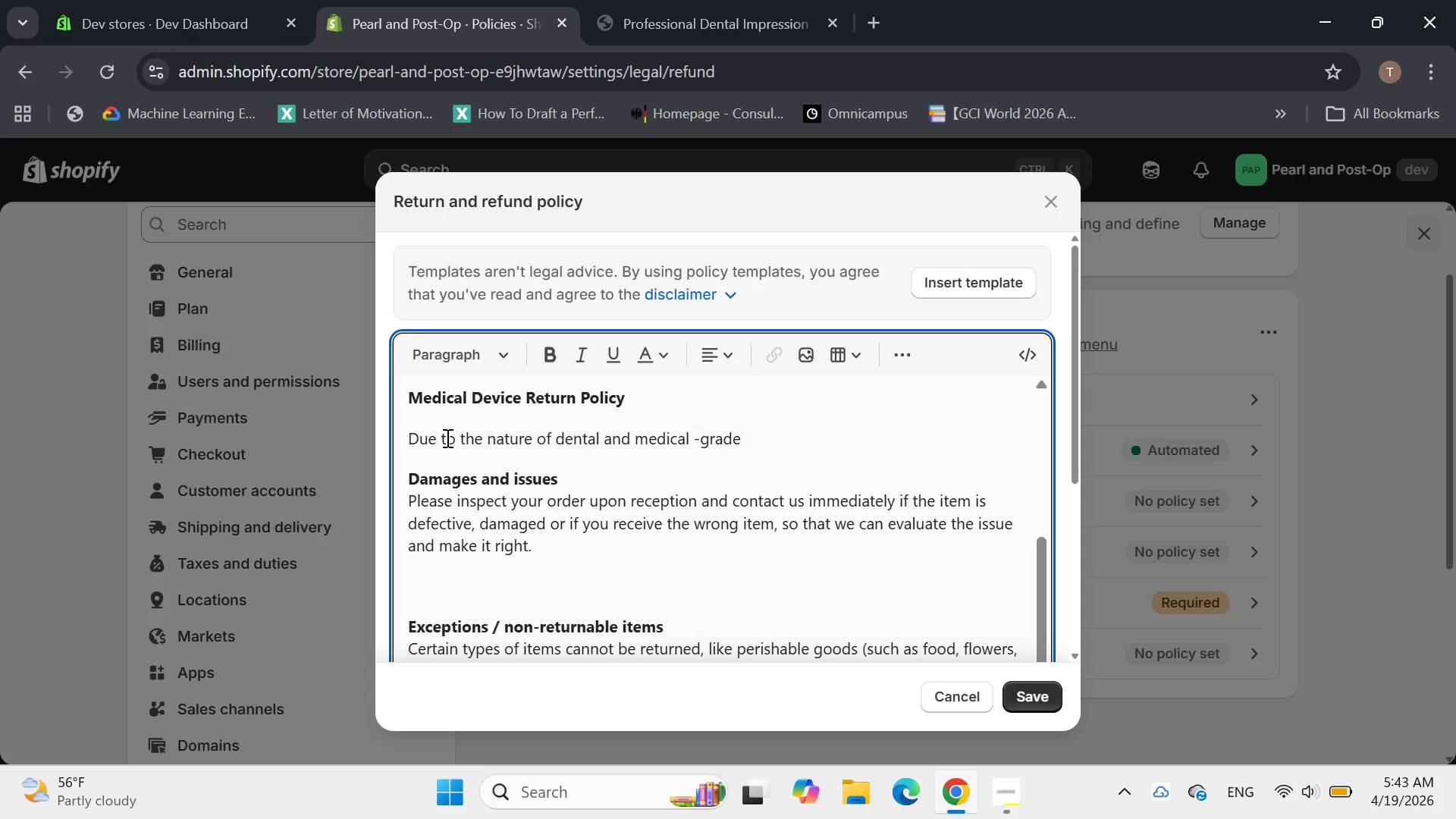 
key(Backspace)
 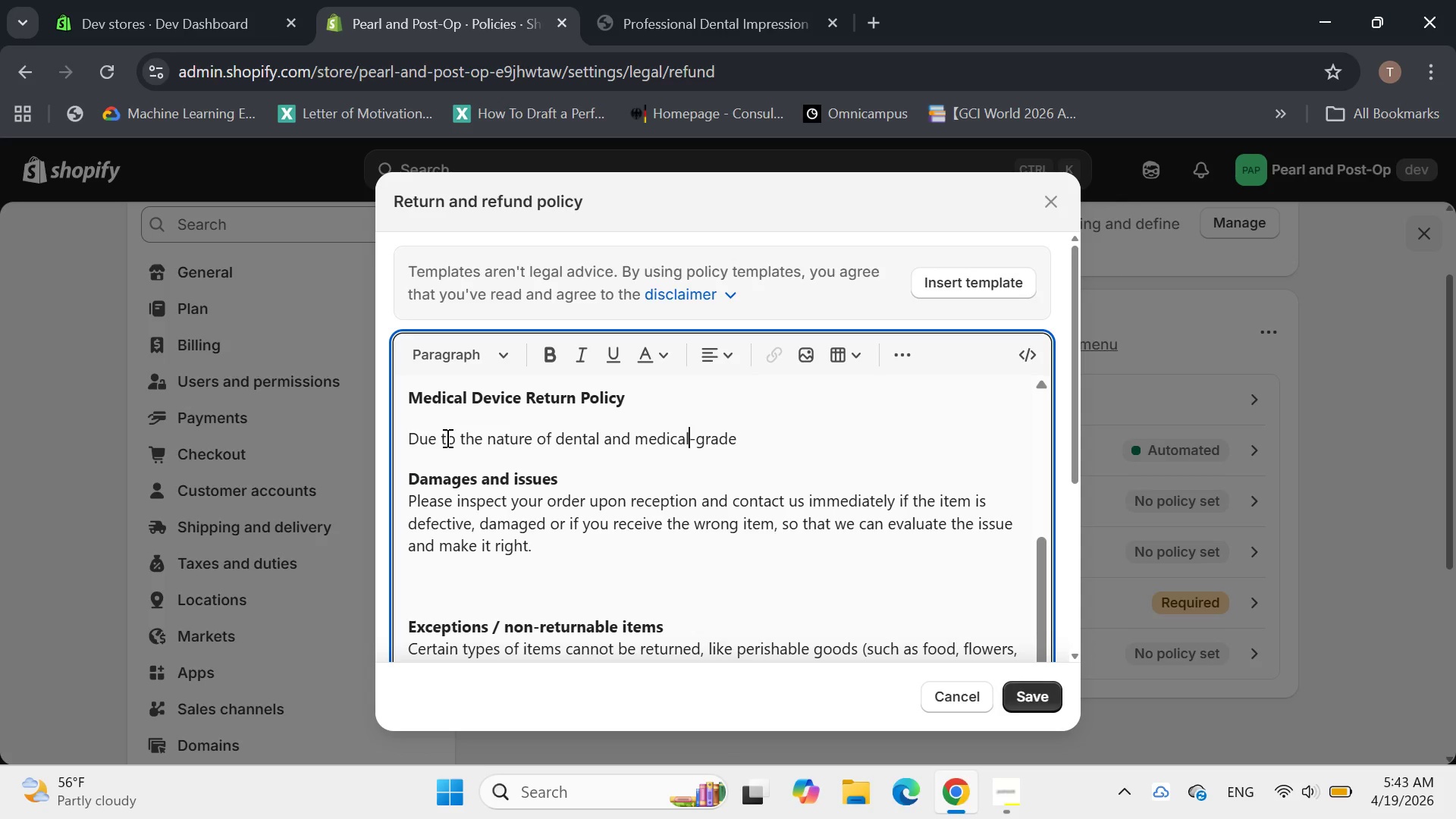 
key(ArrowRight)
 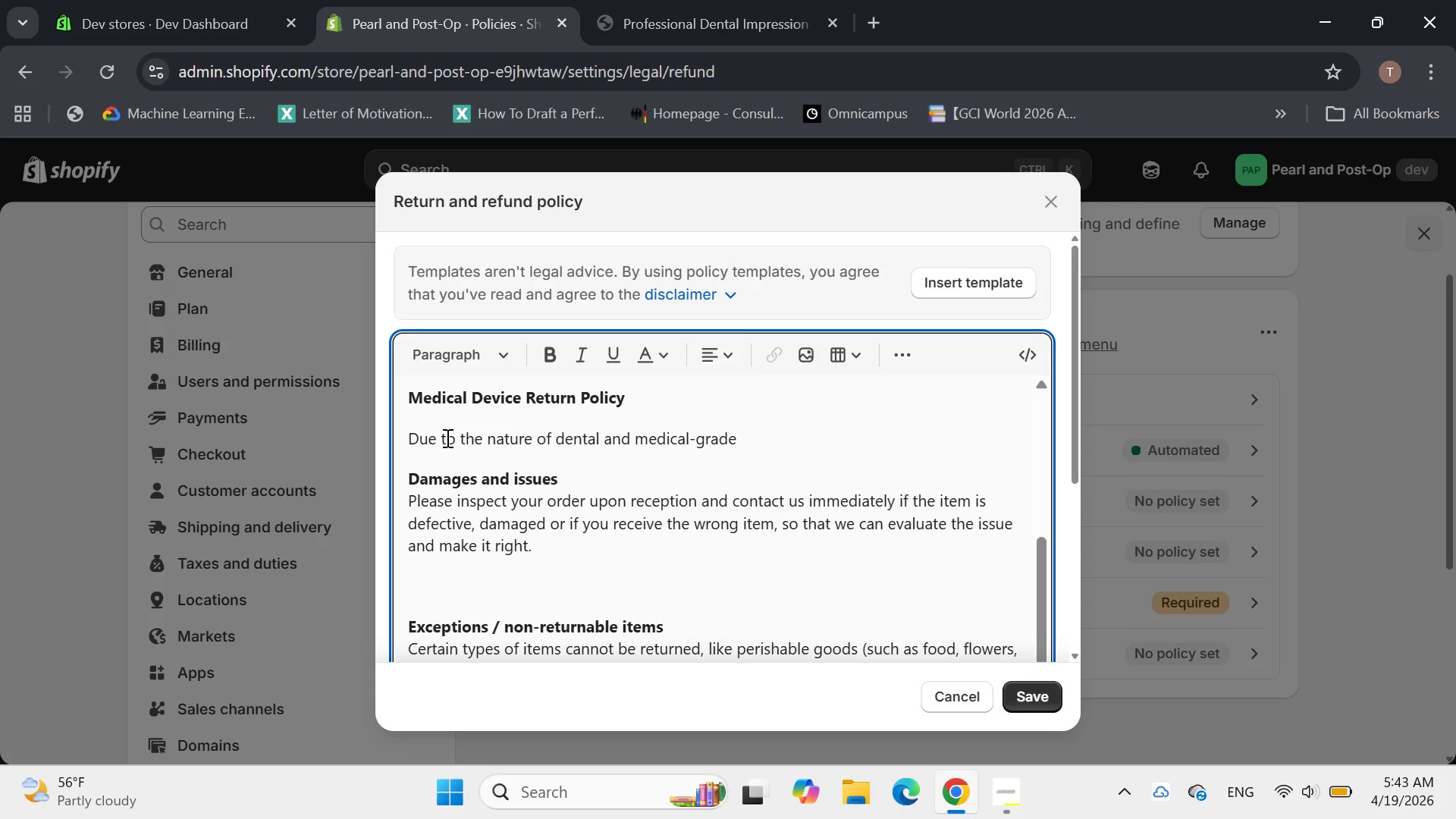 
key(ArrowRight)
 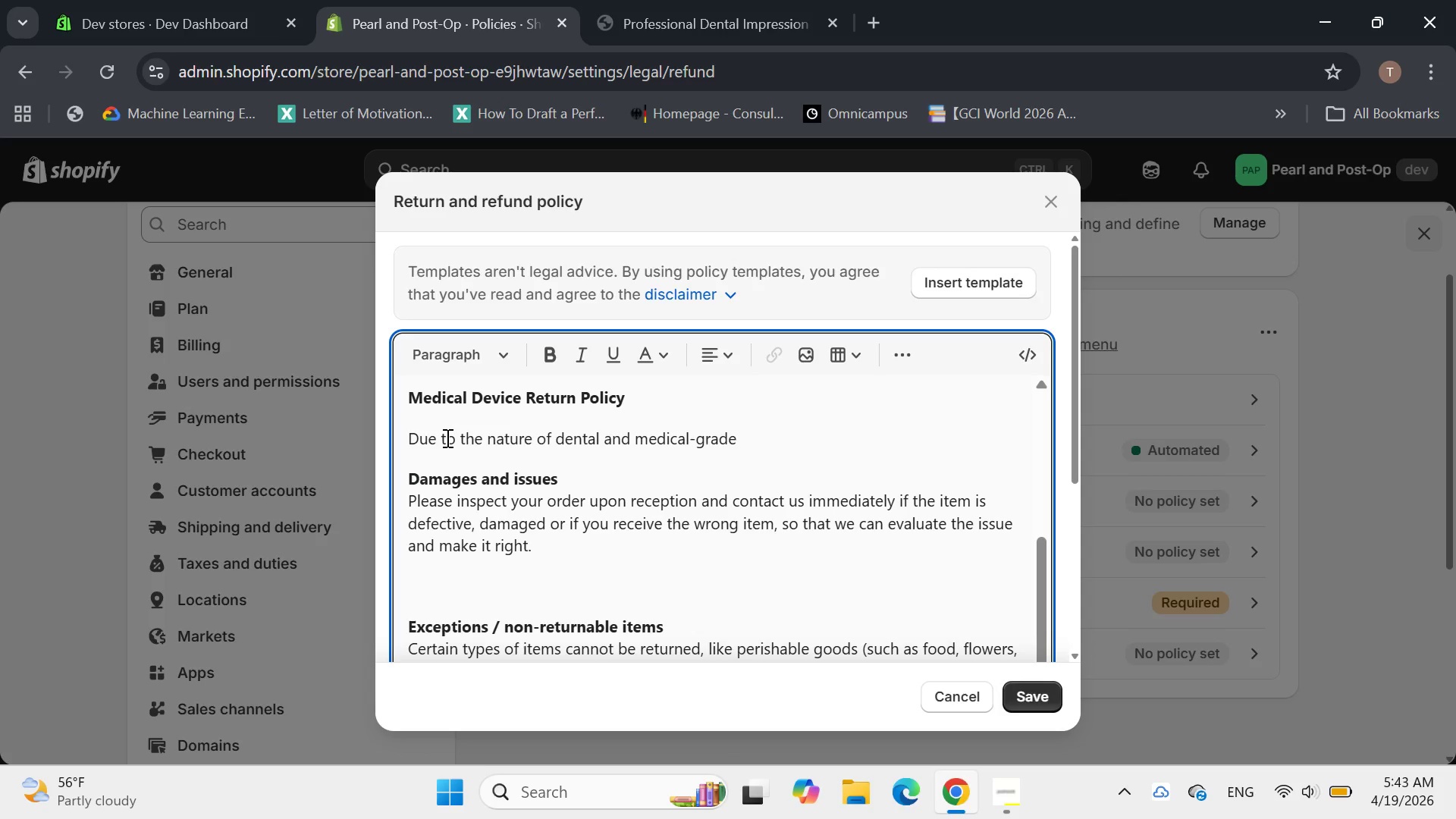 
key(ArrowRight)
 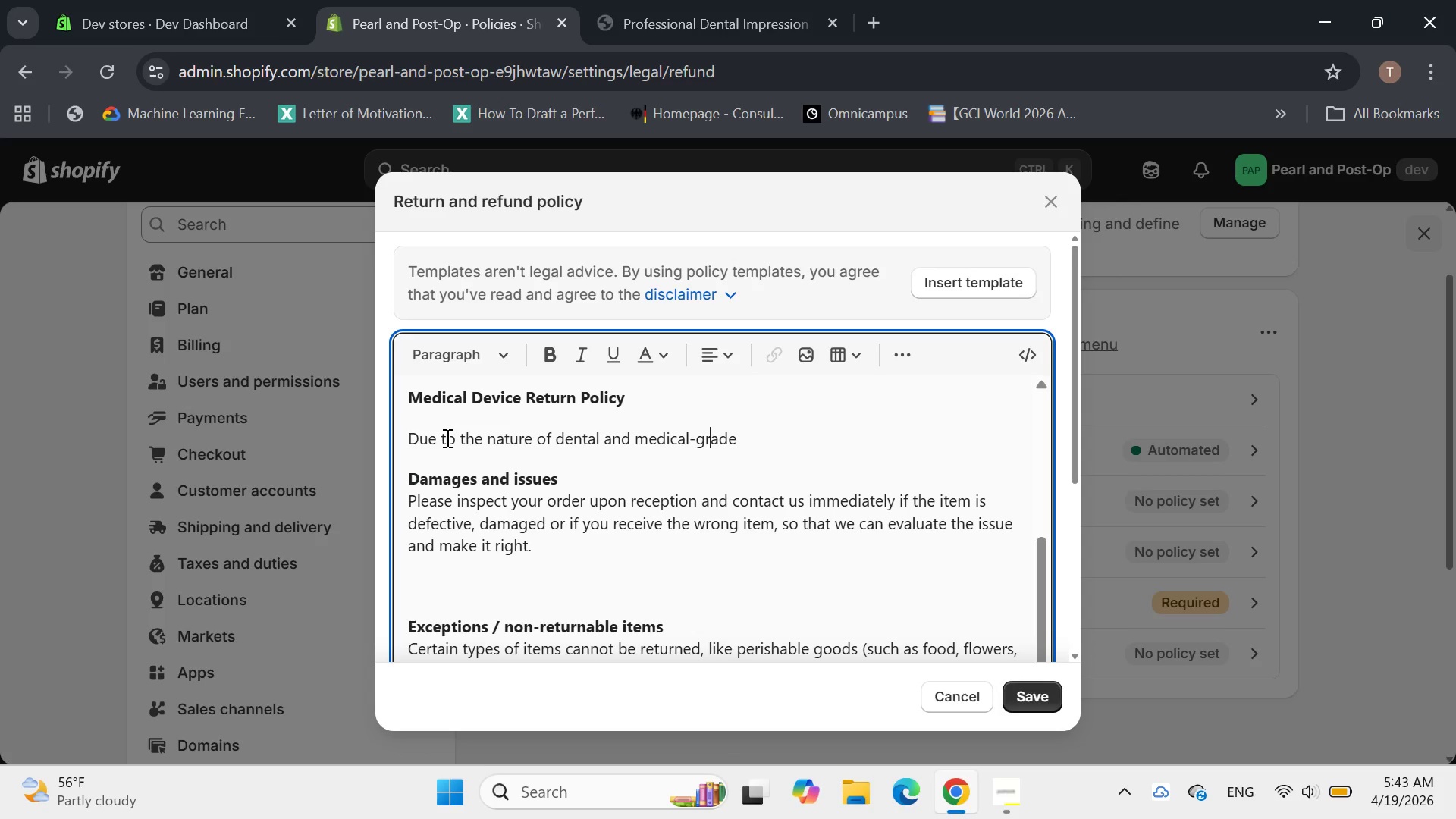 
key(ArrowRight)
 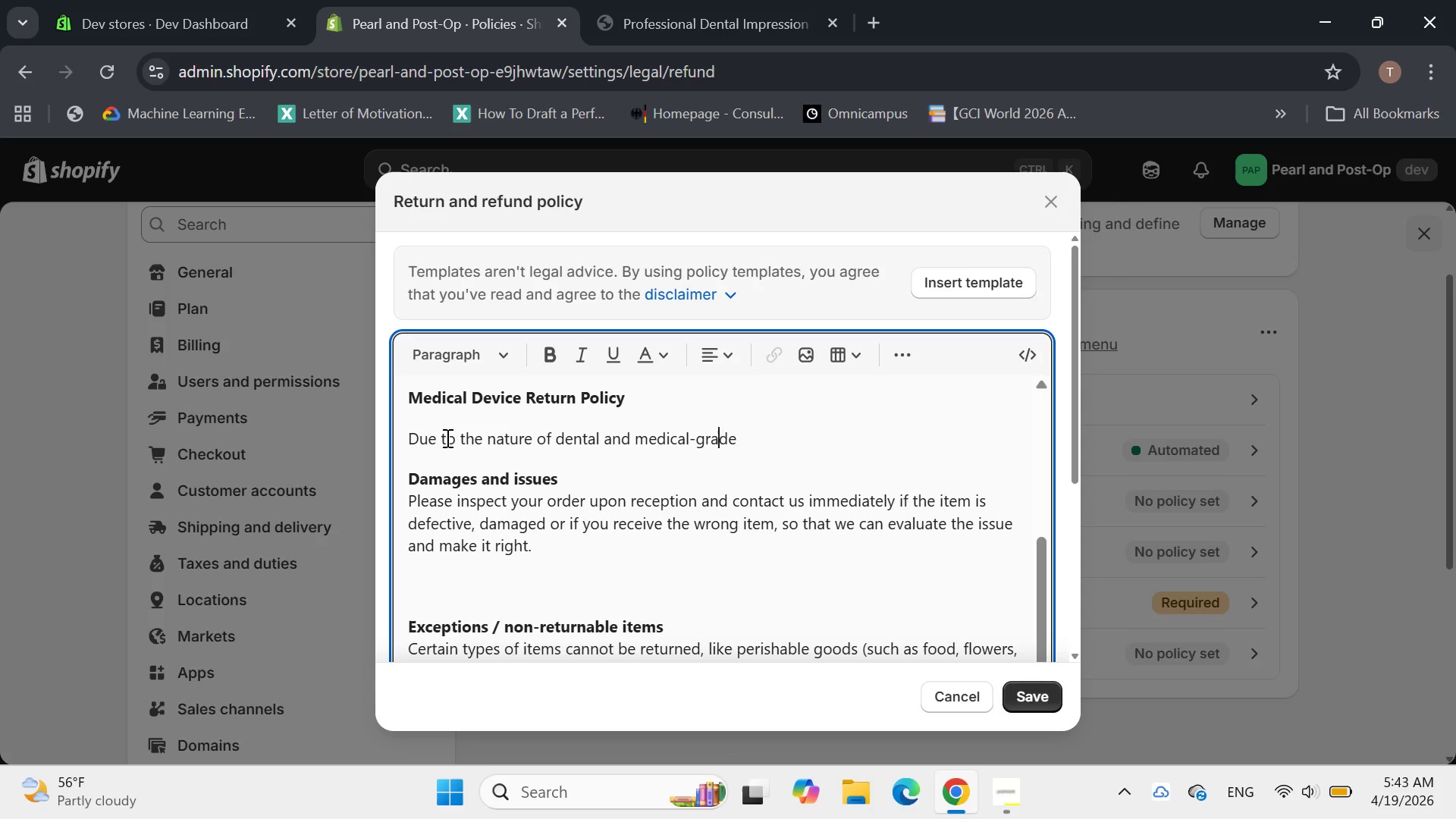 
hold_key(key=ArrowRight, duration=0.33)
 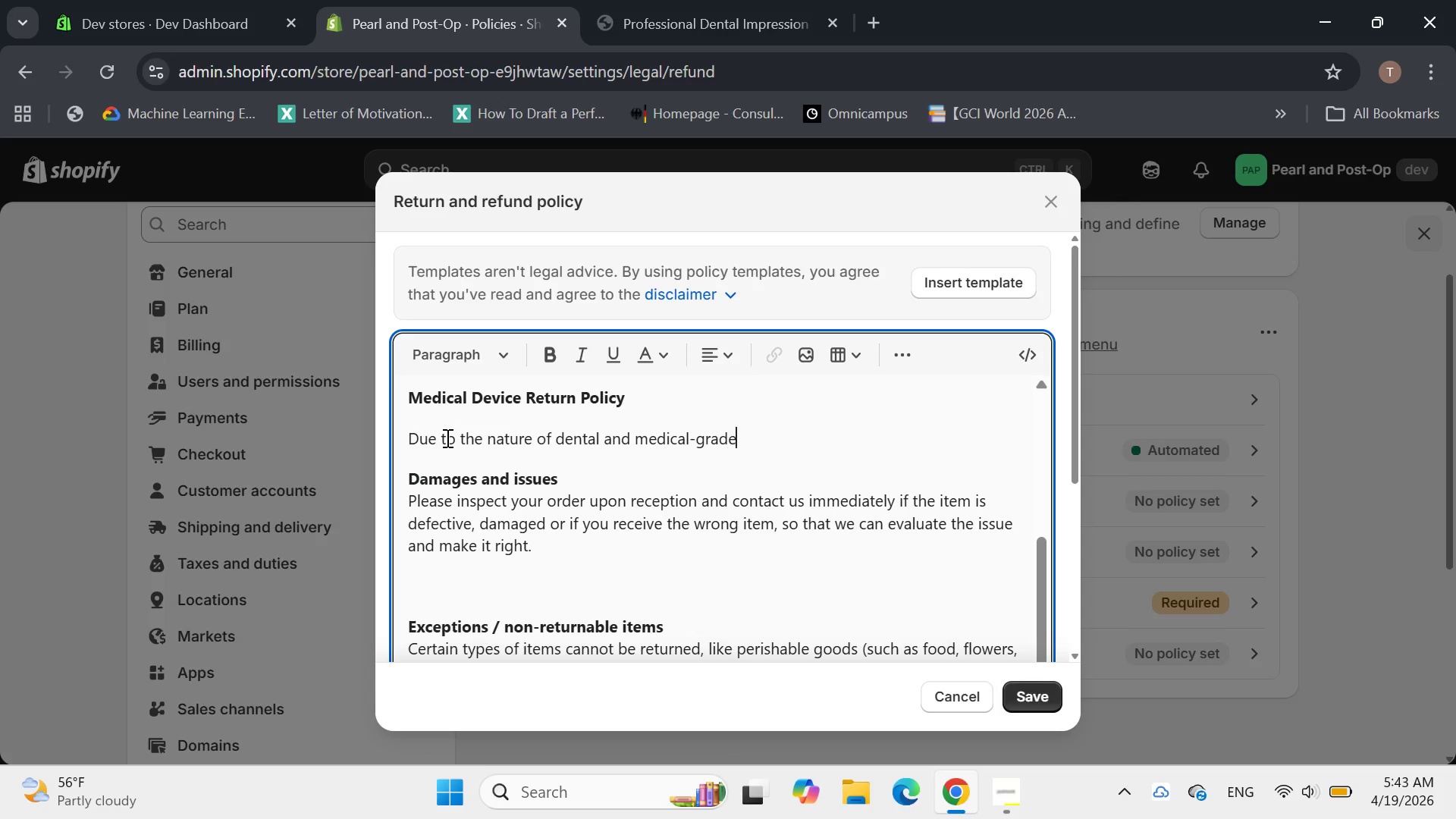 
key(ArrowRight)
 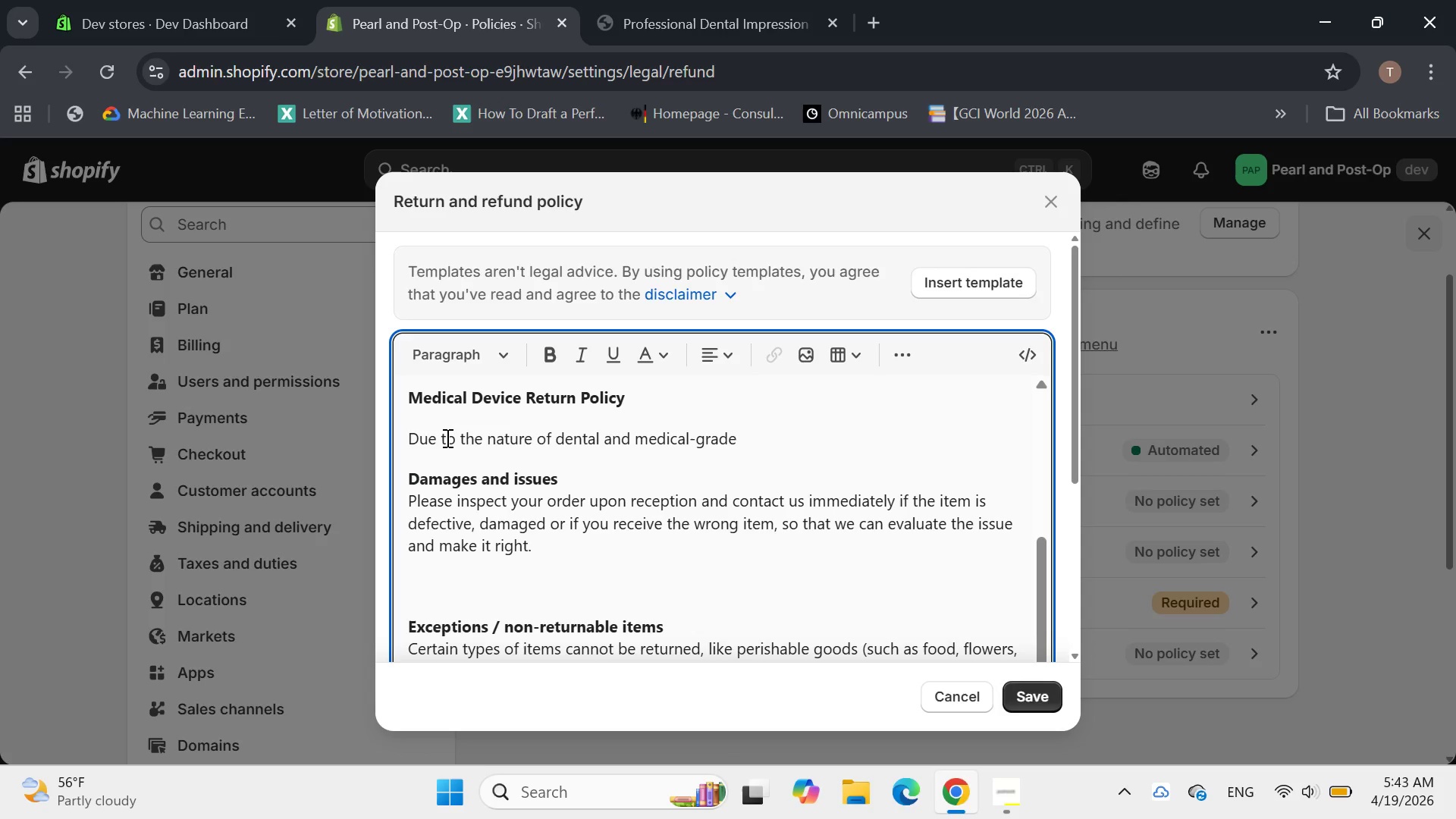 
type( product )
 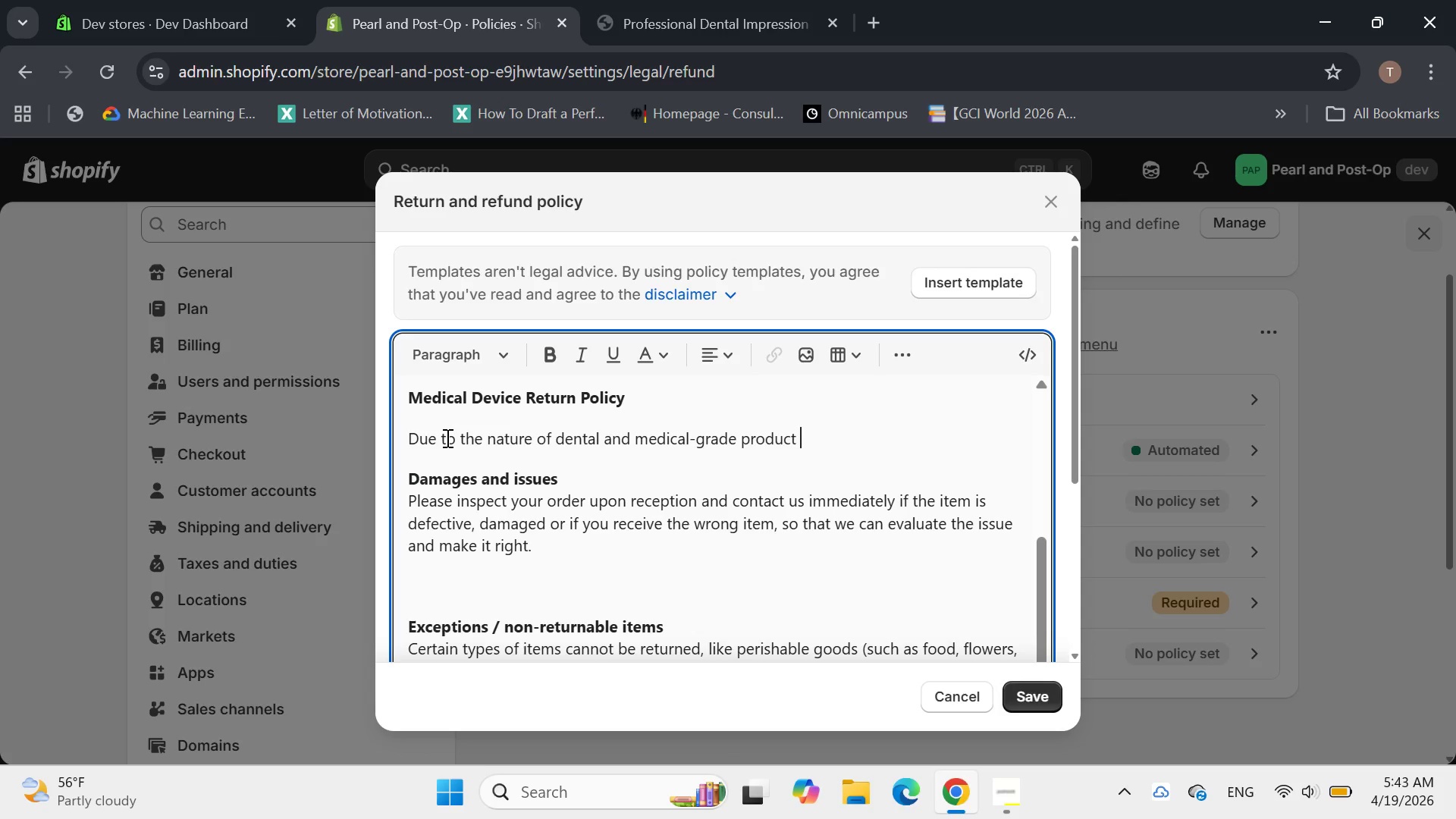 
key(Backspace)
type(s. certain items)
 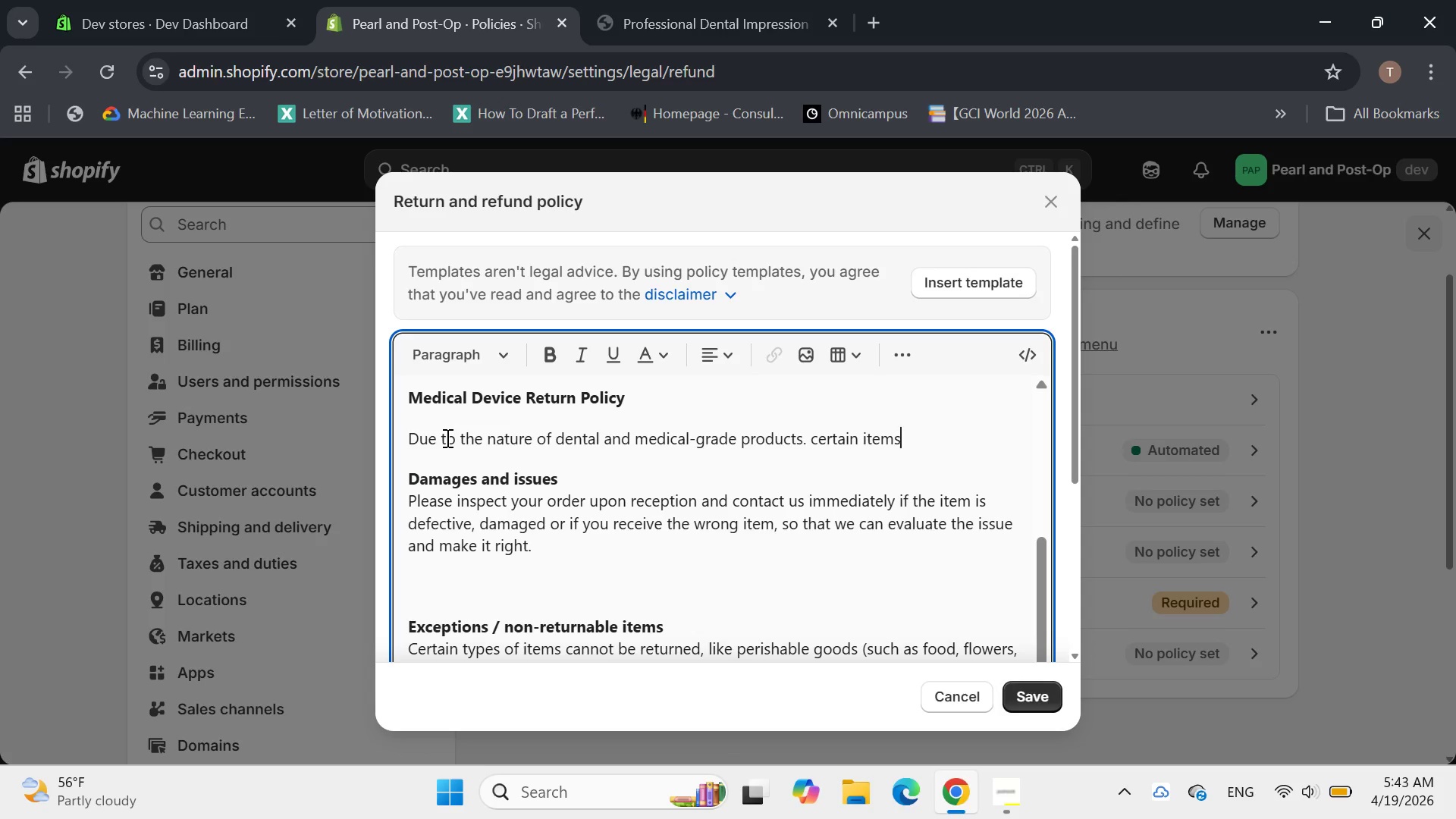 
type( are not eligible for return t)
key(Backspace)
type(once)
 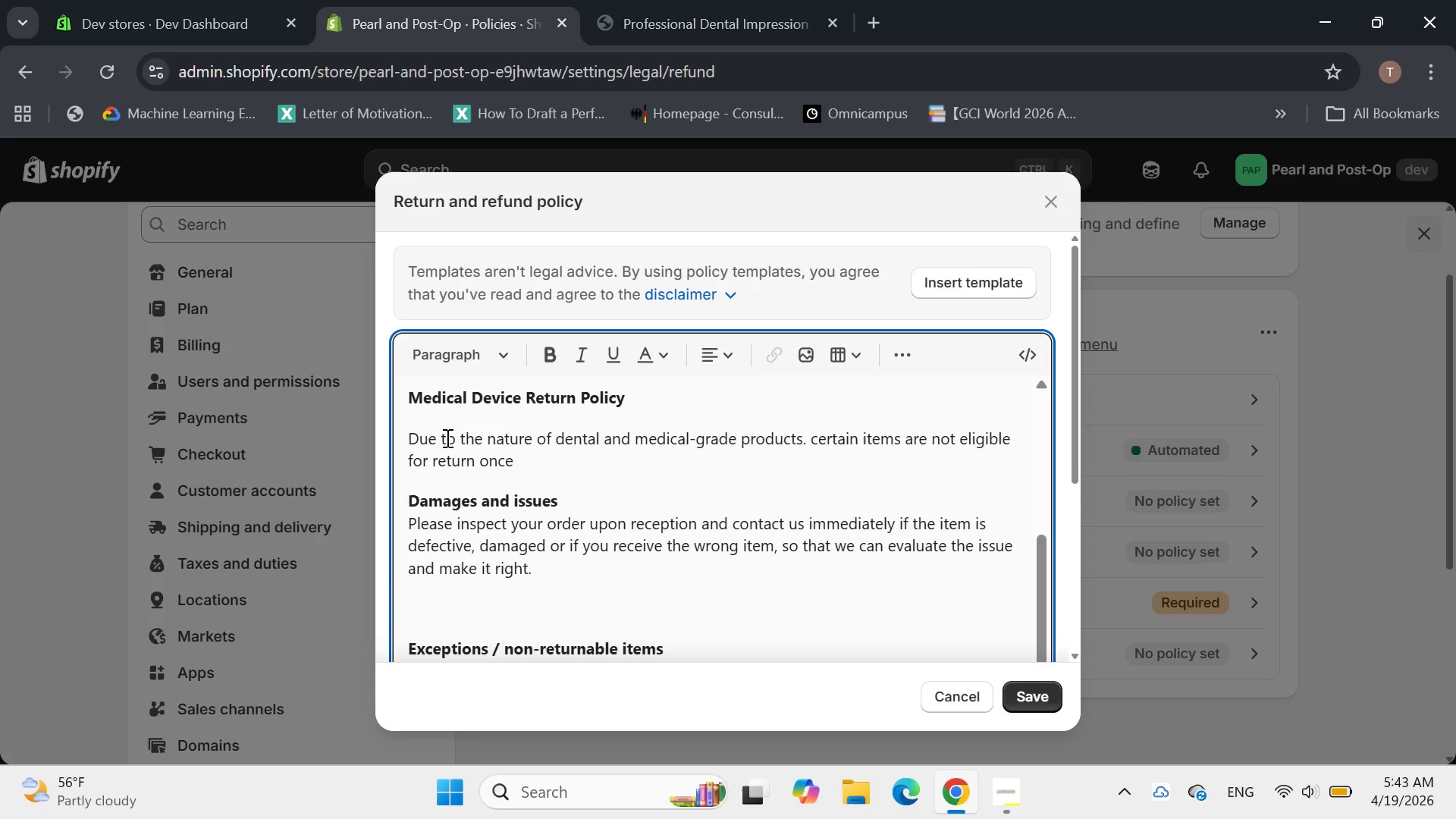 
type( opened user)
key(Backspace)
type(d. THIS INCLUDE)
key(Backspace)
key(Backspace)
key(Backspace)
key(Backspace)
key(Backspace)
key(Backspace)
key(Backspace)
key(Backspace)
key(Backspace)
key(Backspace)
key(Backspace)
 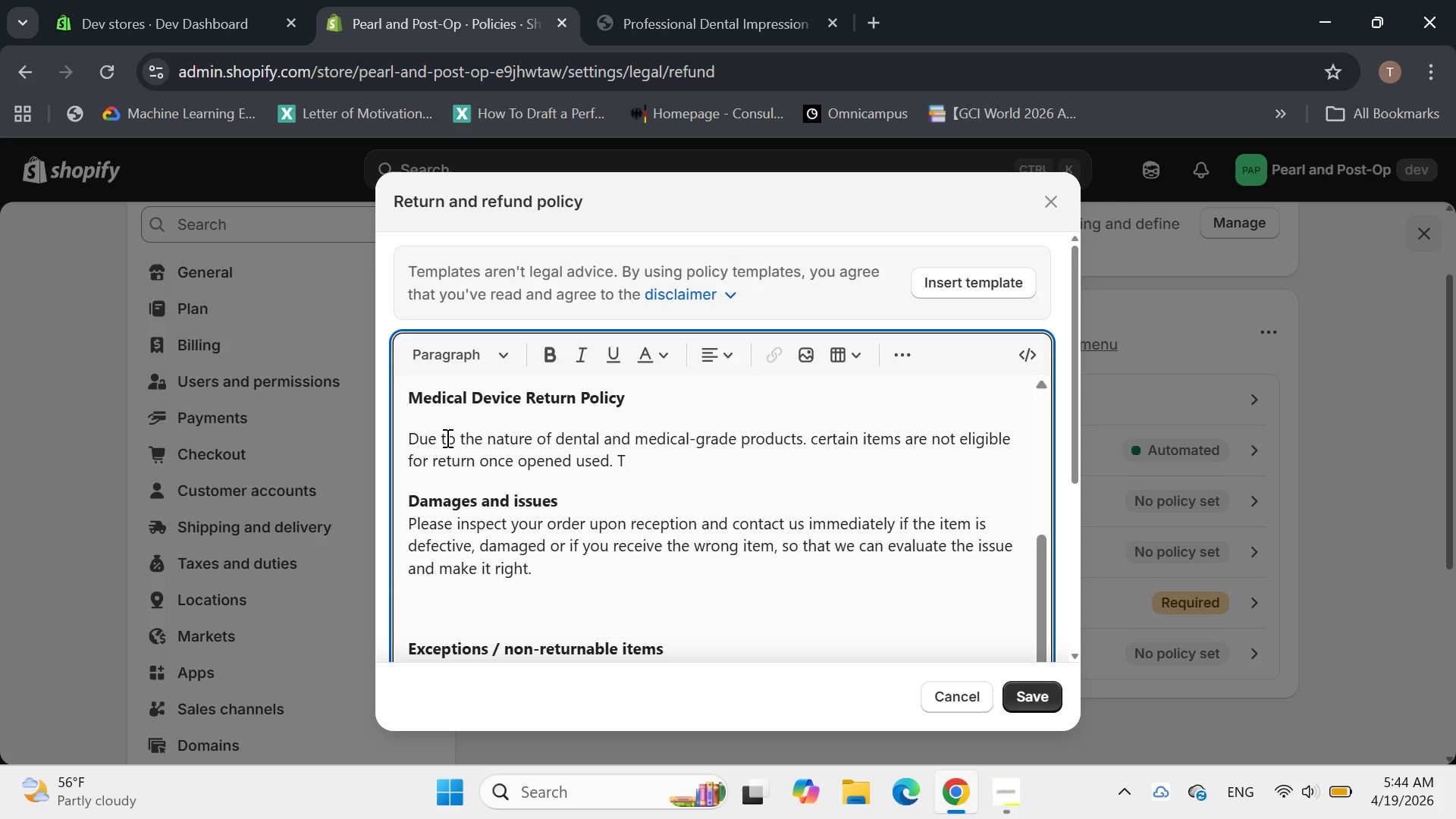 
wait(8.86)
 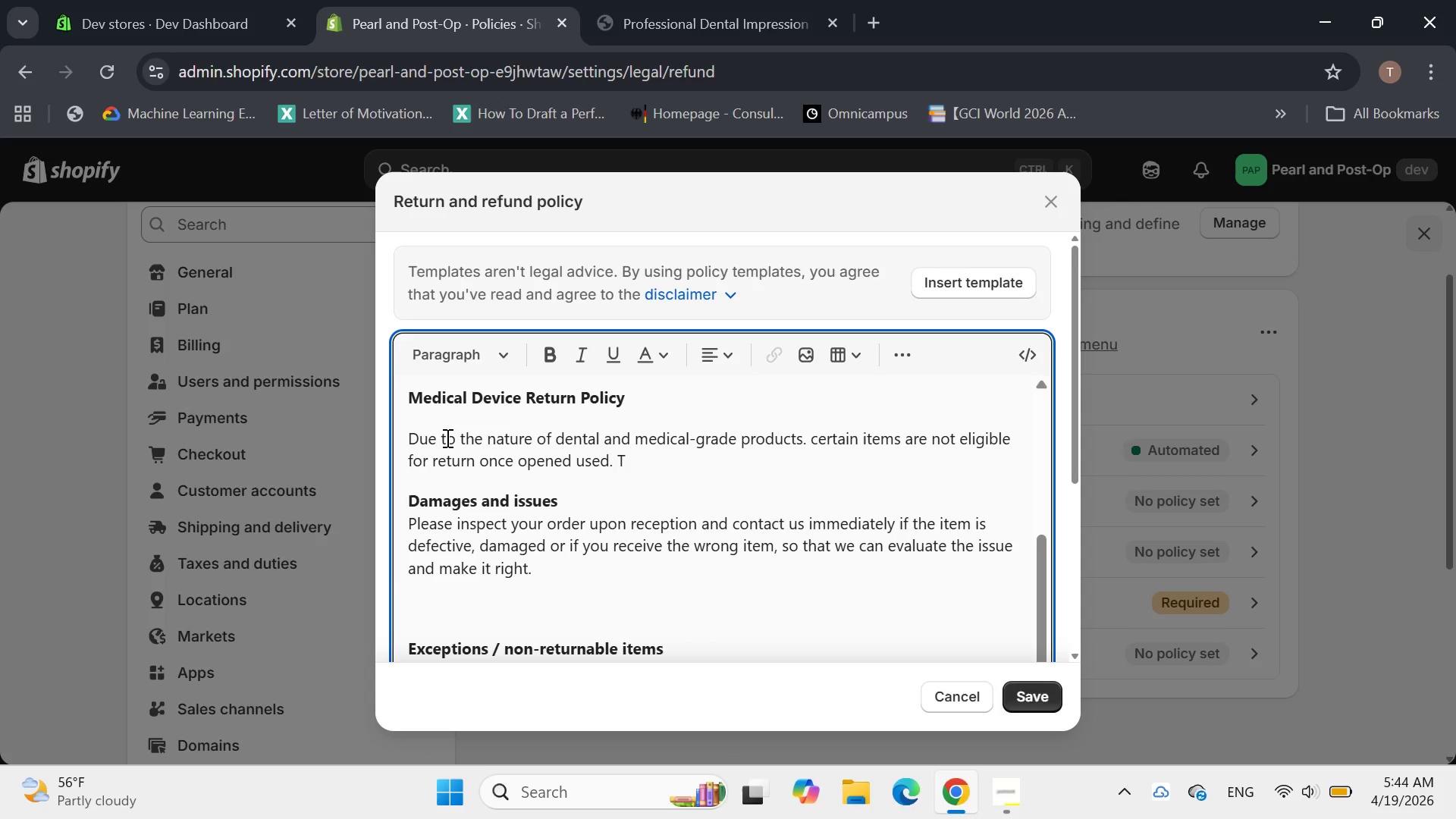 
type(his inclu)
 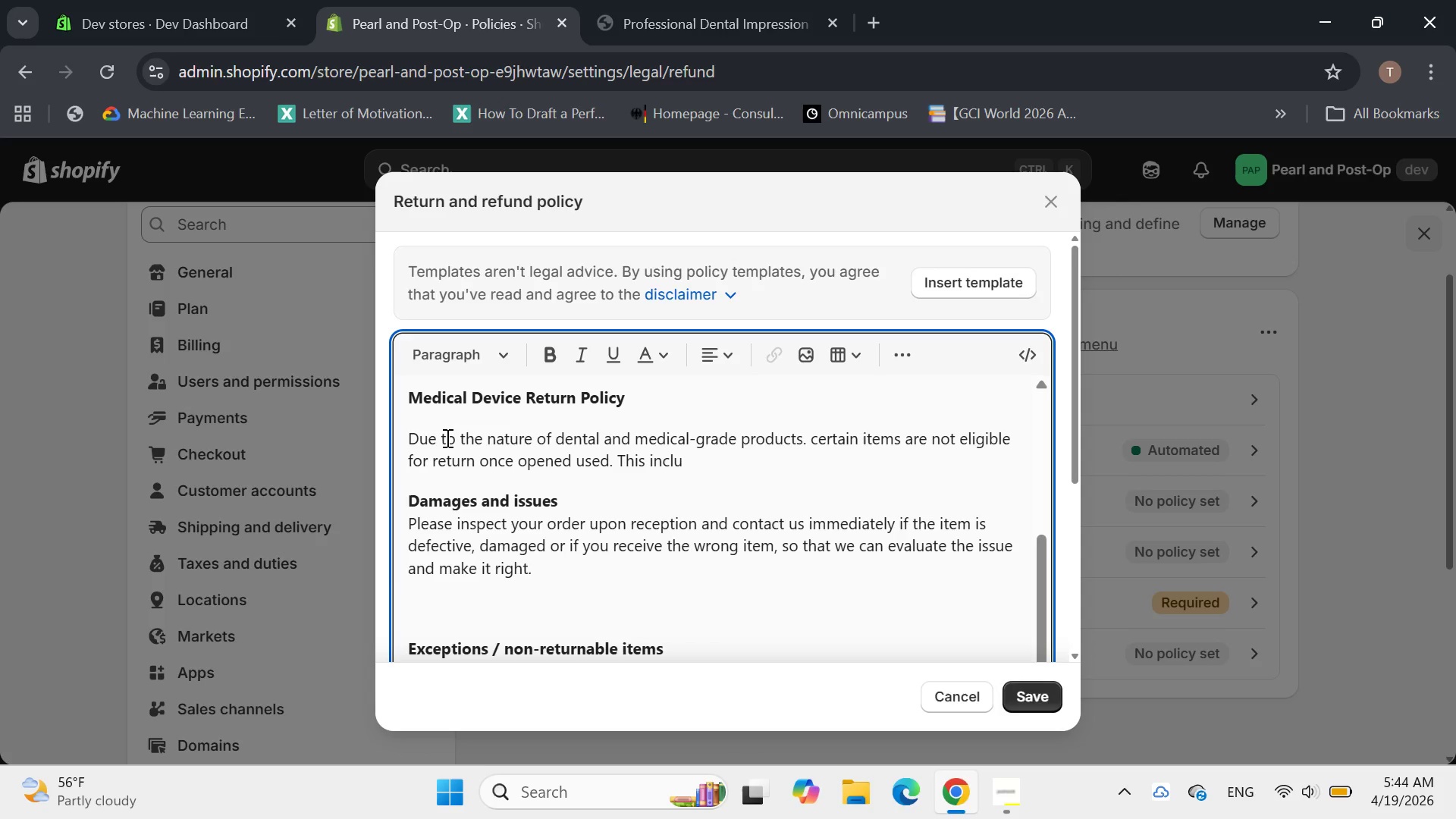 
type(des )
key(Backspace)
type(, but is not limited to, whitening systems, orthodontic)
 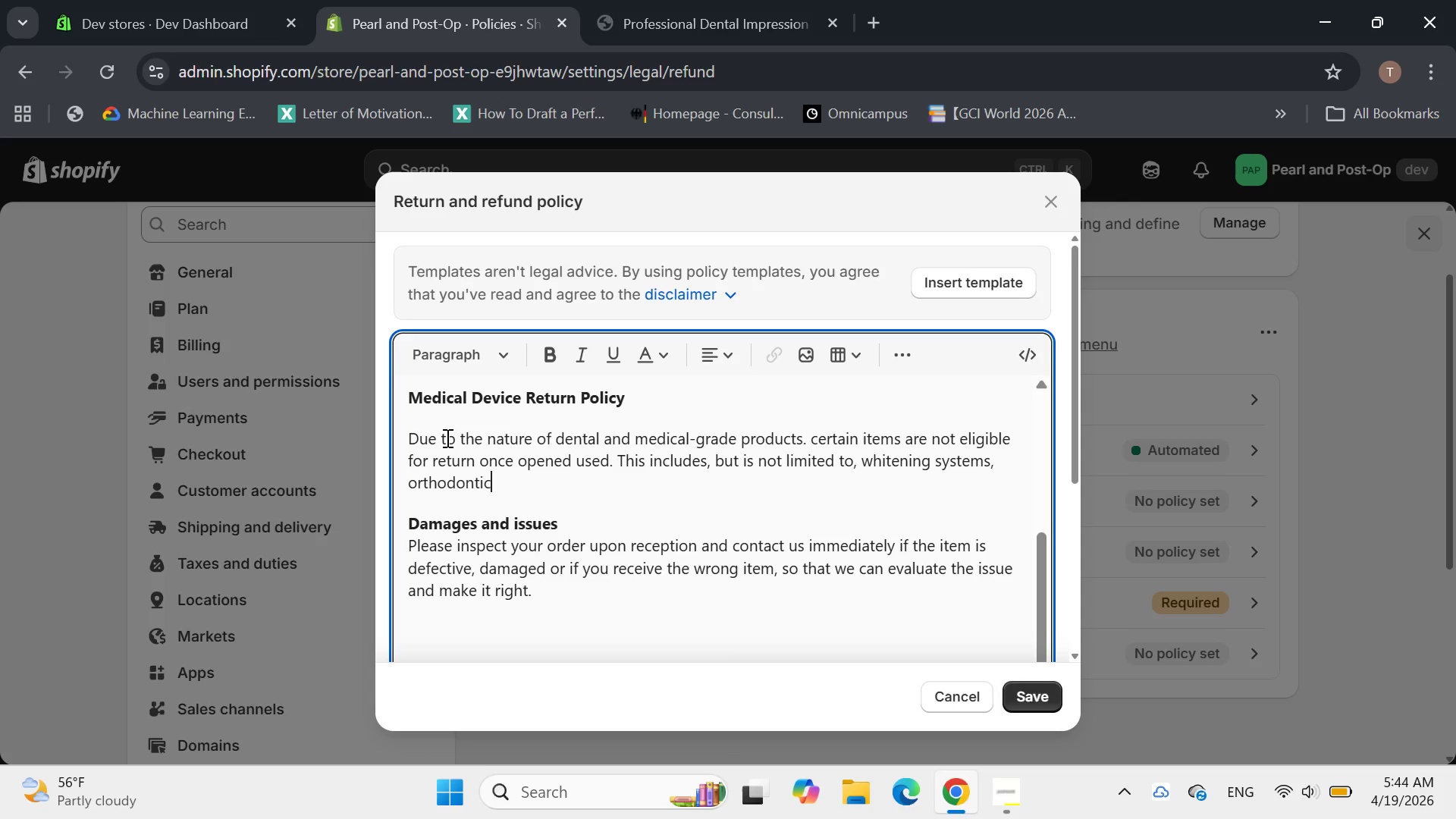 
type( aftercare kits, and any)
 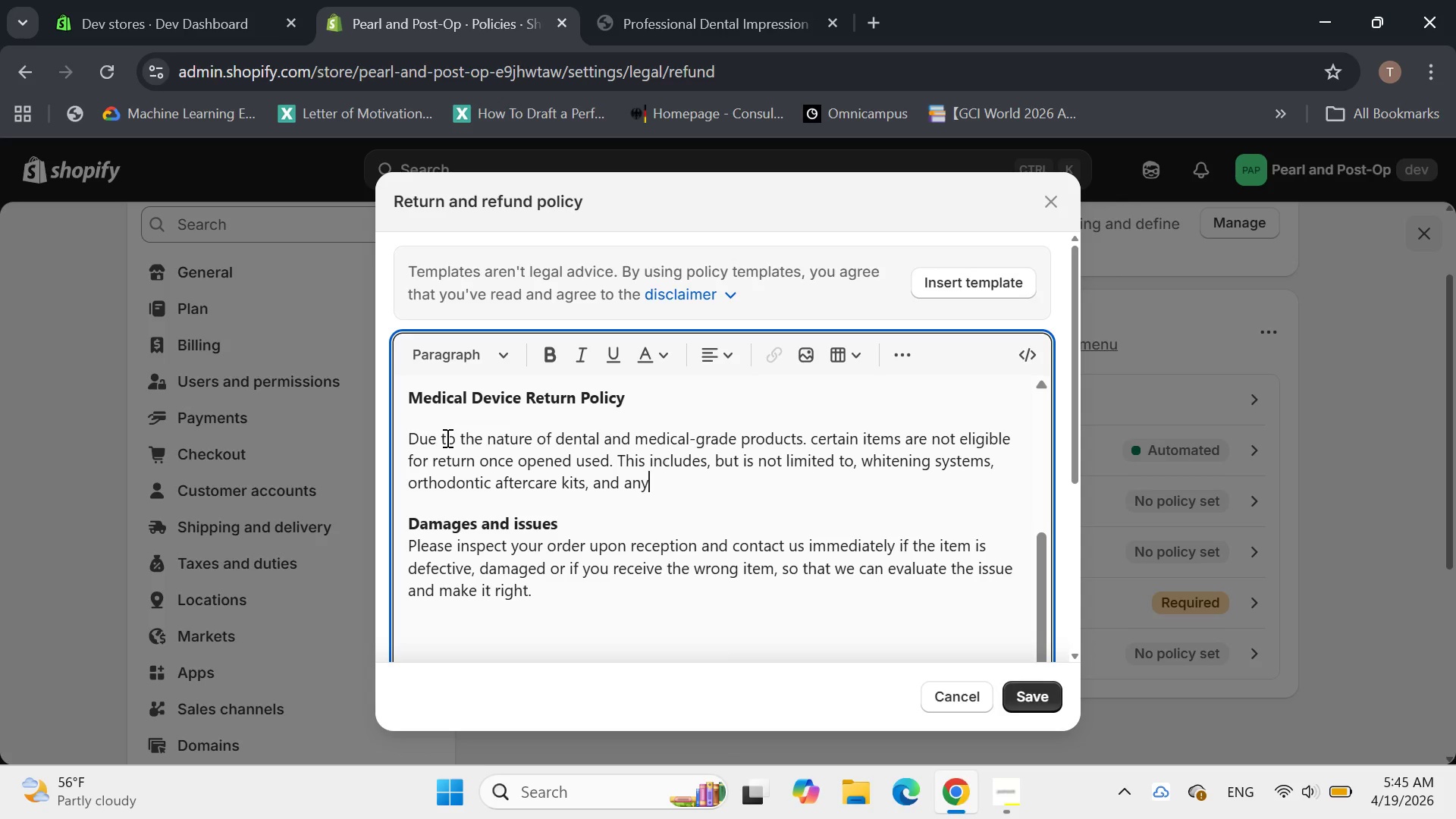 
type( products classified as profesional )
key(Backspace)
type(-use or hygiene sensetivity.)
 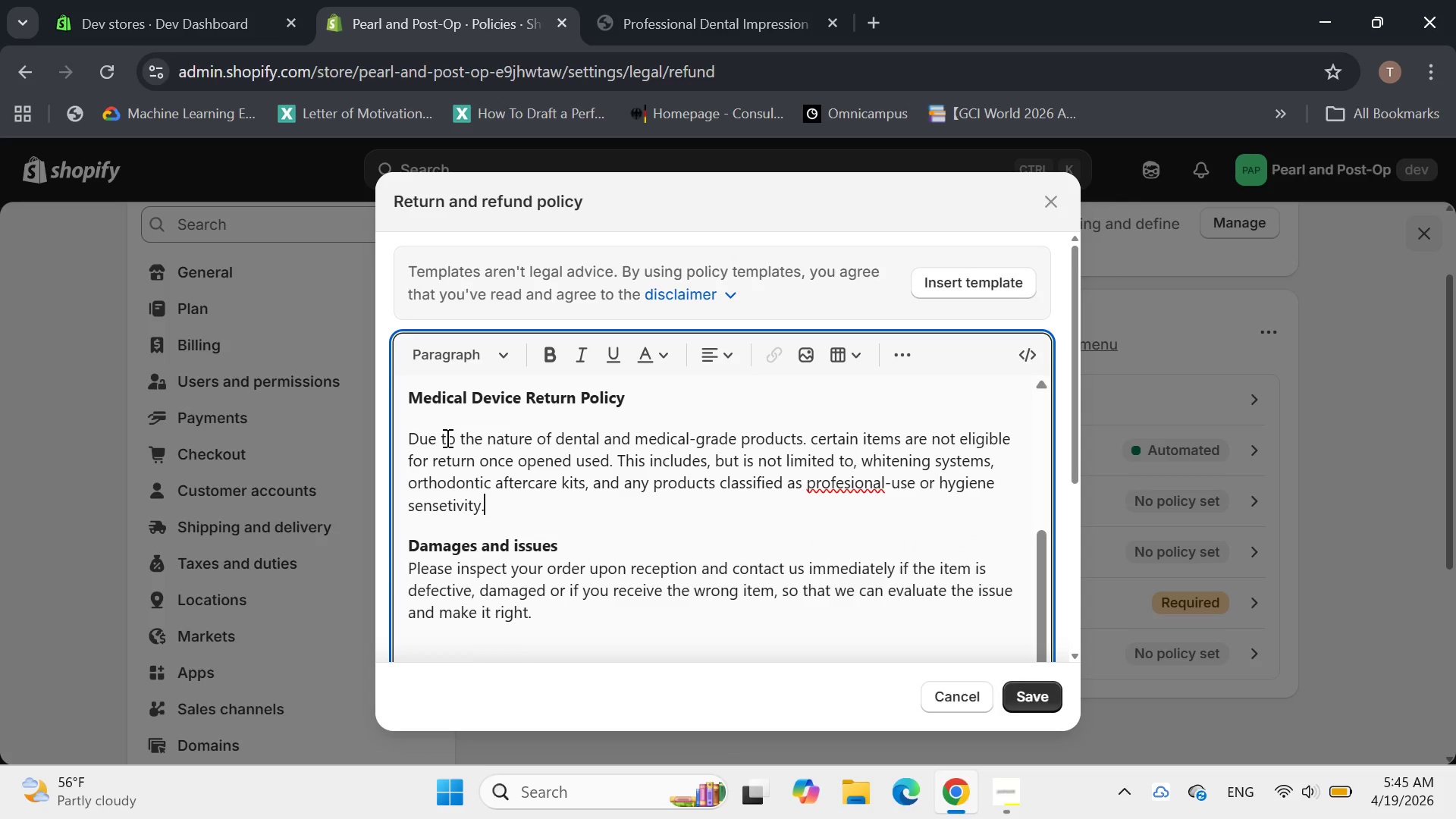 
key(Enter)
 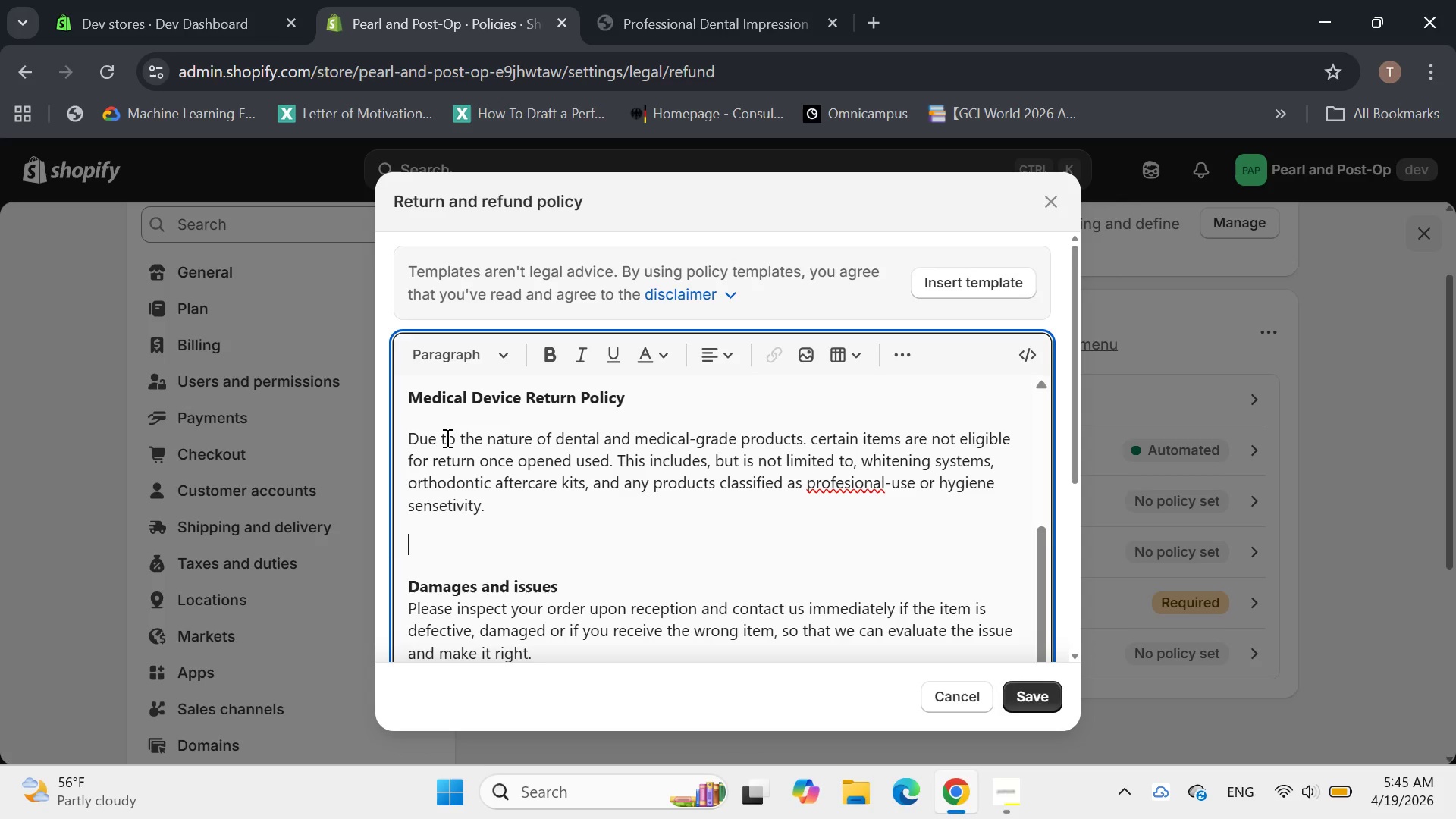 
type(Unopened and unused items may be eligible for return)
 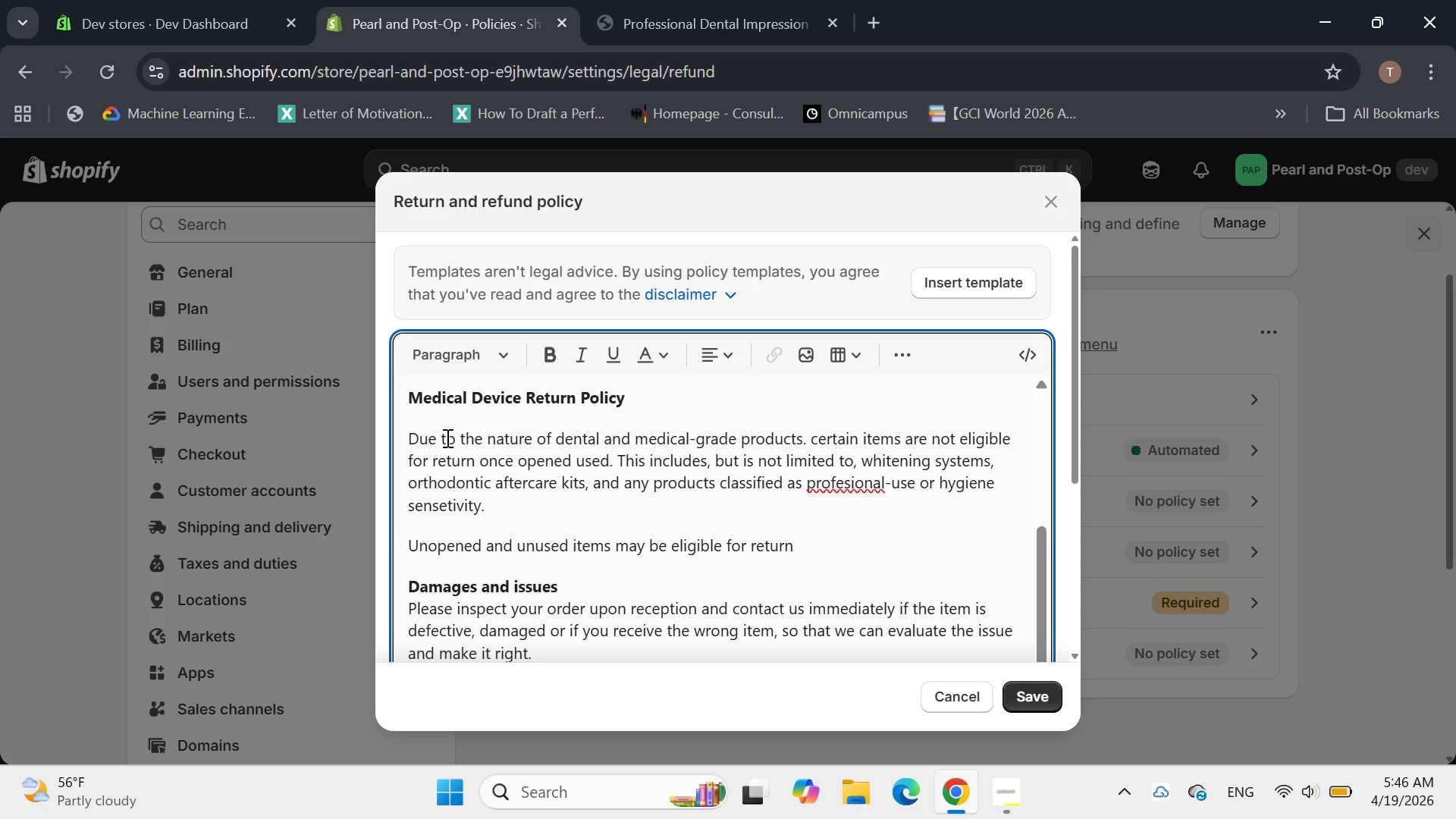 
wait(5.25)
 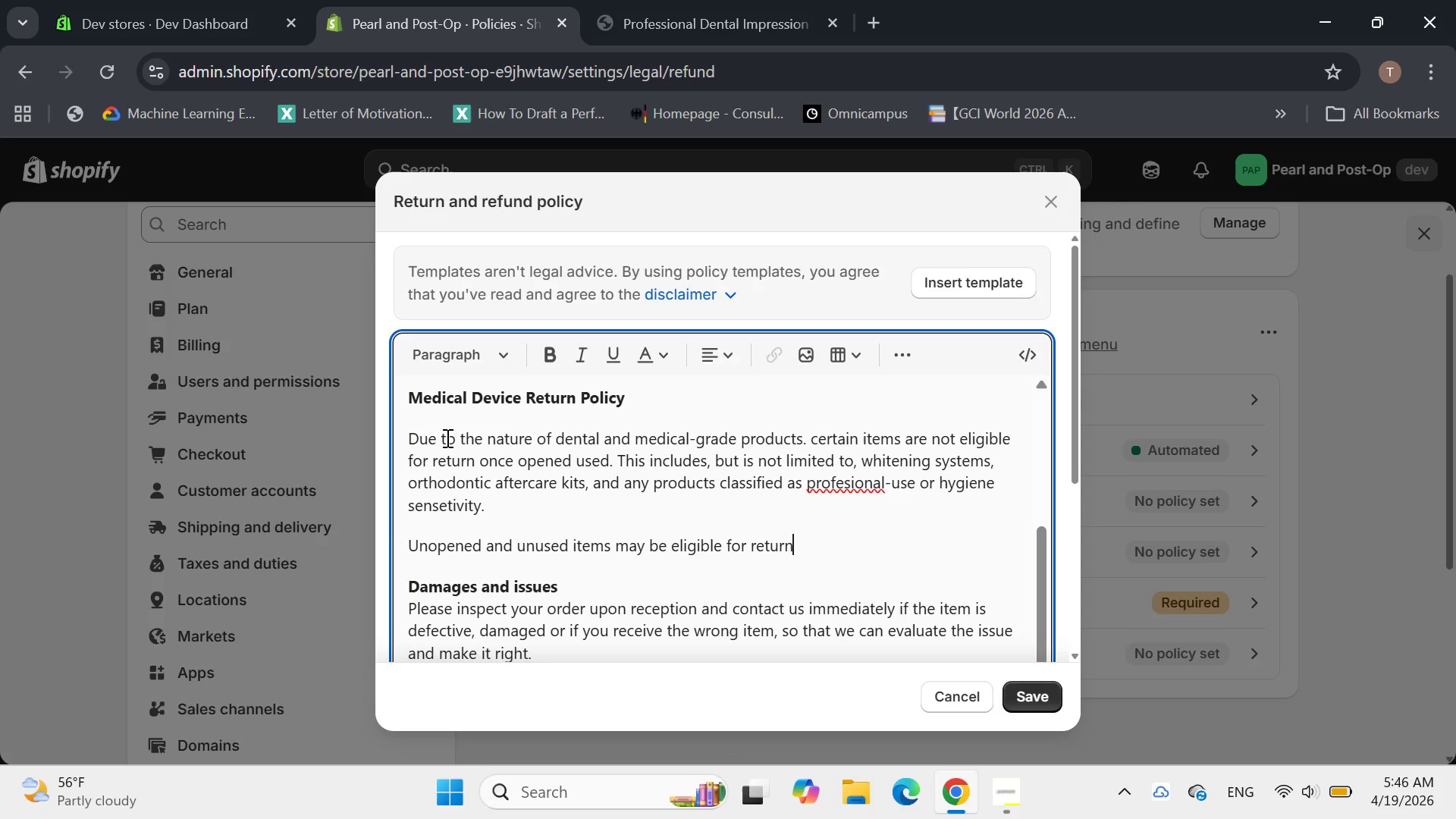 
key(Backspace)
type(n with in 7 days )
 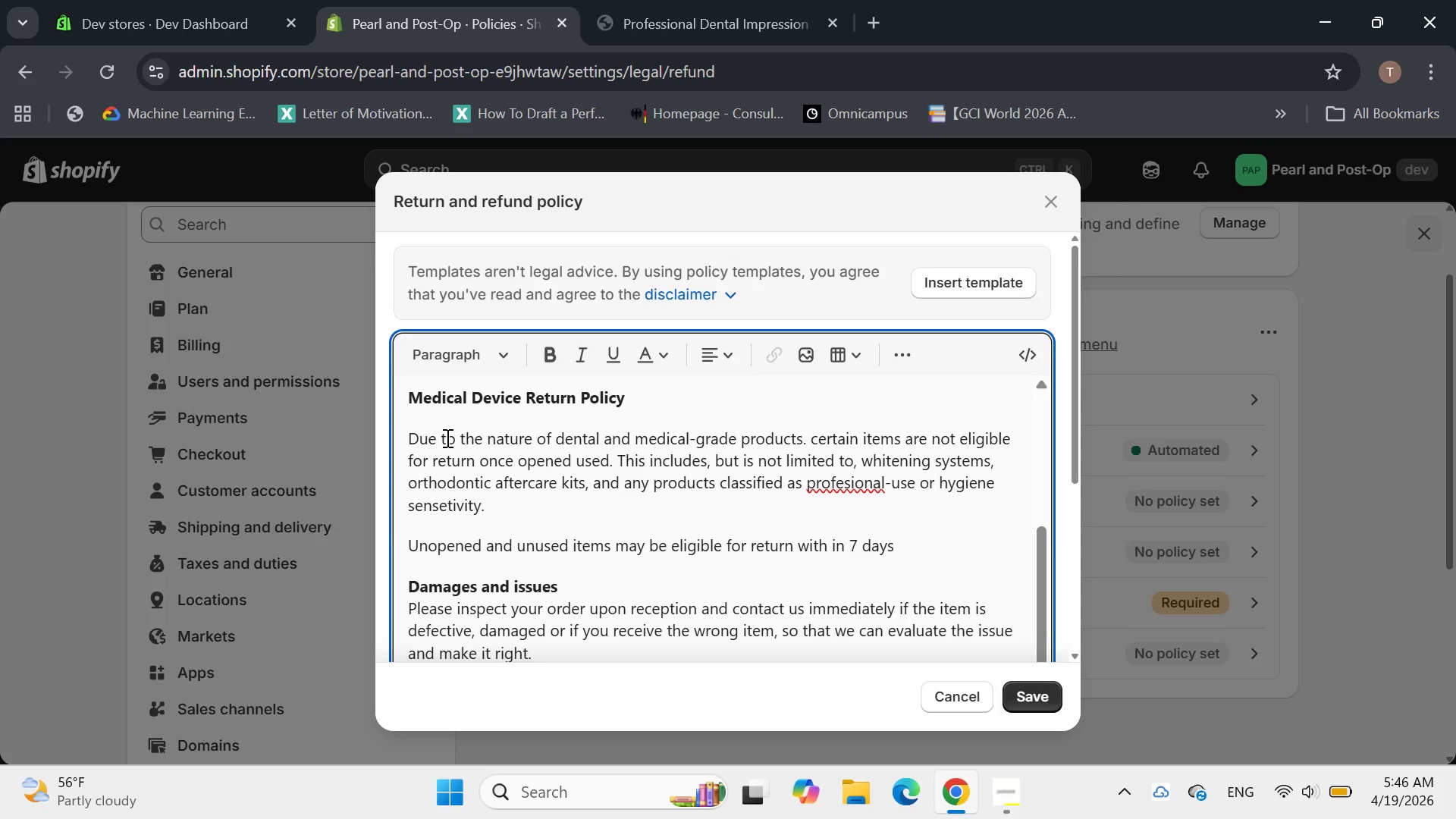 
type(of delive)
 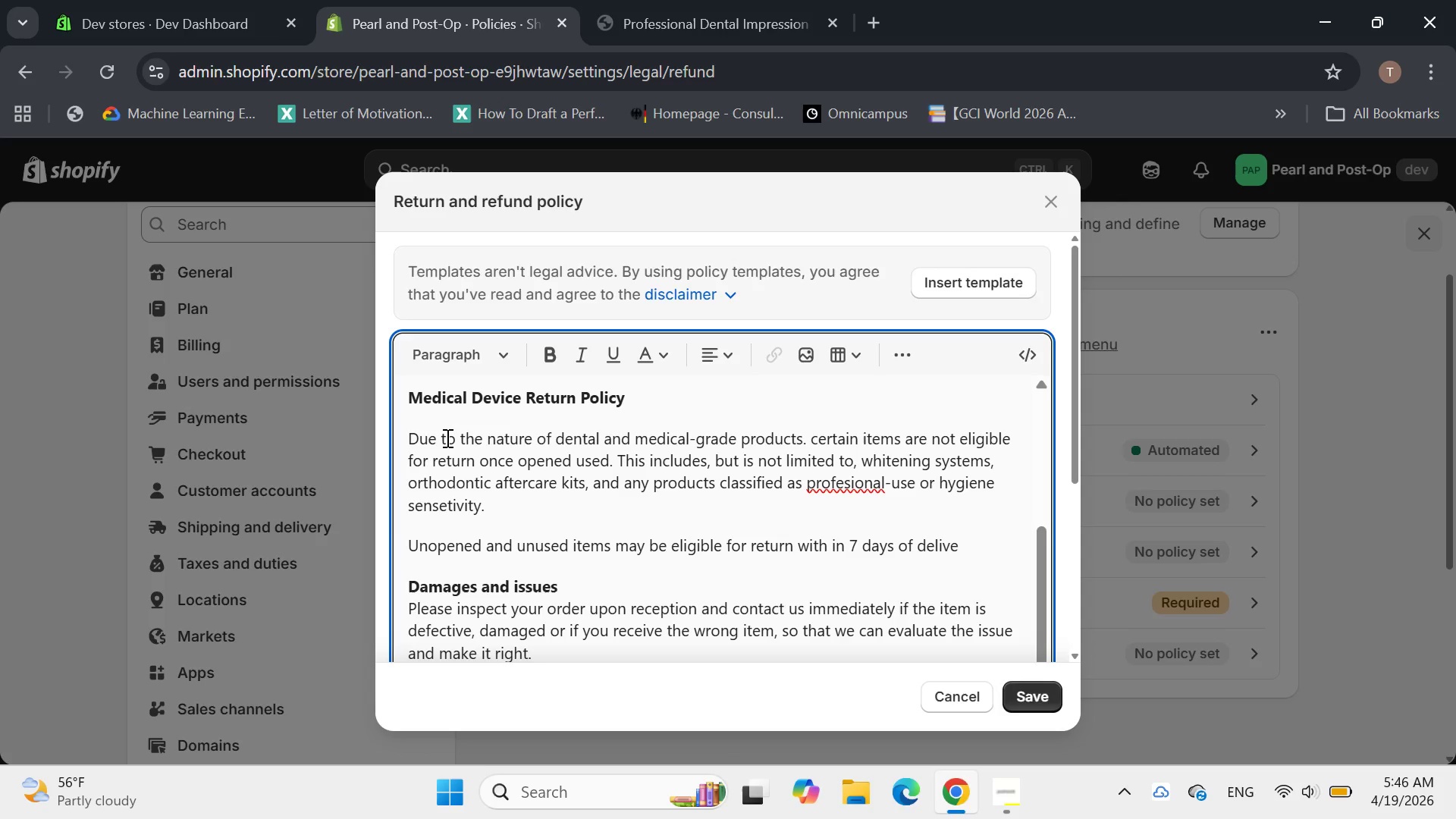 
type(ry.)
key(Backspace)
type(, provided r)
key(Backspace)
type(they remain)
 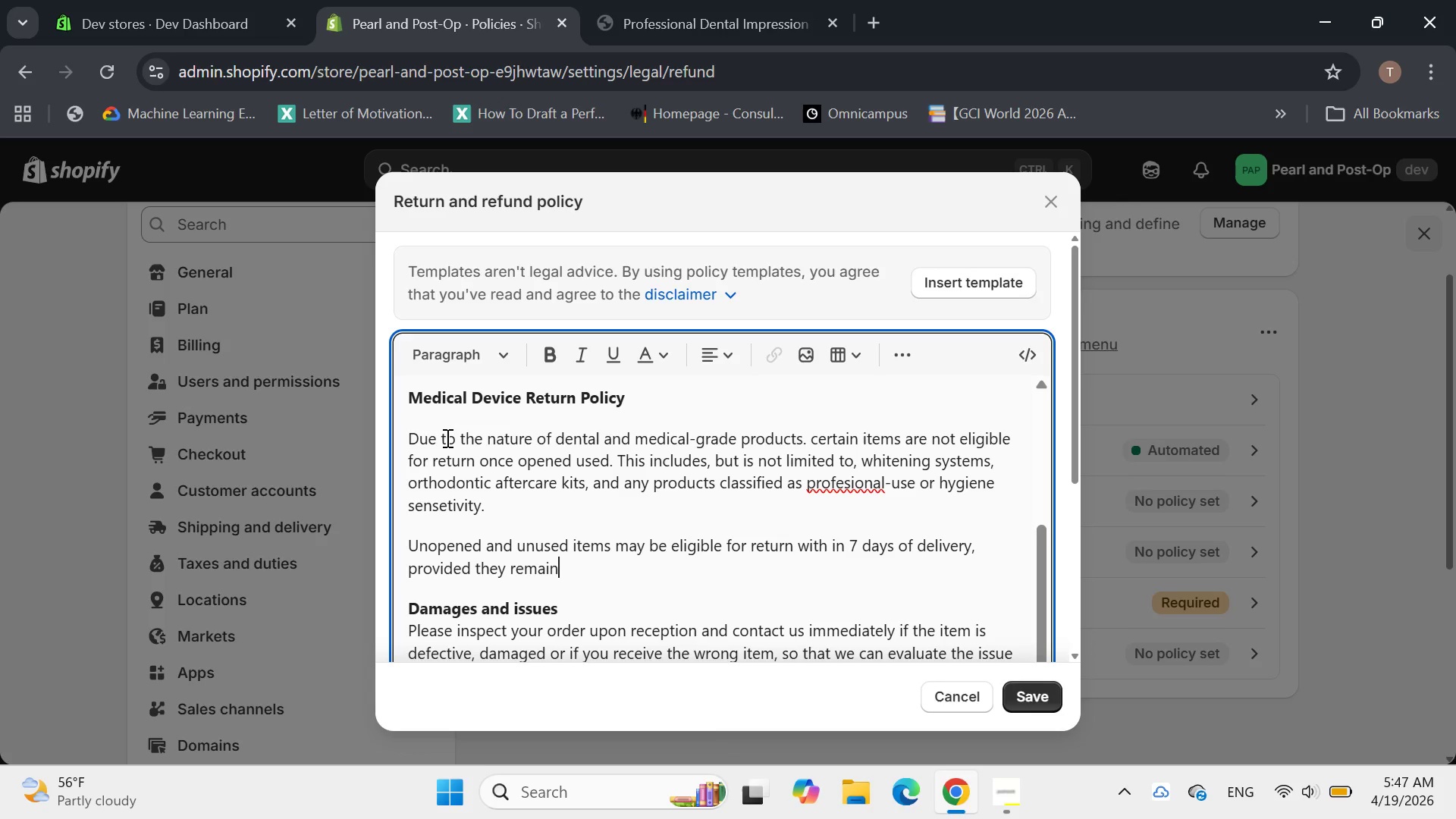 
wait(9.17)
 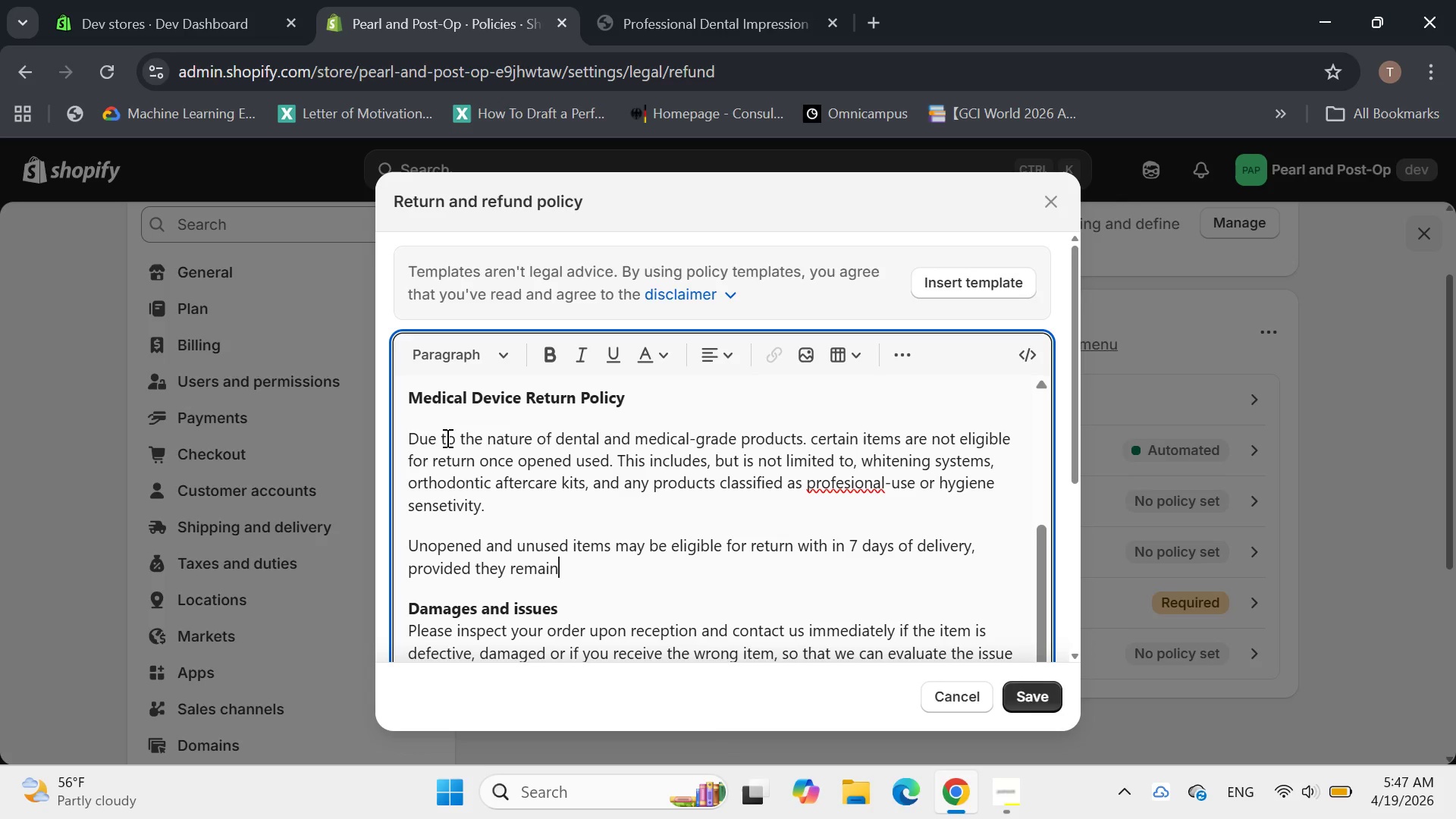 
type( in their original)
 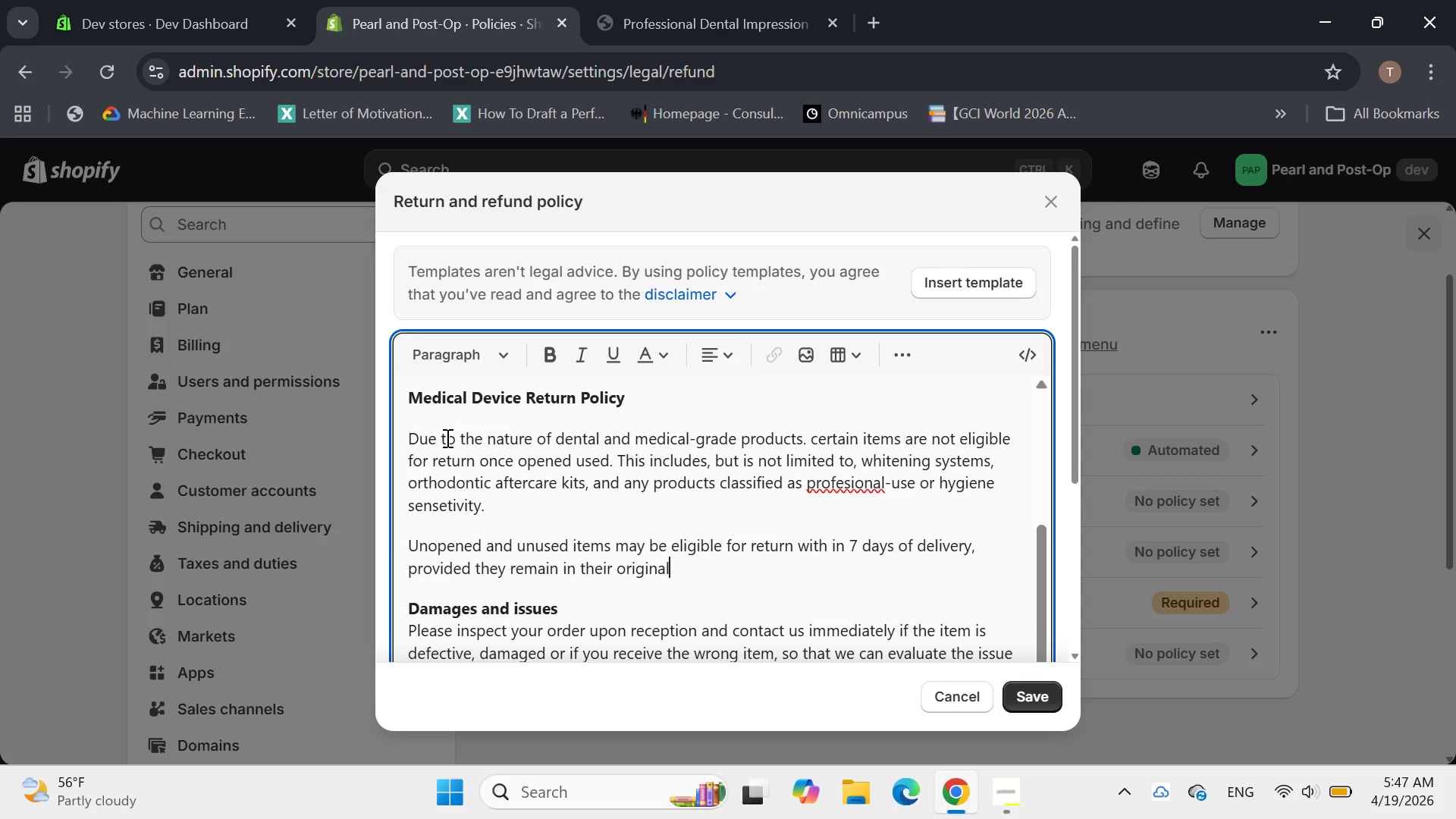 
type( packaging and condition.)
 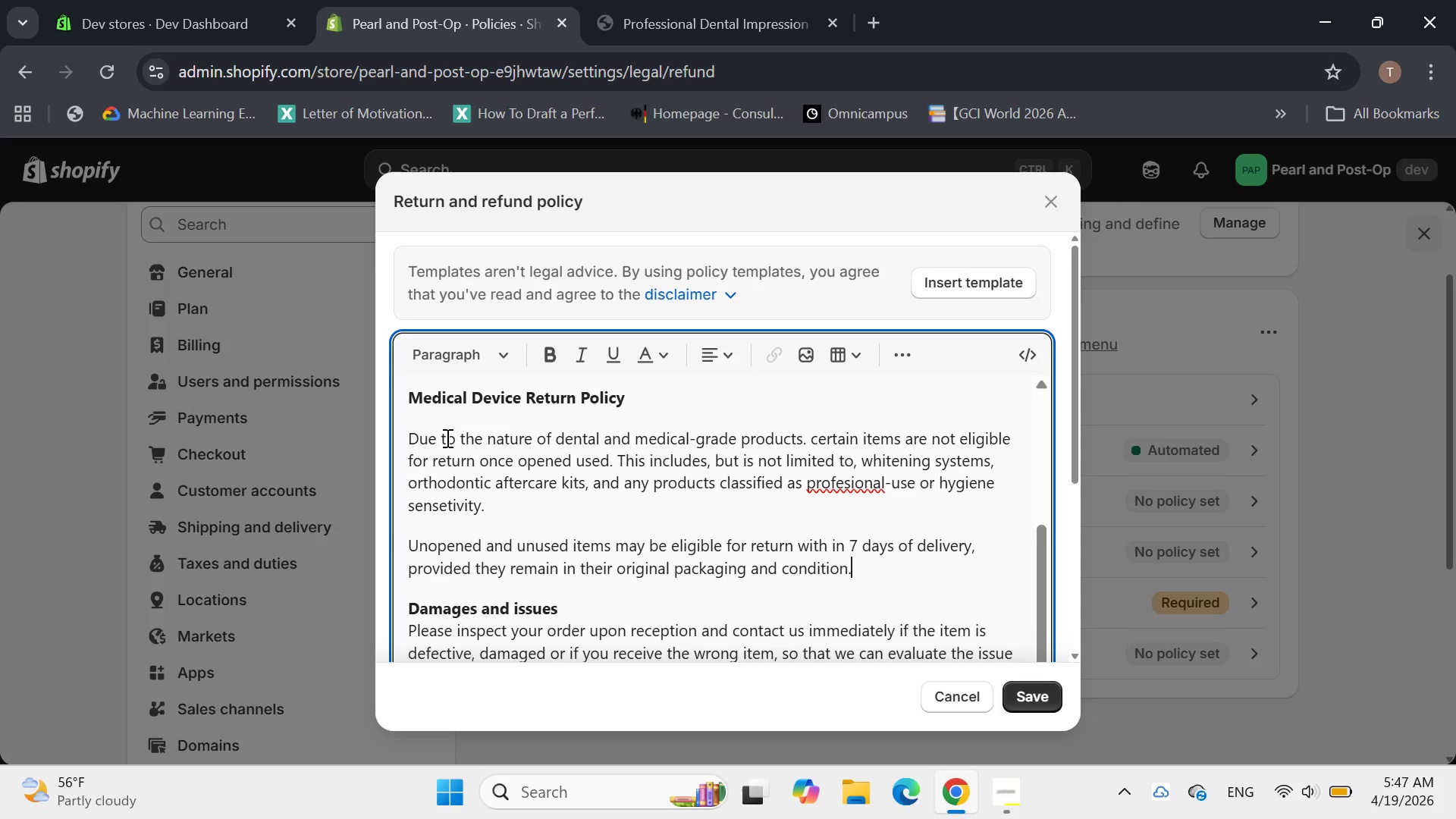 
key(Enter)
 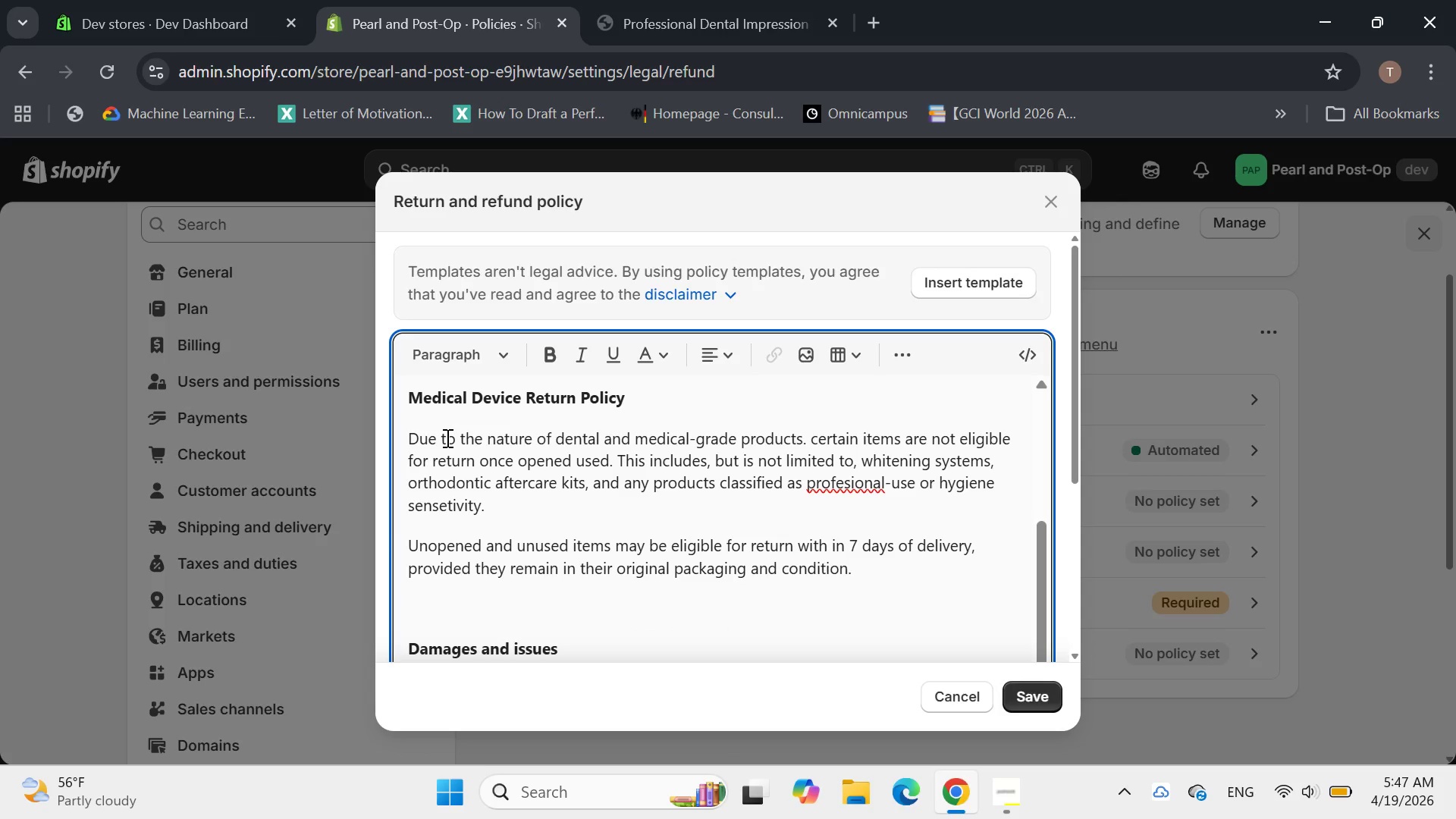 
type(For safety and compliane re)
key(Backspace)
 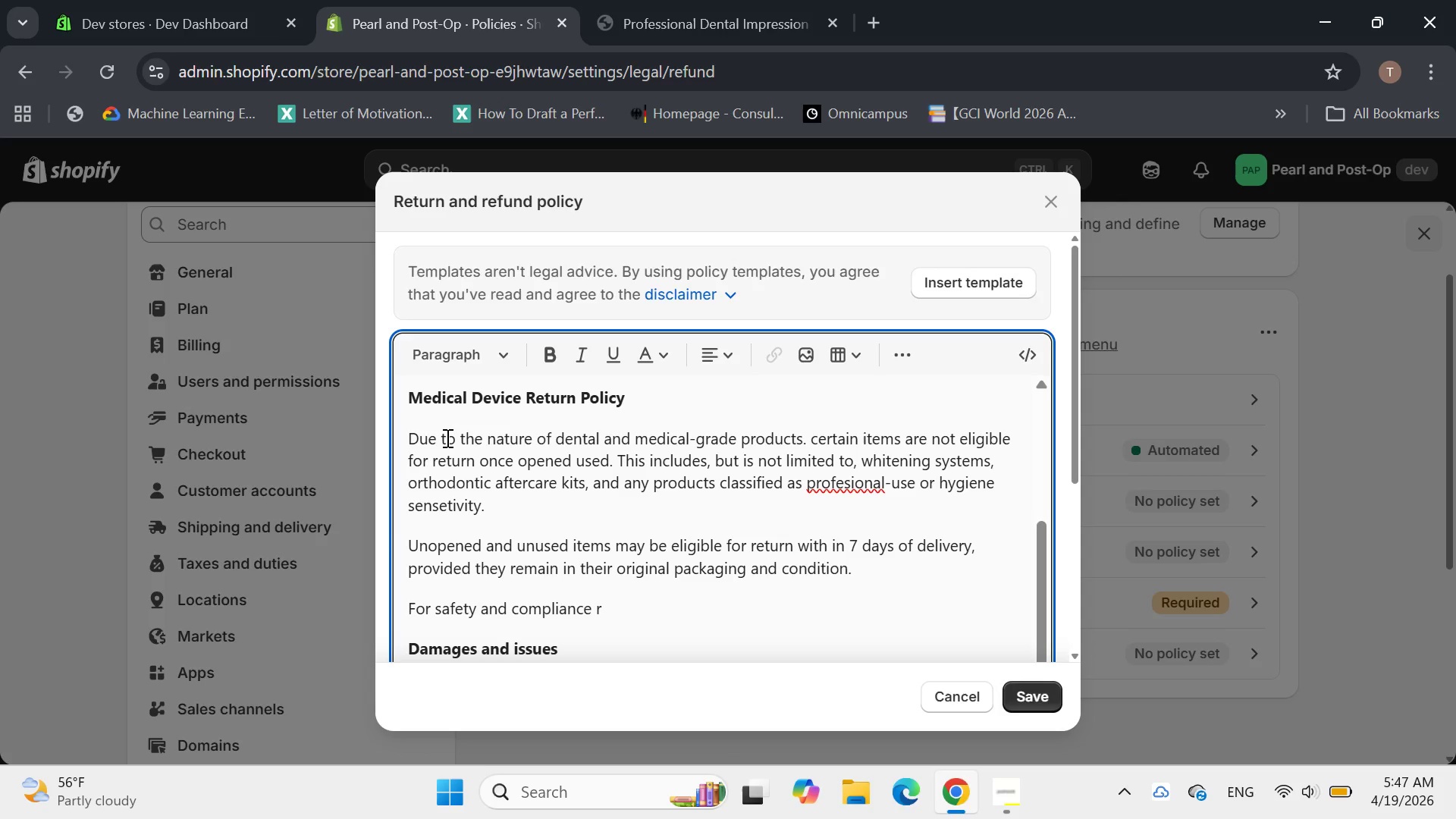 
wait(5.81)
 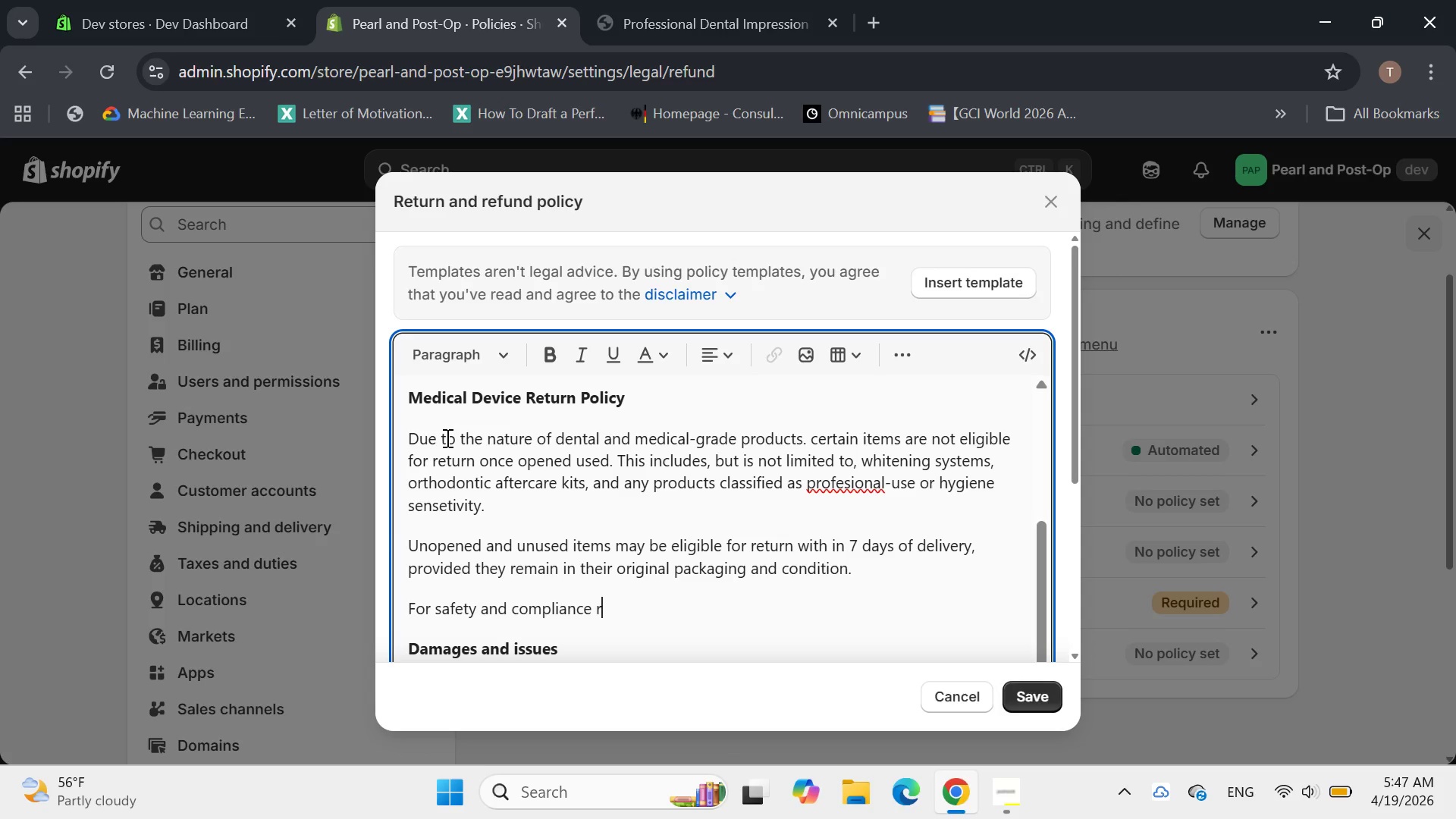 
key(Backspace)
 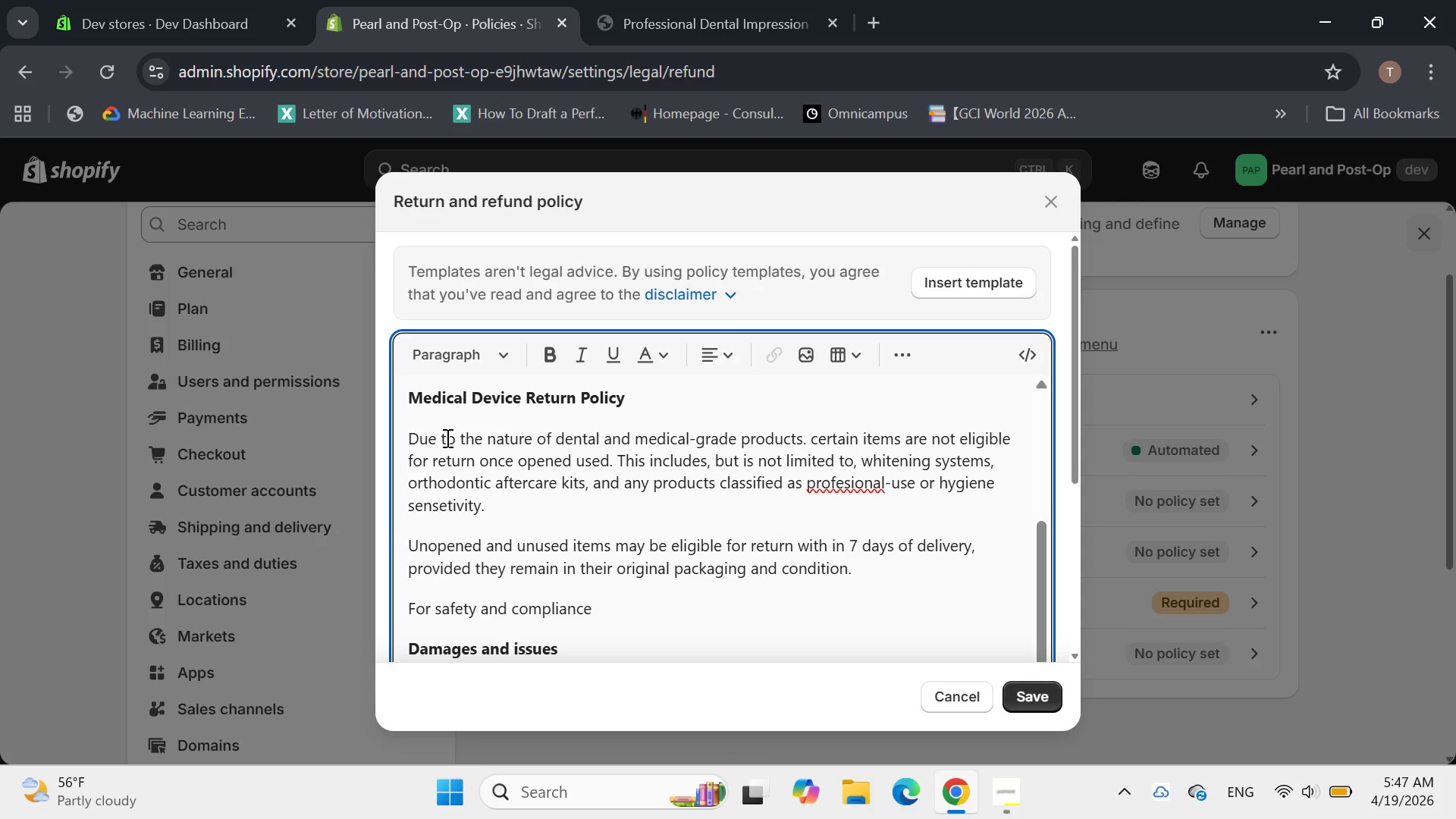 
wait(9.62)
 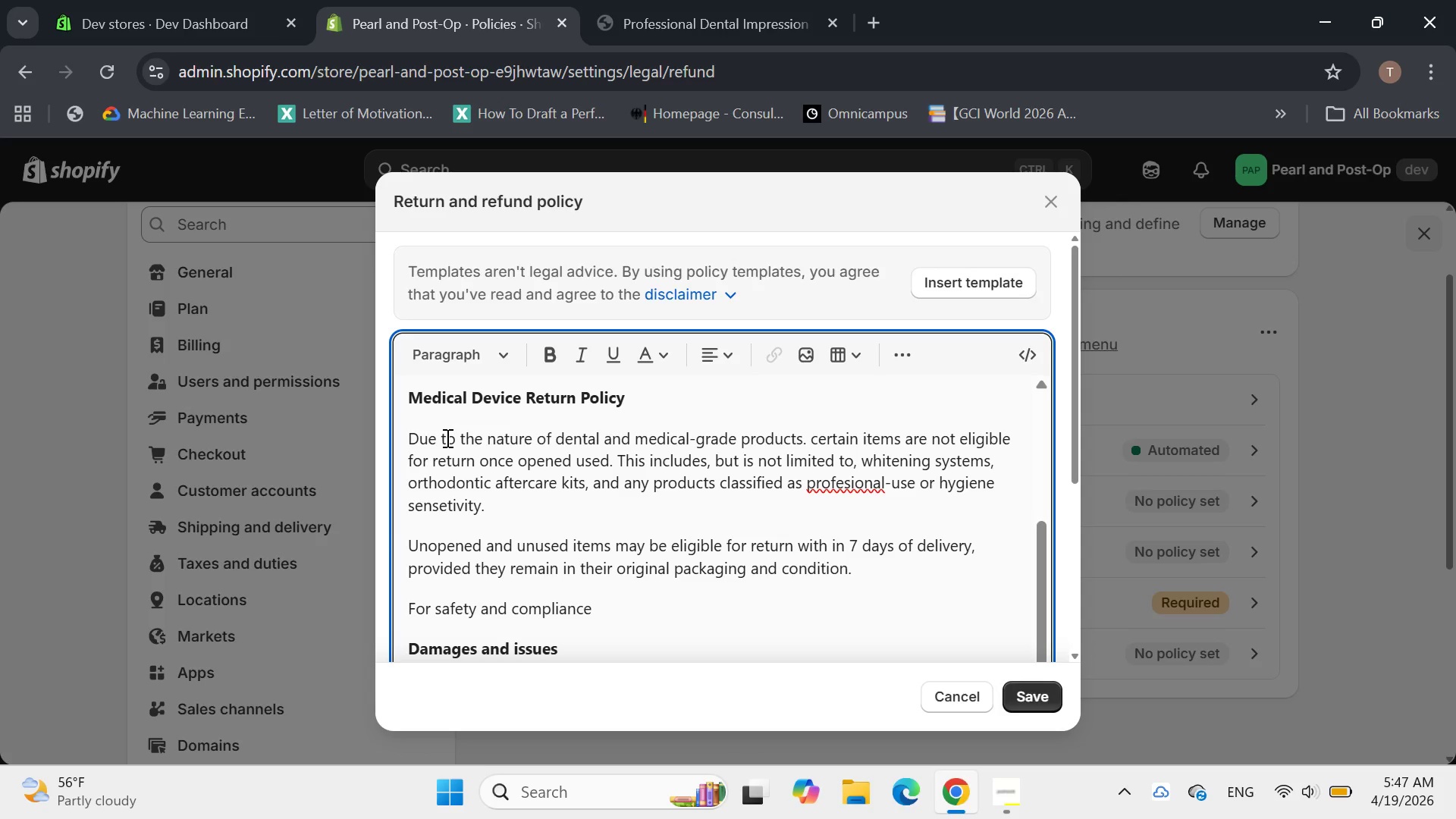 
type(reasons, we reasea)
key(Backspace)
key(Backspace)
key(Backspace)
key(Backspace)
key(Backspace)
type(eserve the right to refuse returns)
 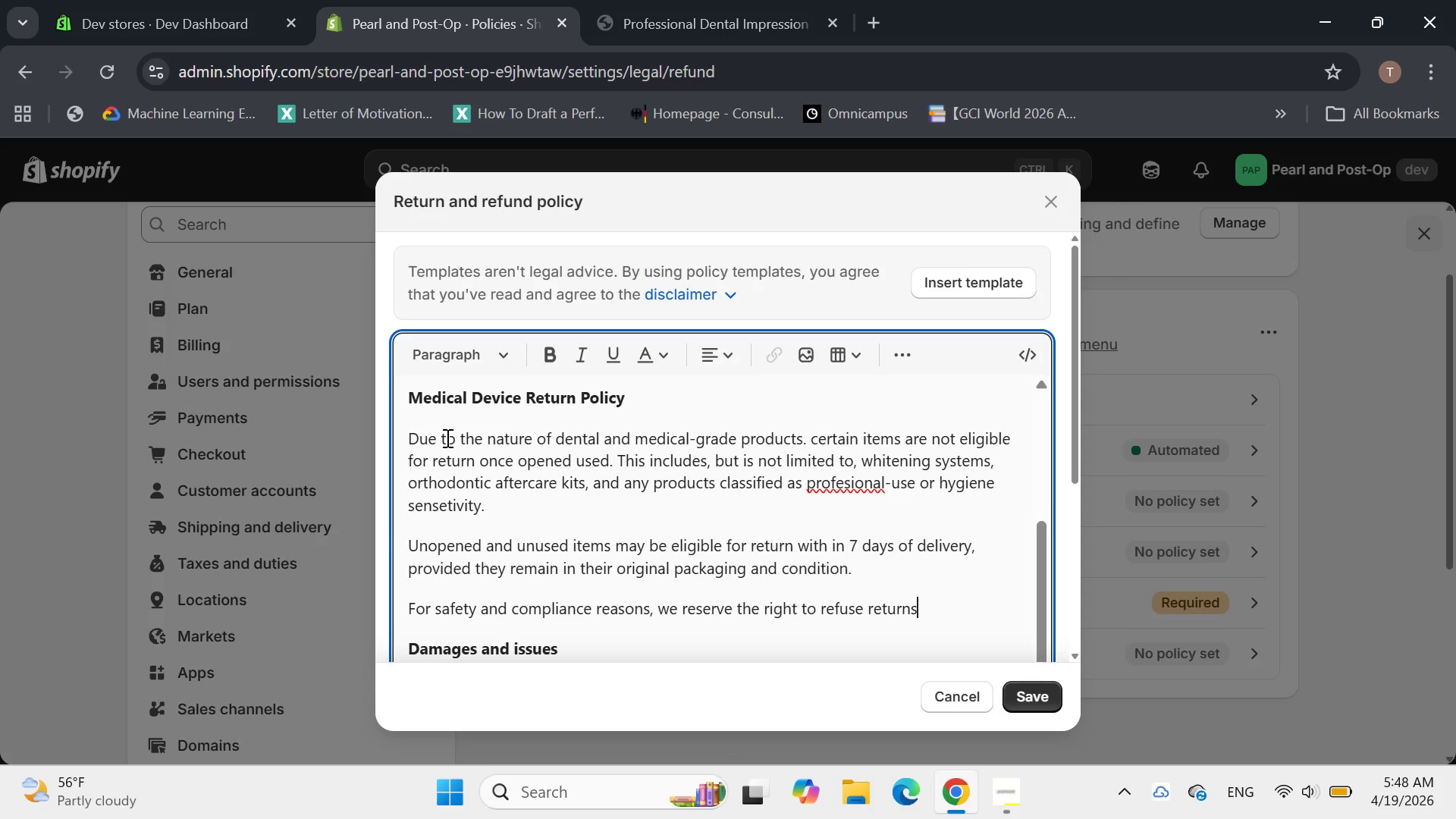 
wait(20.09)
 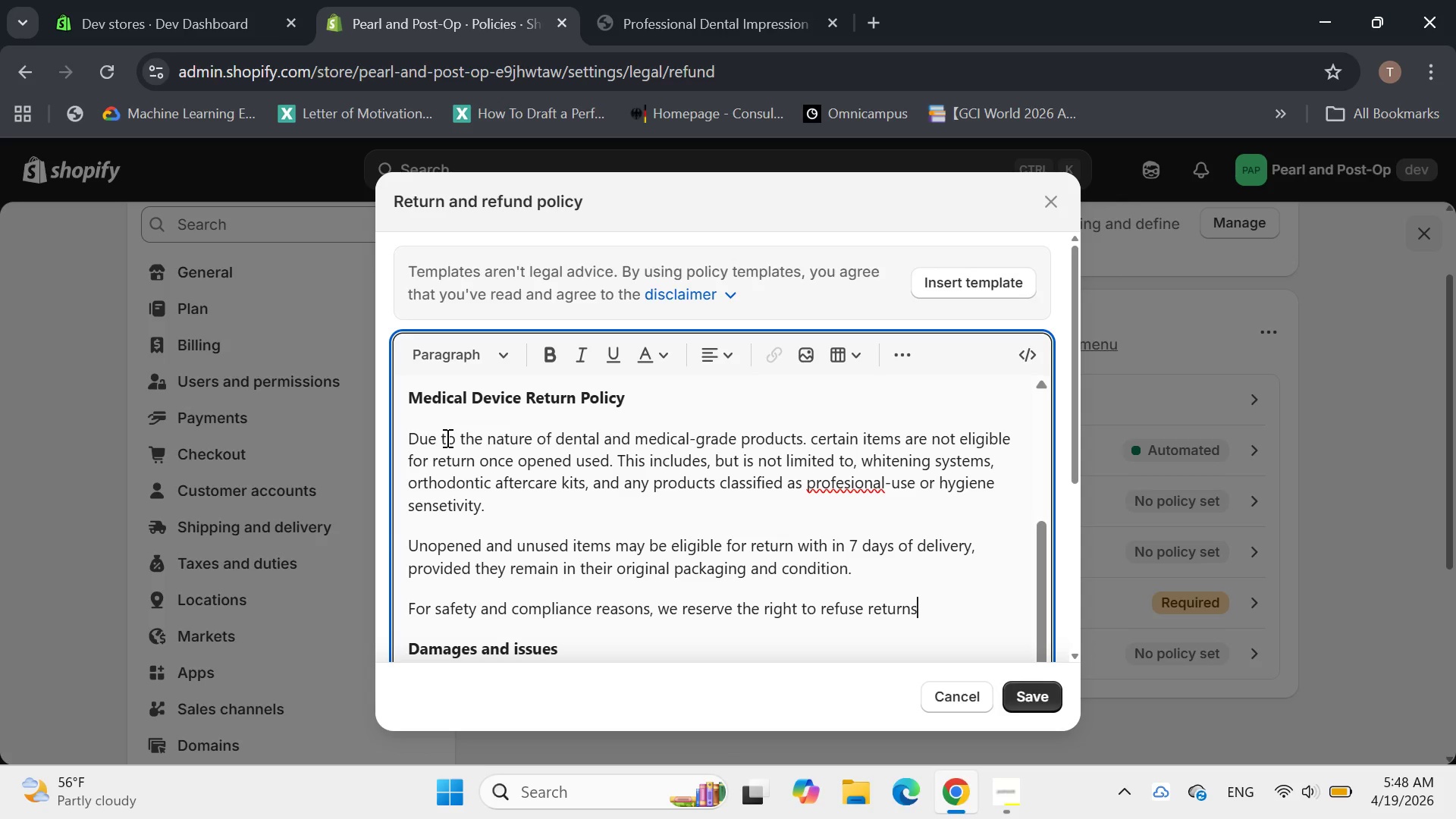 
type( )
key(Backspace)
type( the)
key(Backspace)
type(at do not meedt hygiene)
 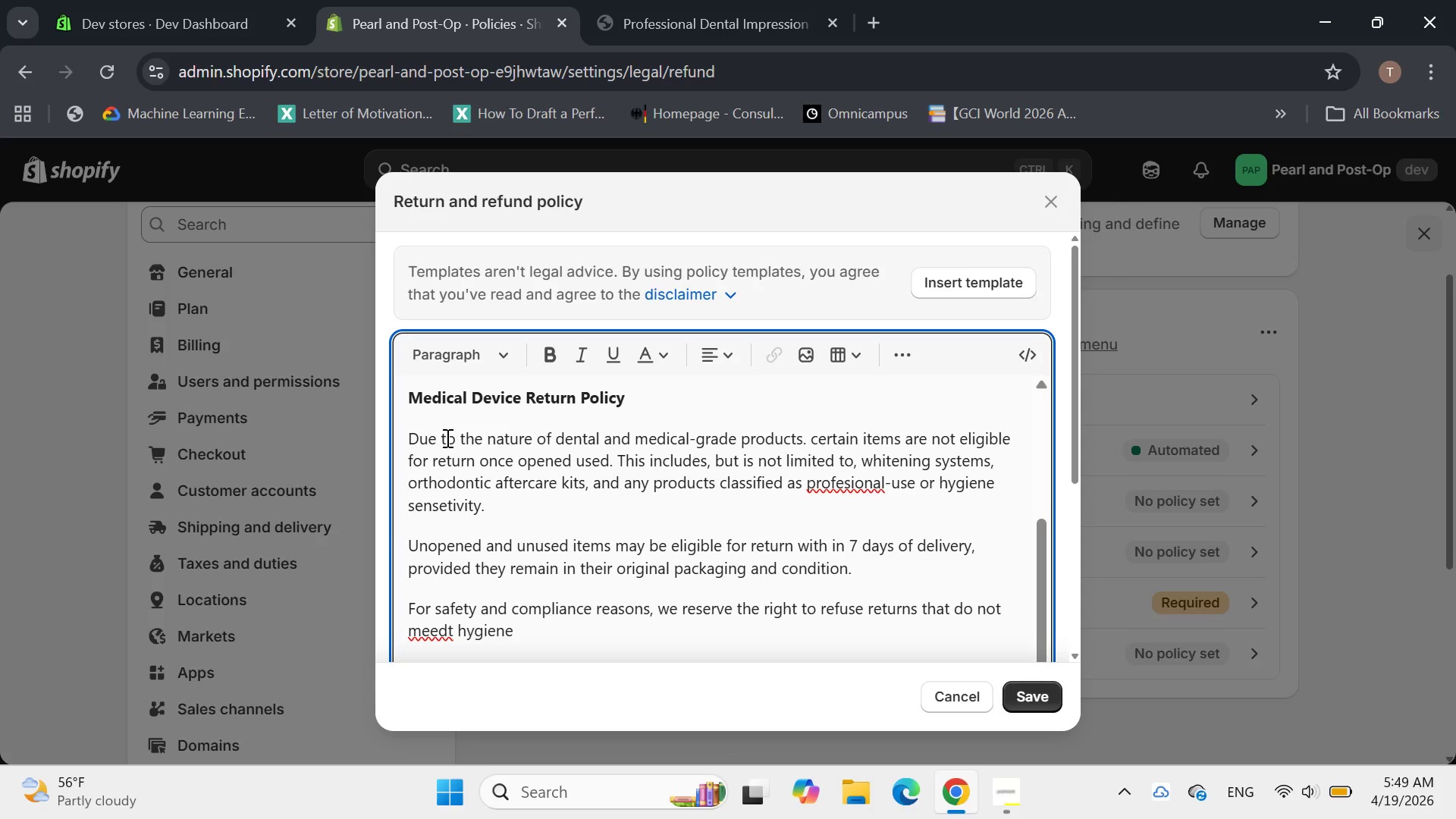 
key(ArrowLeft)
 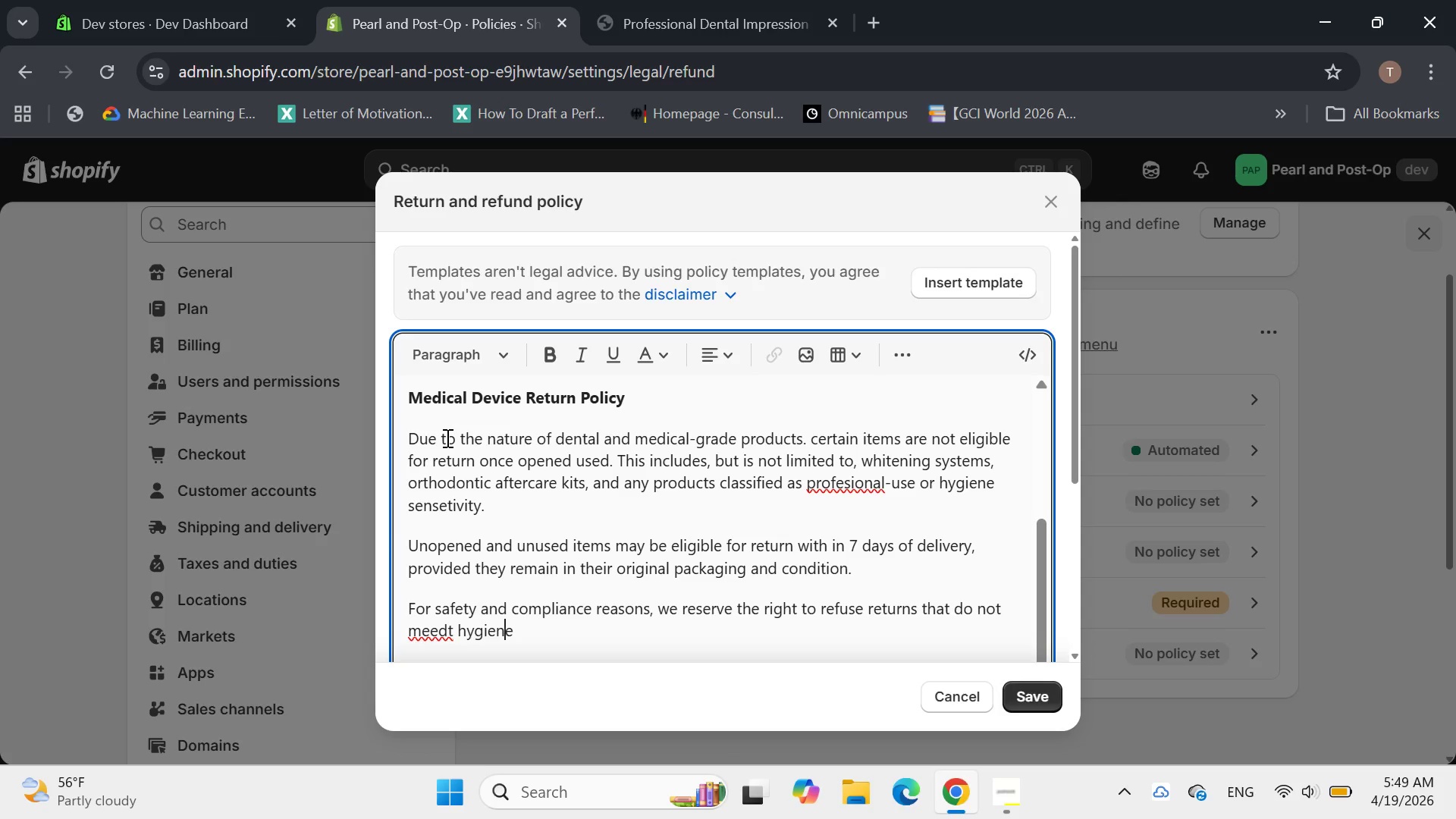 
key(ArrowLeft)
 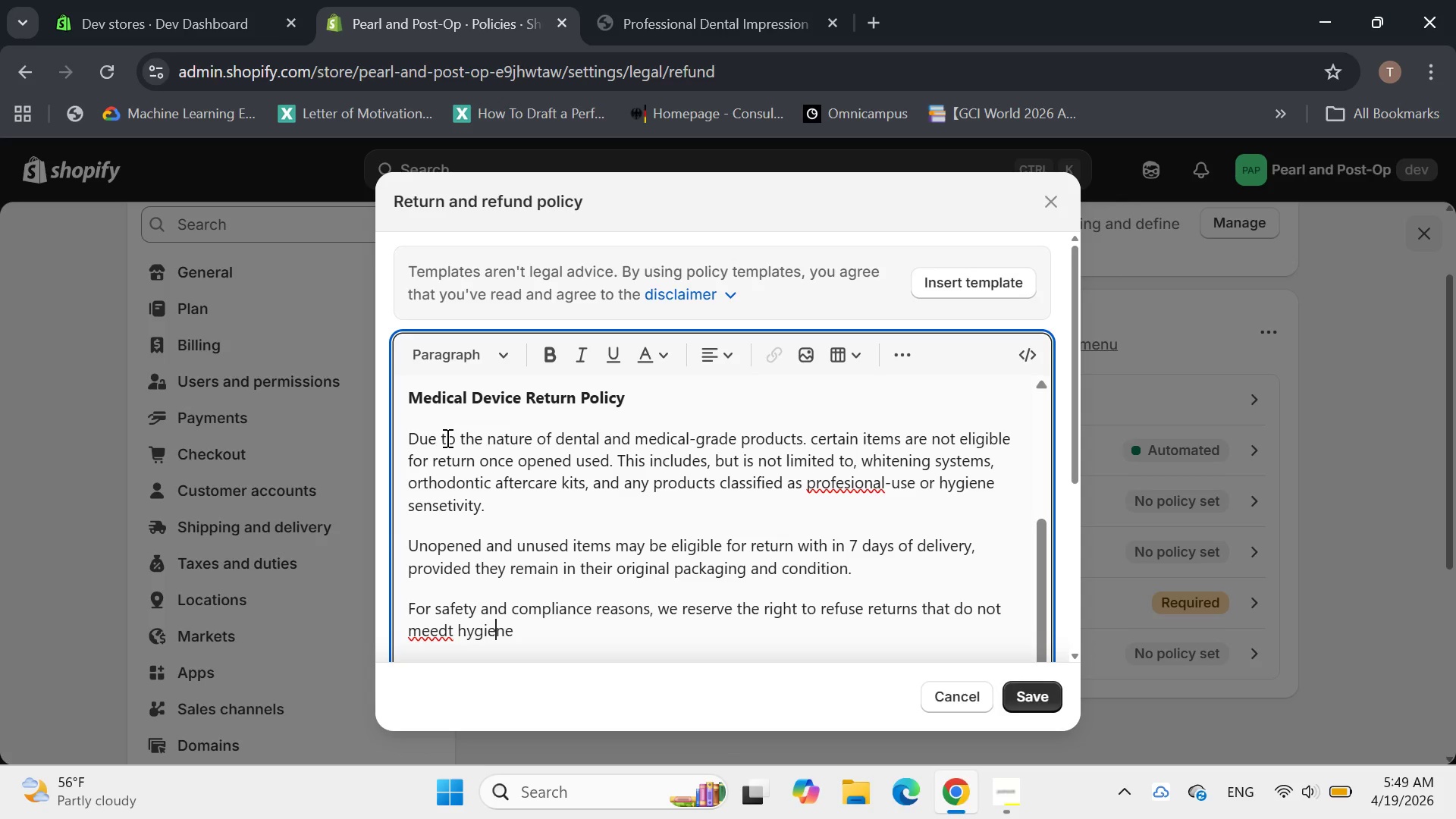 
key(ArrowLeft)
 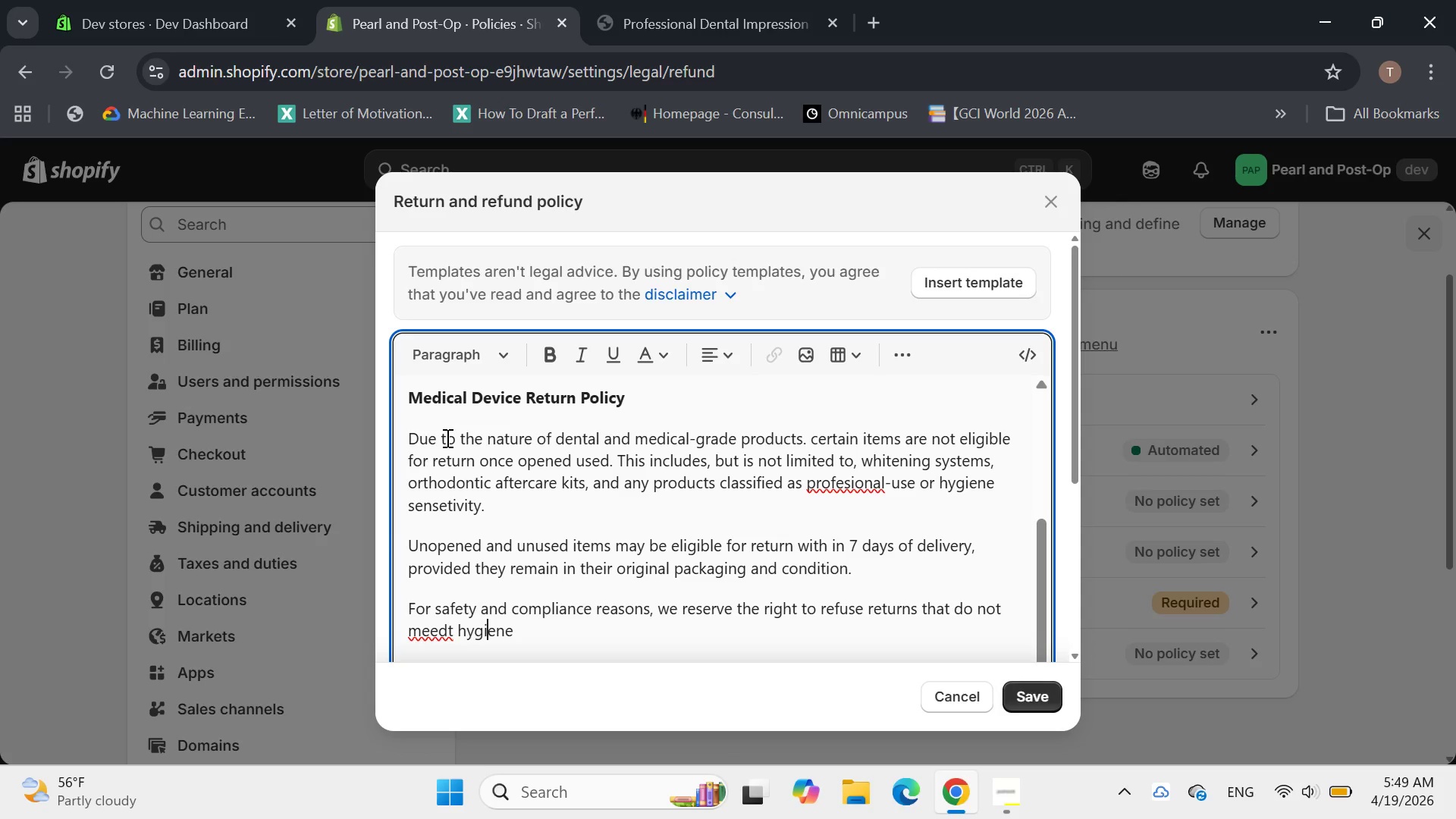 
key(ArrowLeft)
 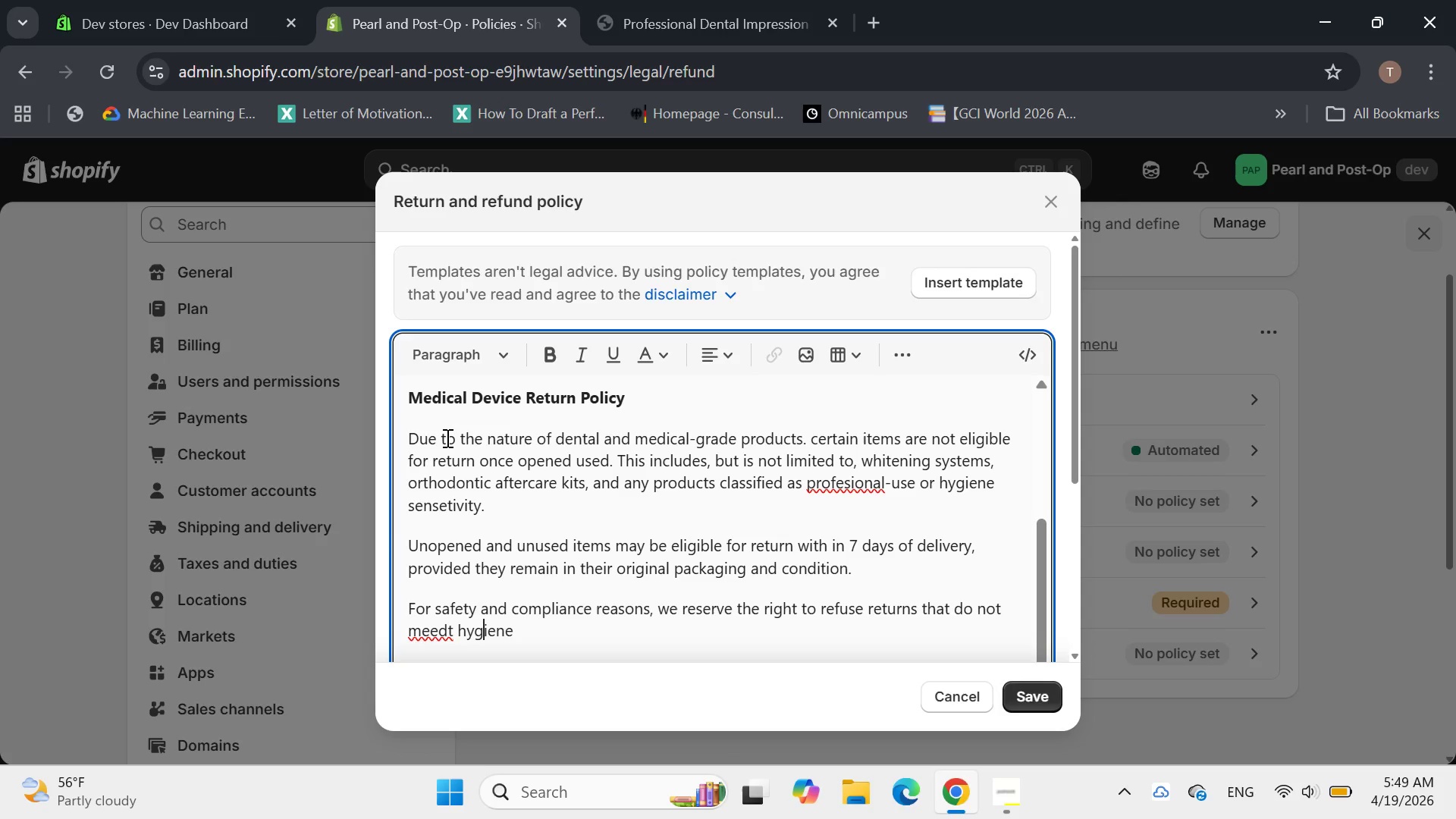 
key(ArrowLeft)
 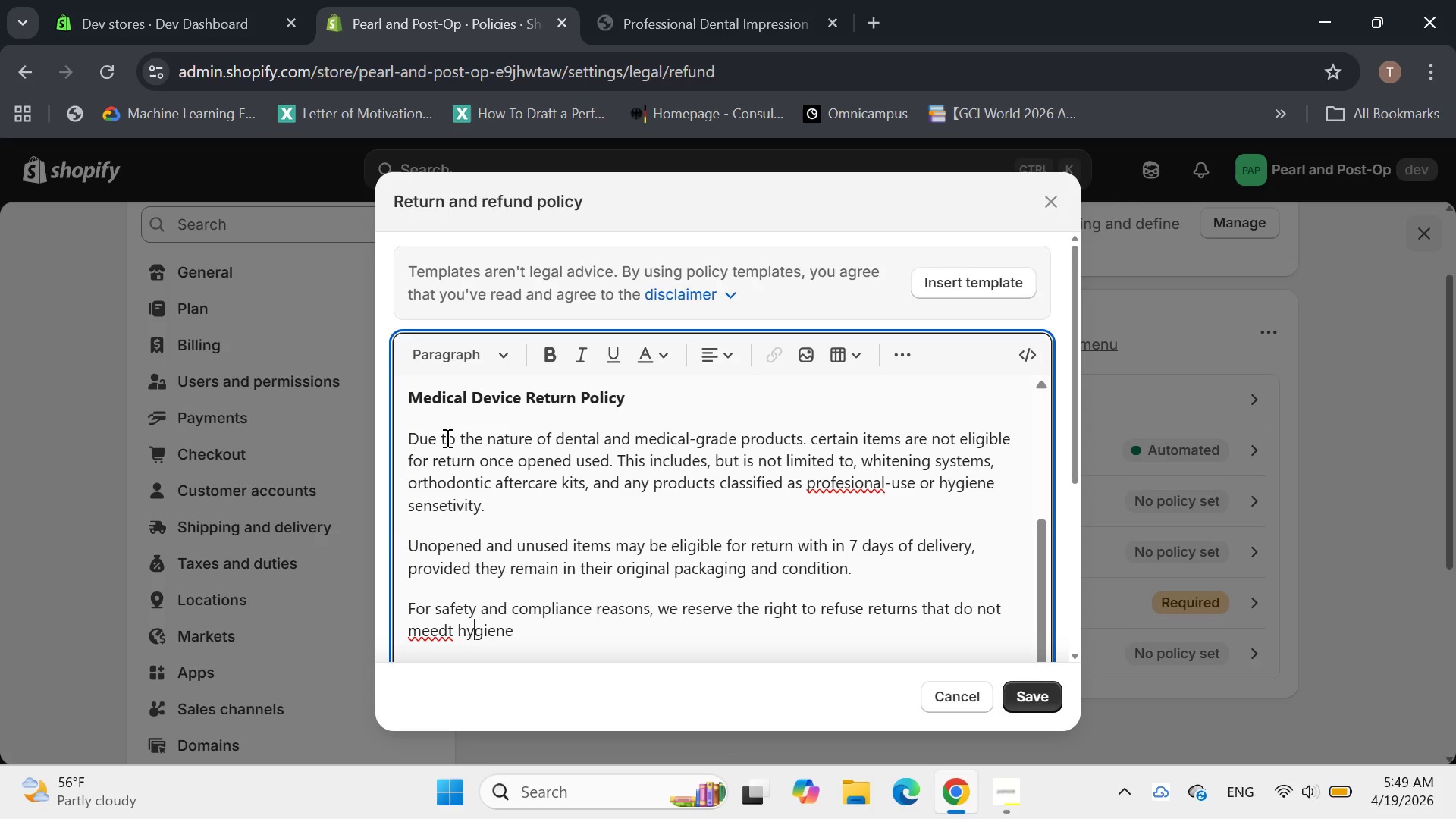 
key(ArrowLeft)
 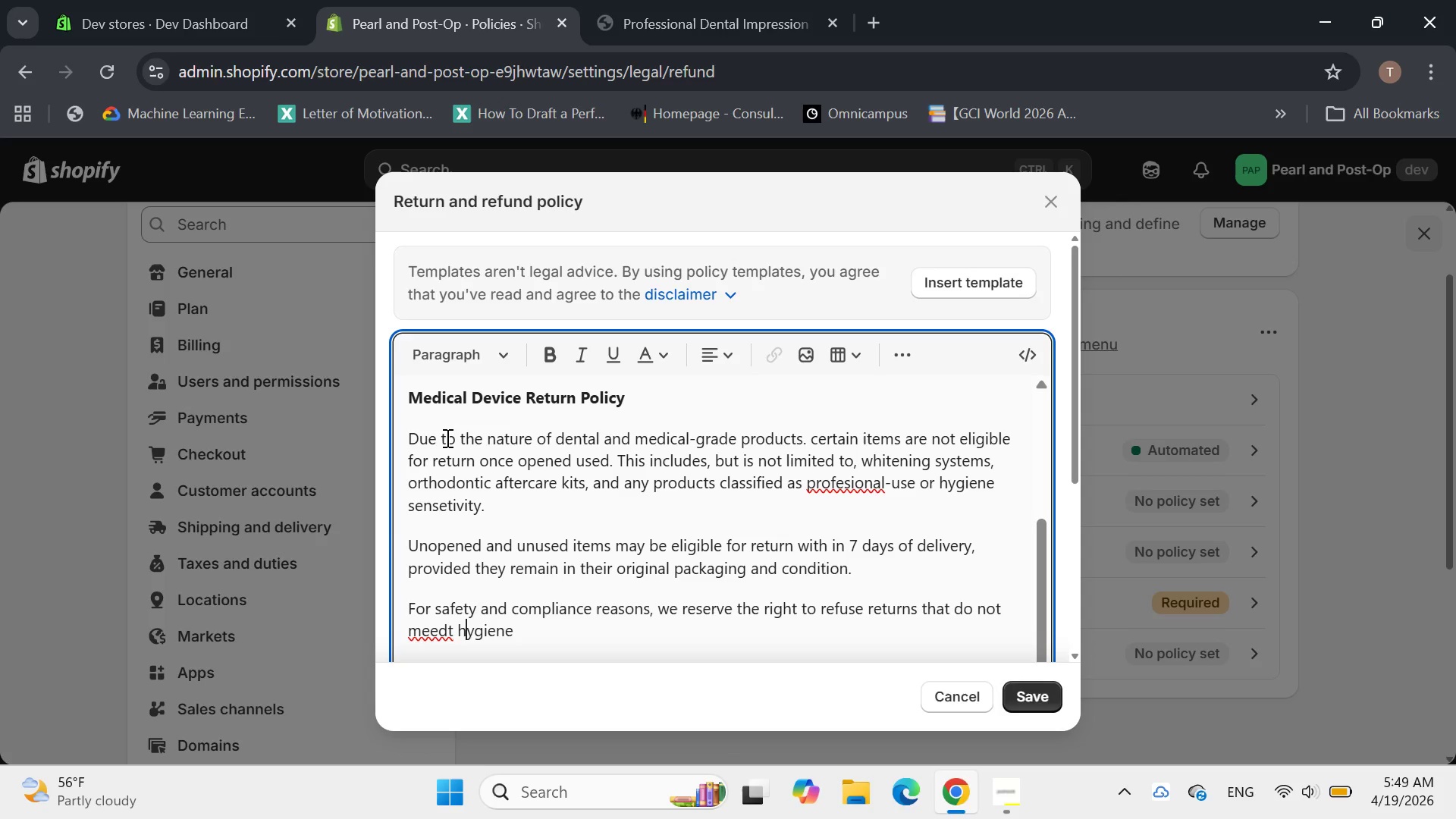 
key(ArrowLeft)
 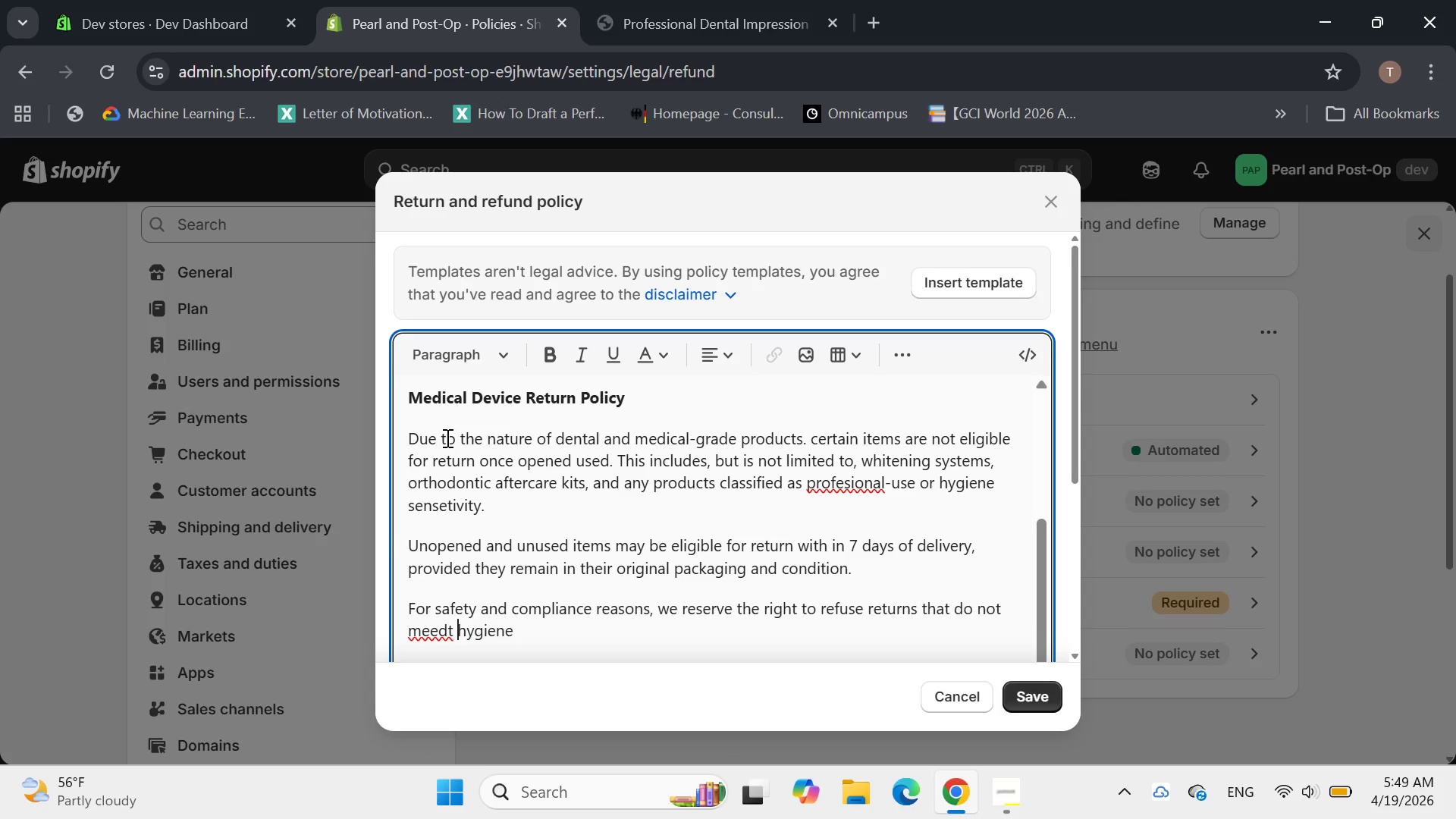 
key(ArrowLeft)
 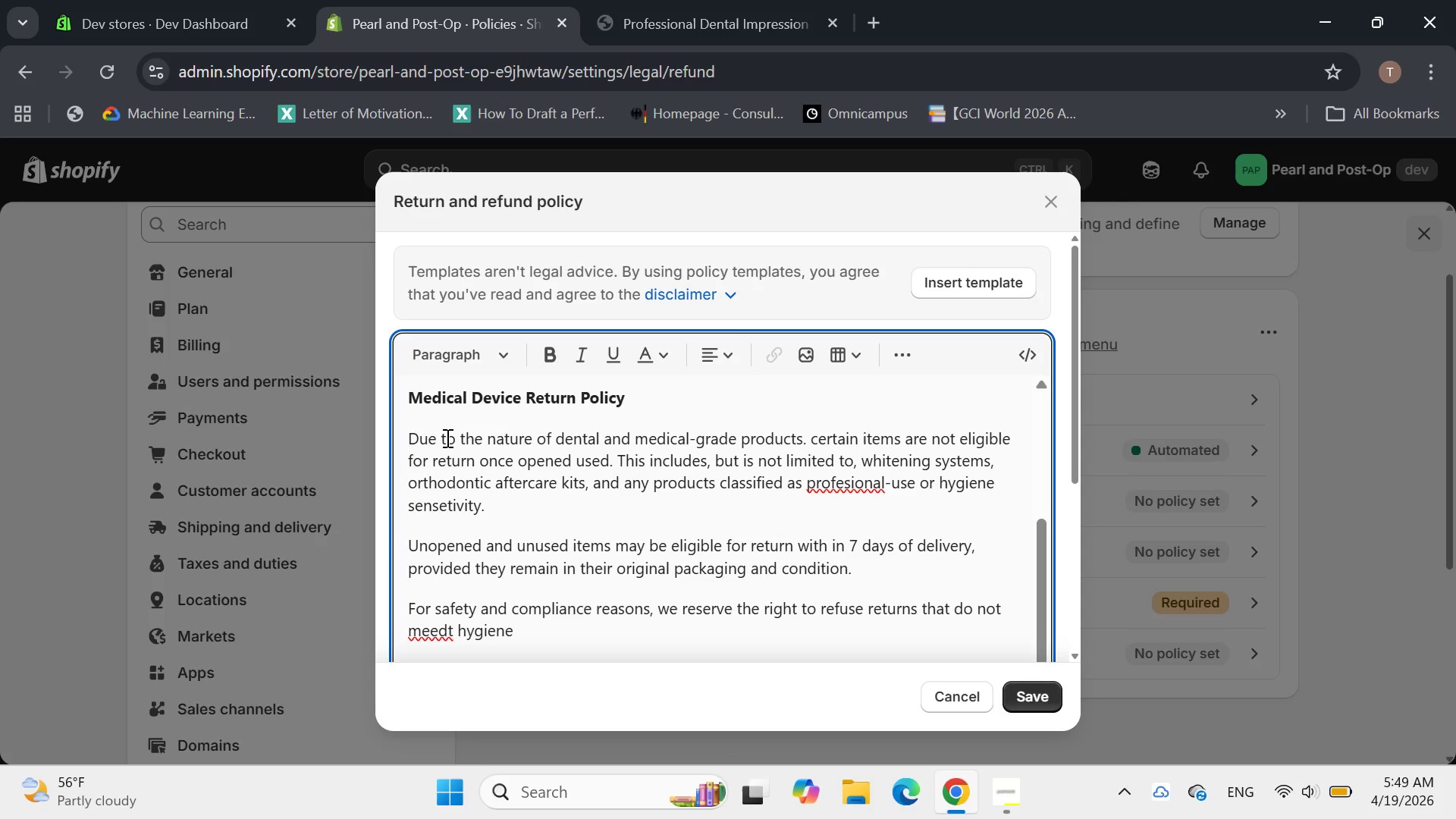 
key(Backspace)
 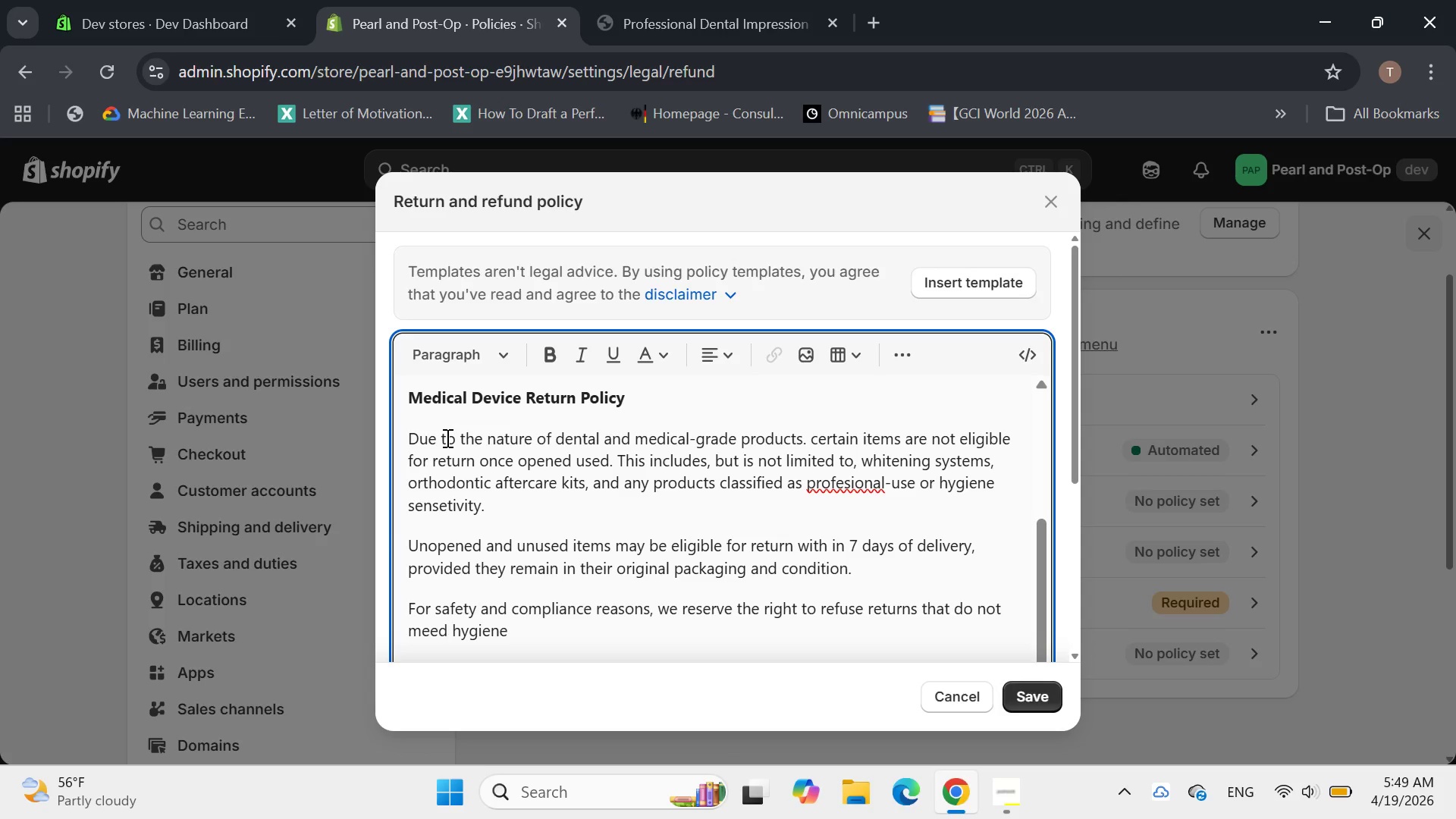 
wait(5.19)
 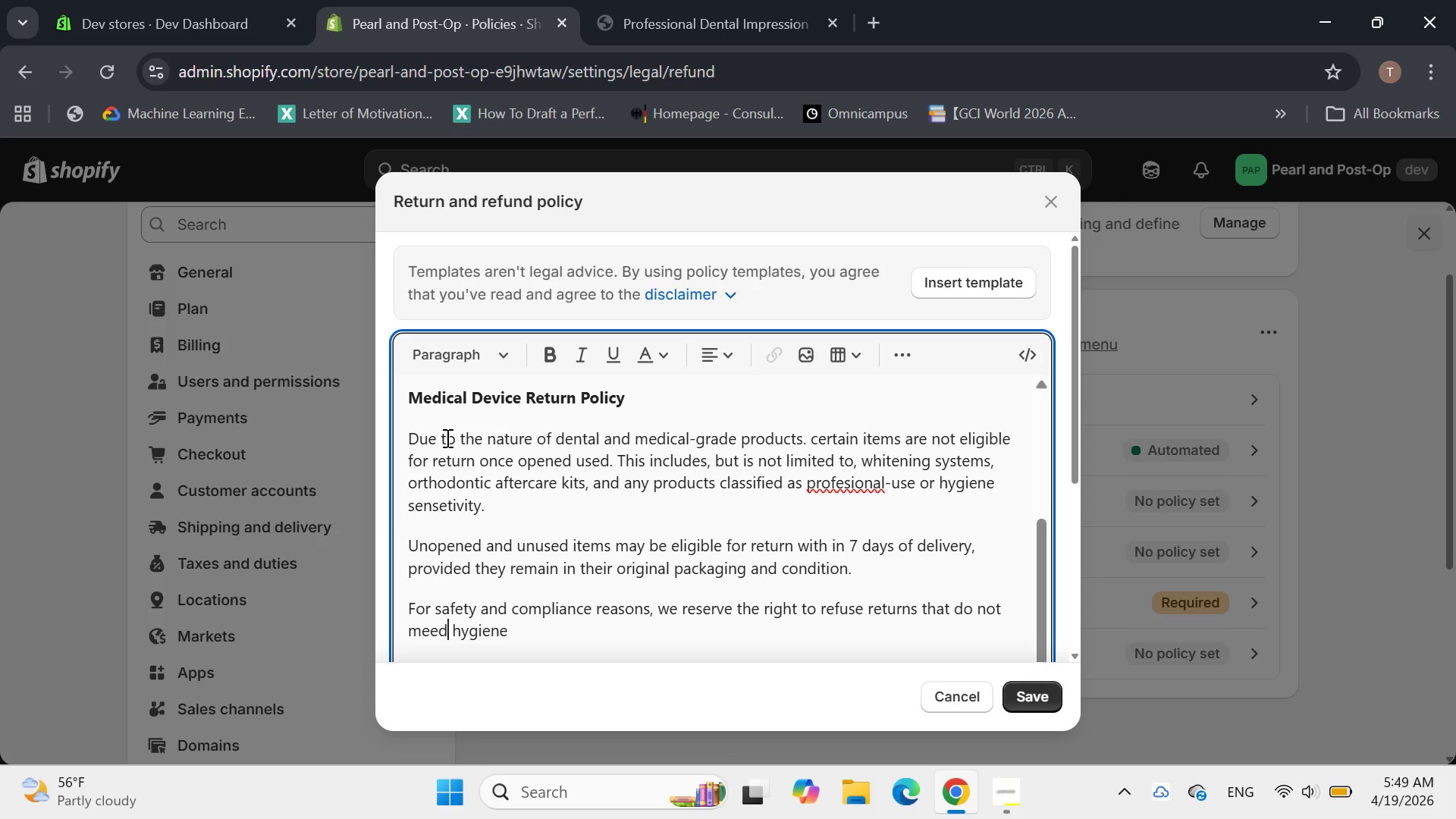 
key(Backspace)
 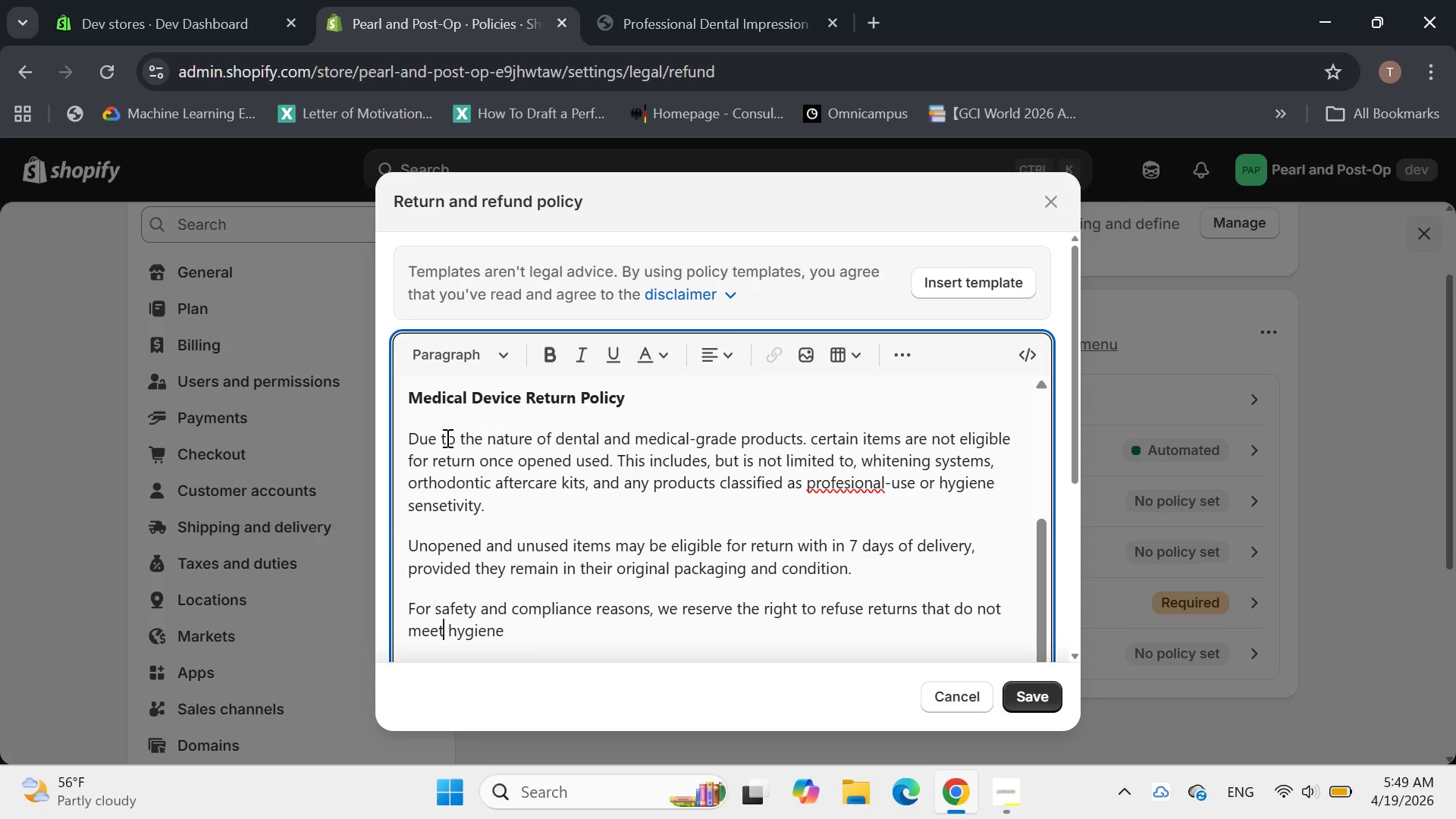 
key(T)
 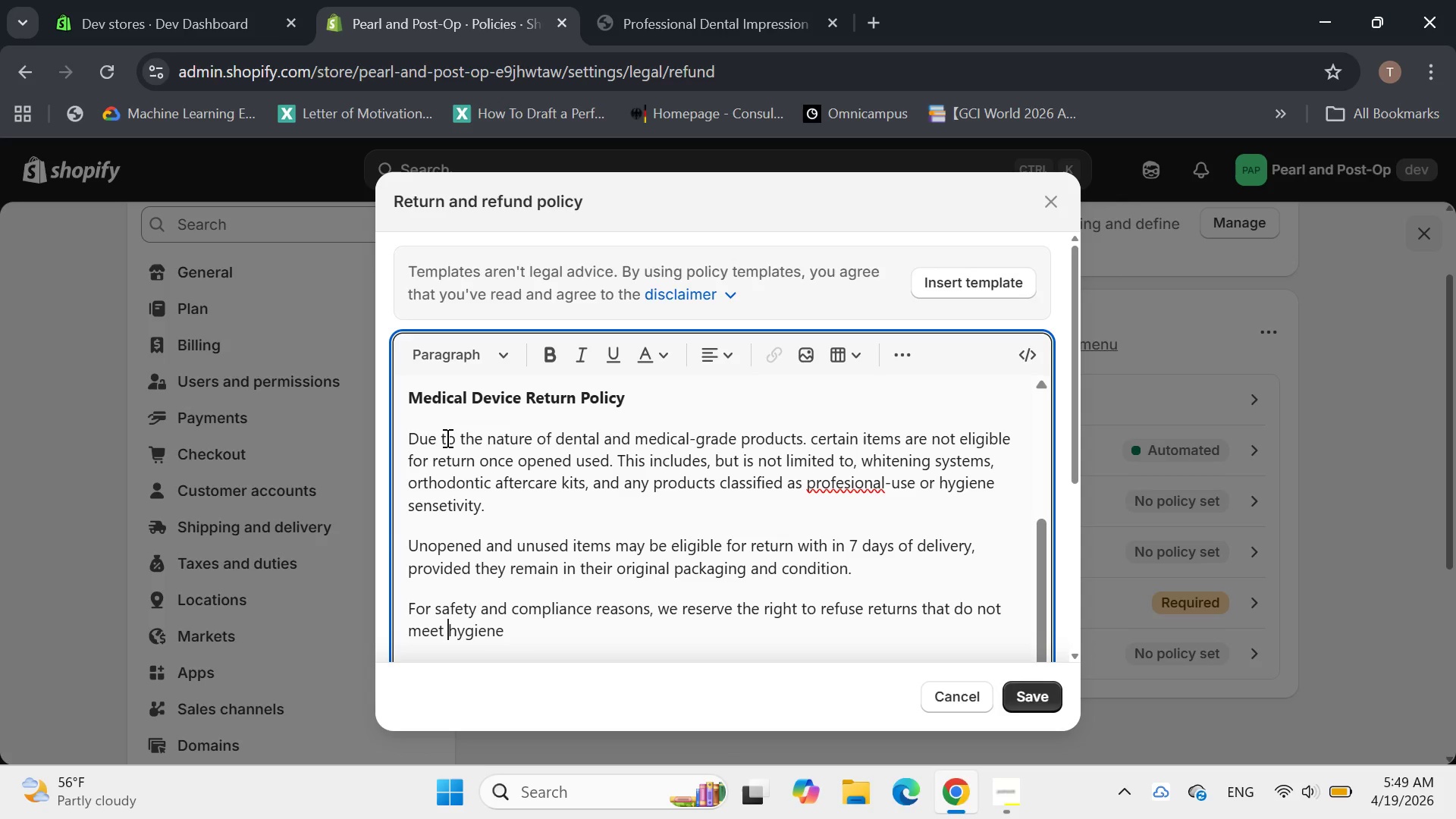 
hold_key(key=ArrowRight, duration=0.72)
 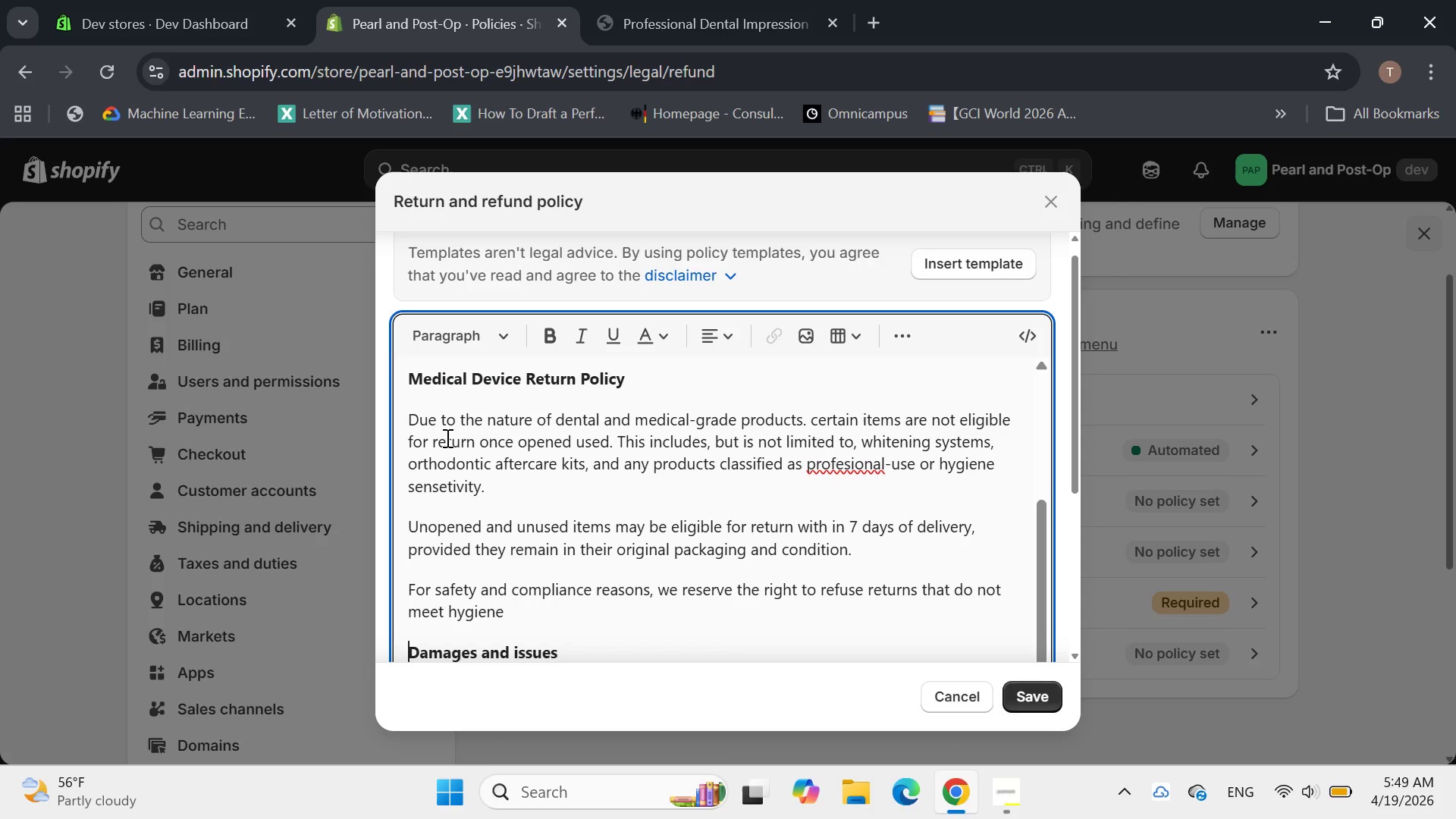 
key(ArrowLeft)
 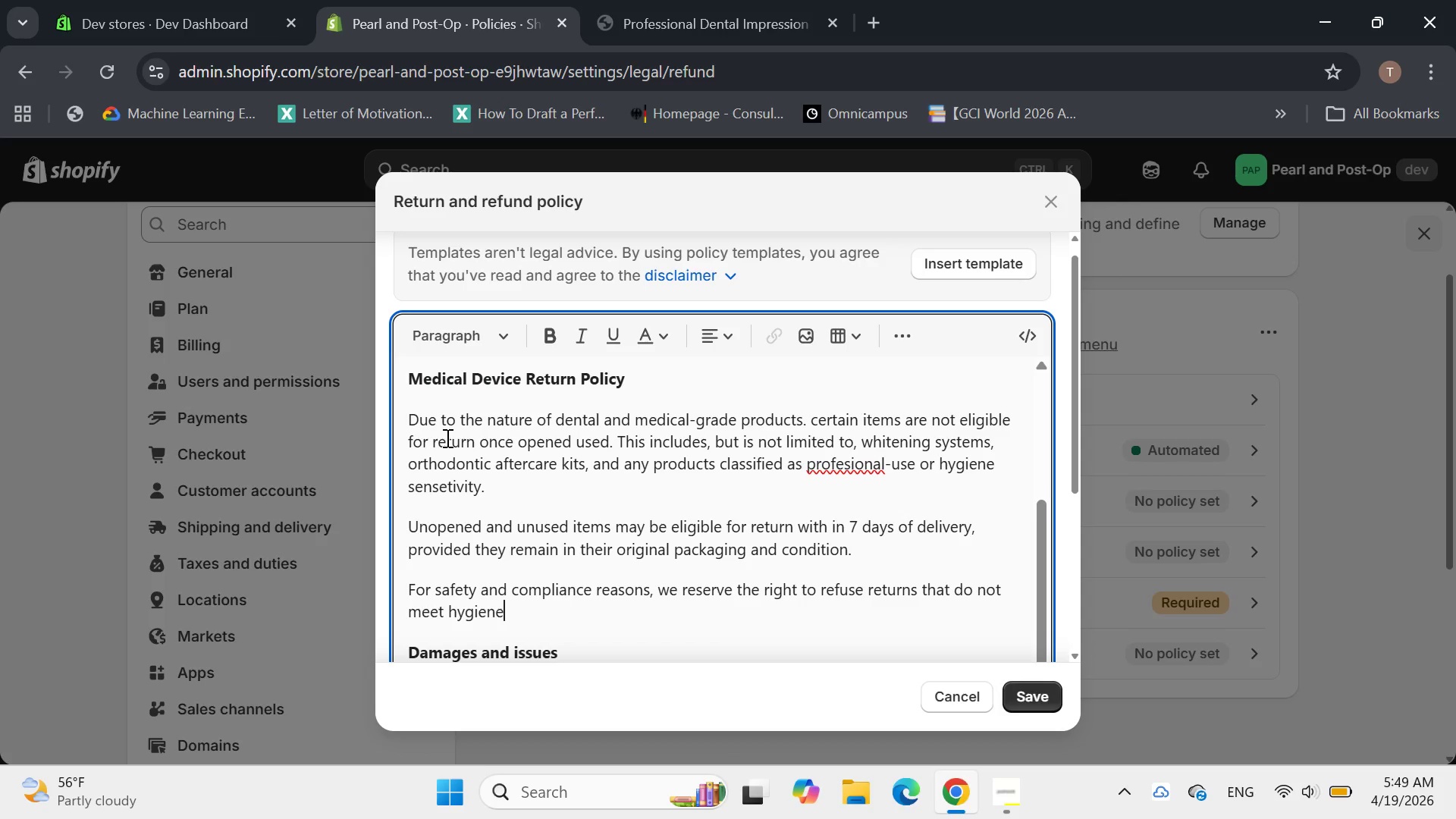 
key(ArrowLeft)
 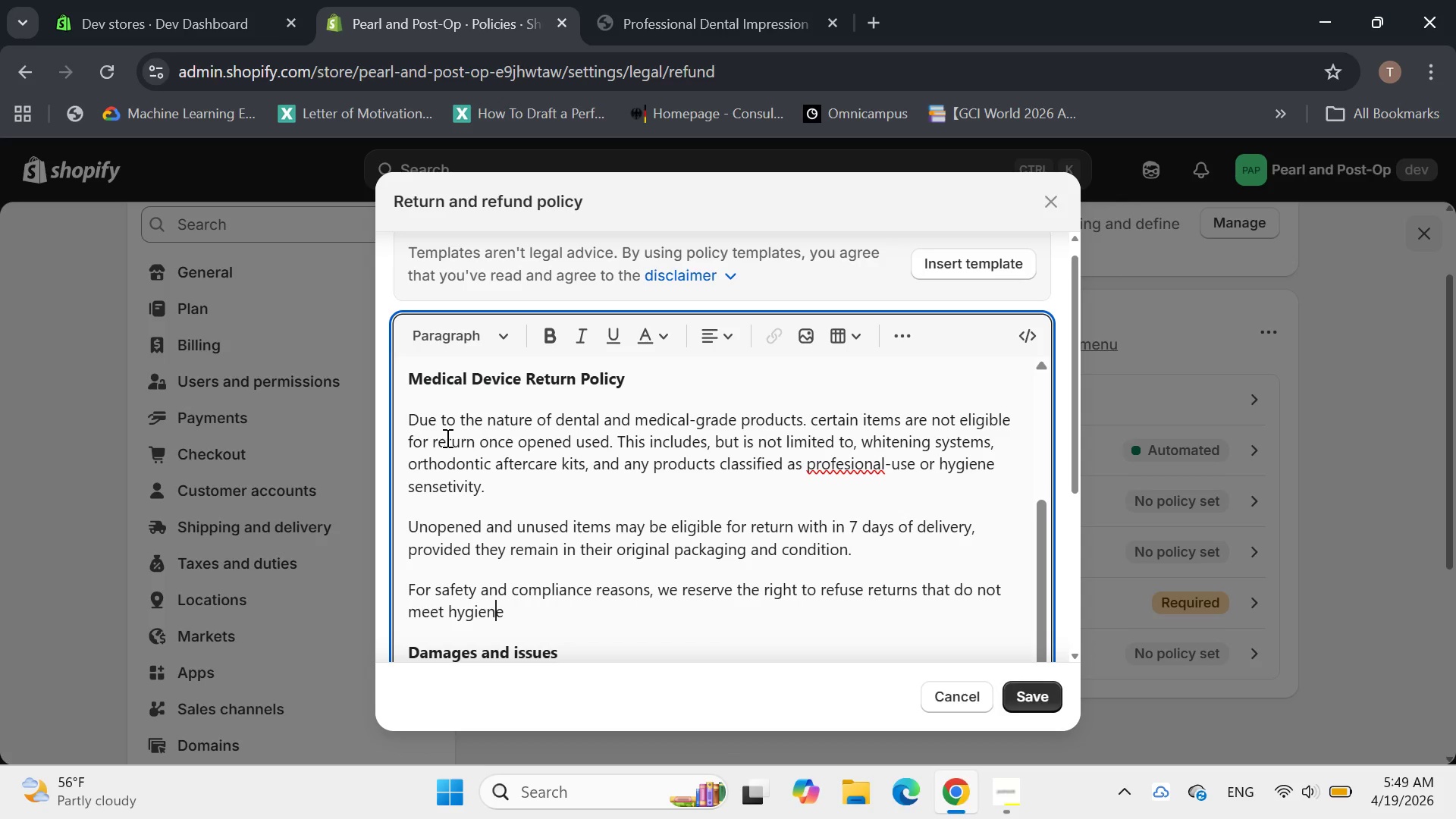 
key(ArrowRight)
 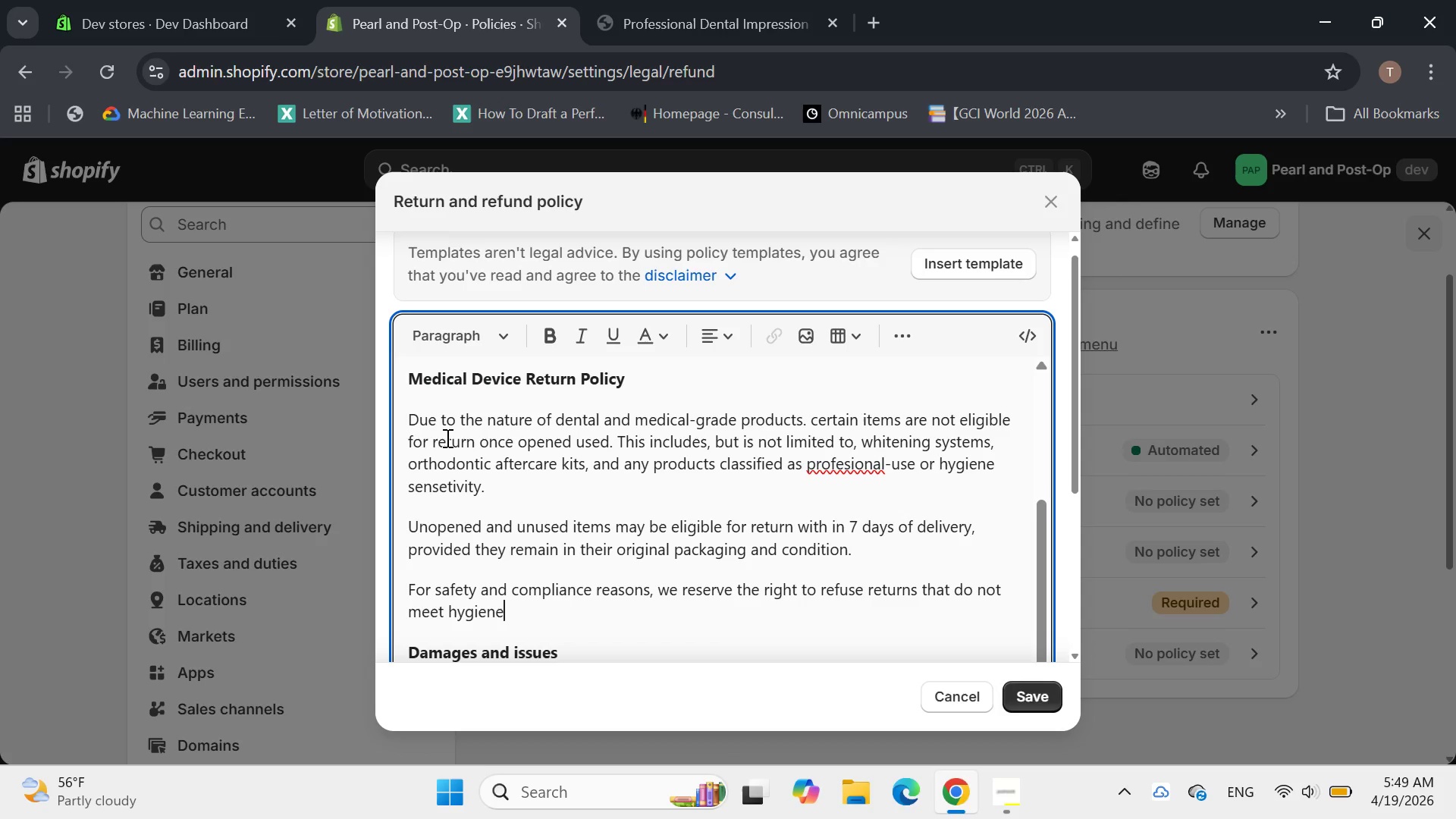 
type( and regular)
 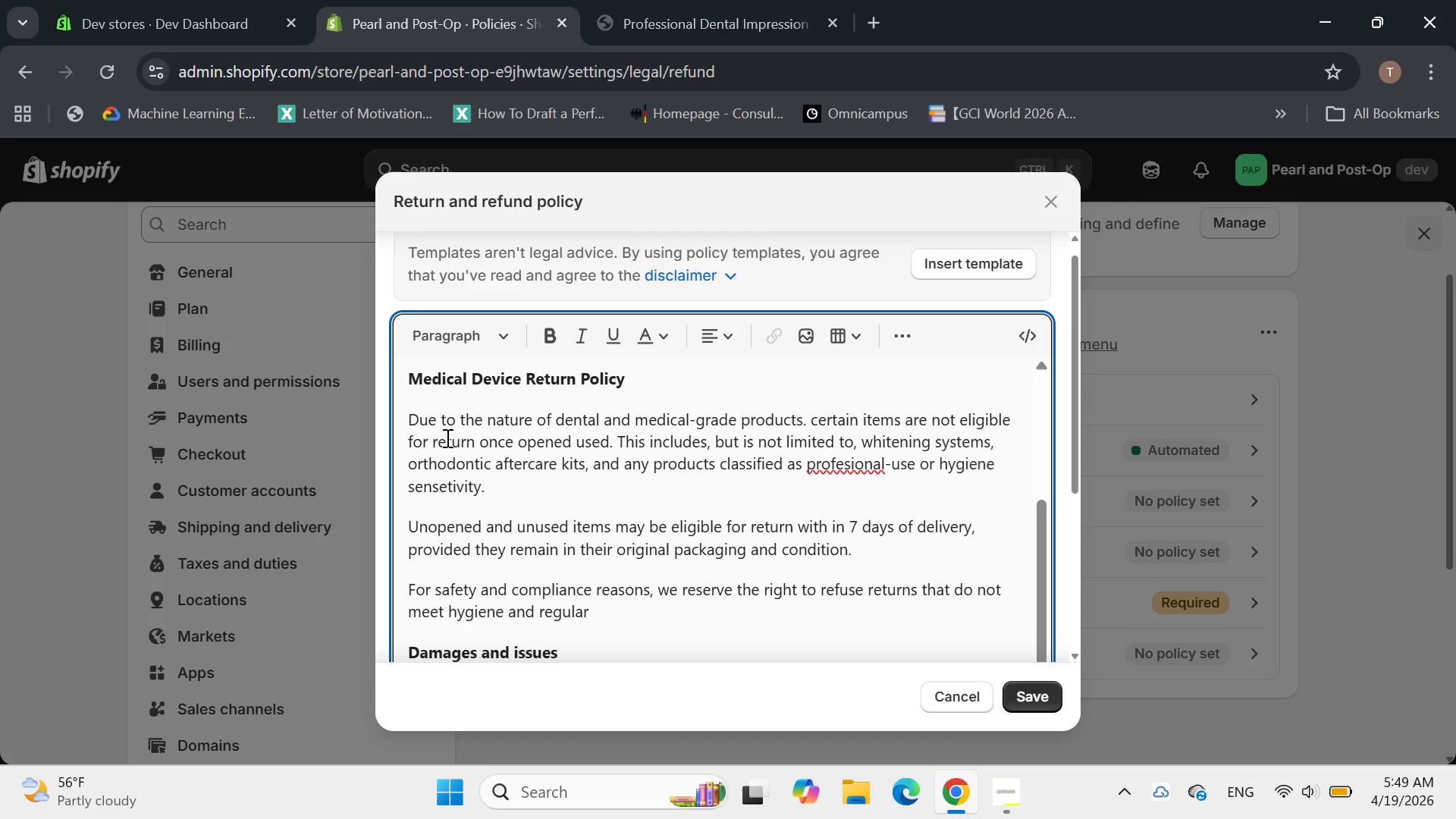 
wait(8.7)
 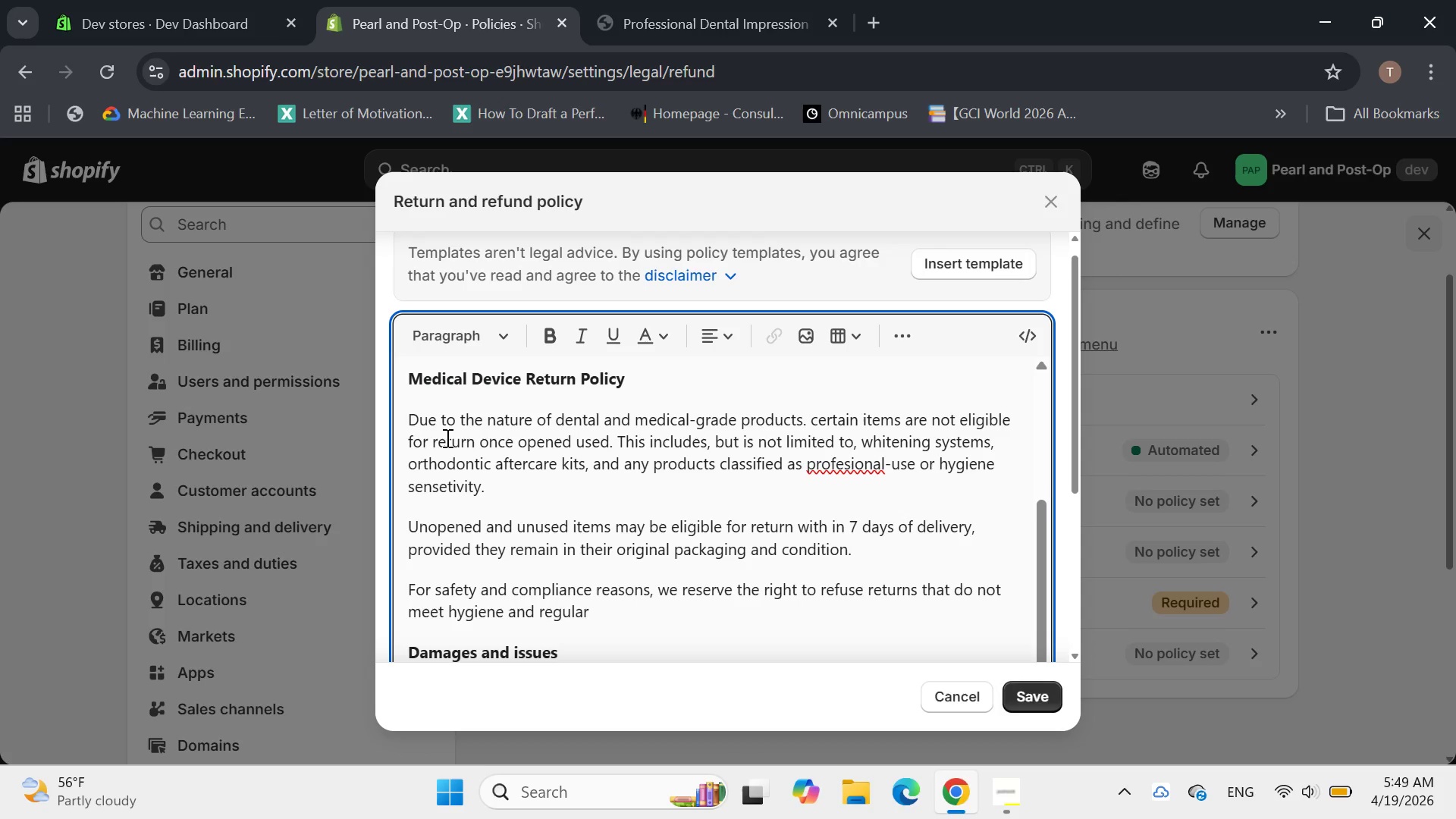 
key(Backspace)
type(tory standards.)
 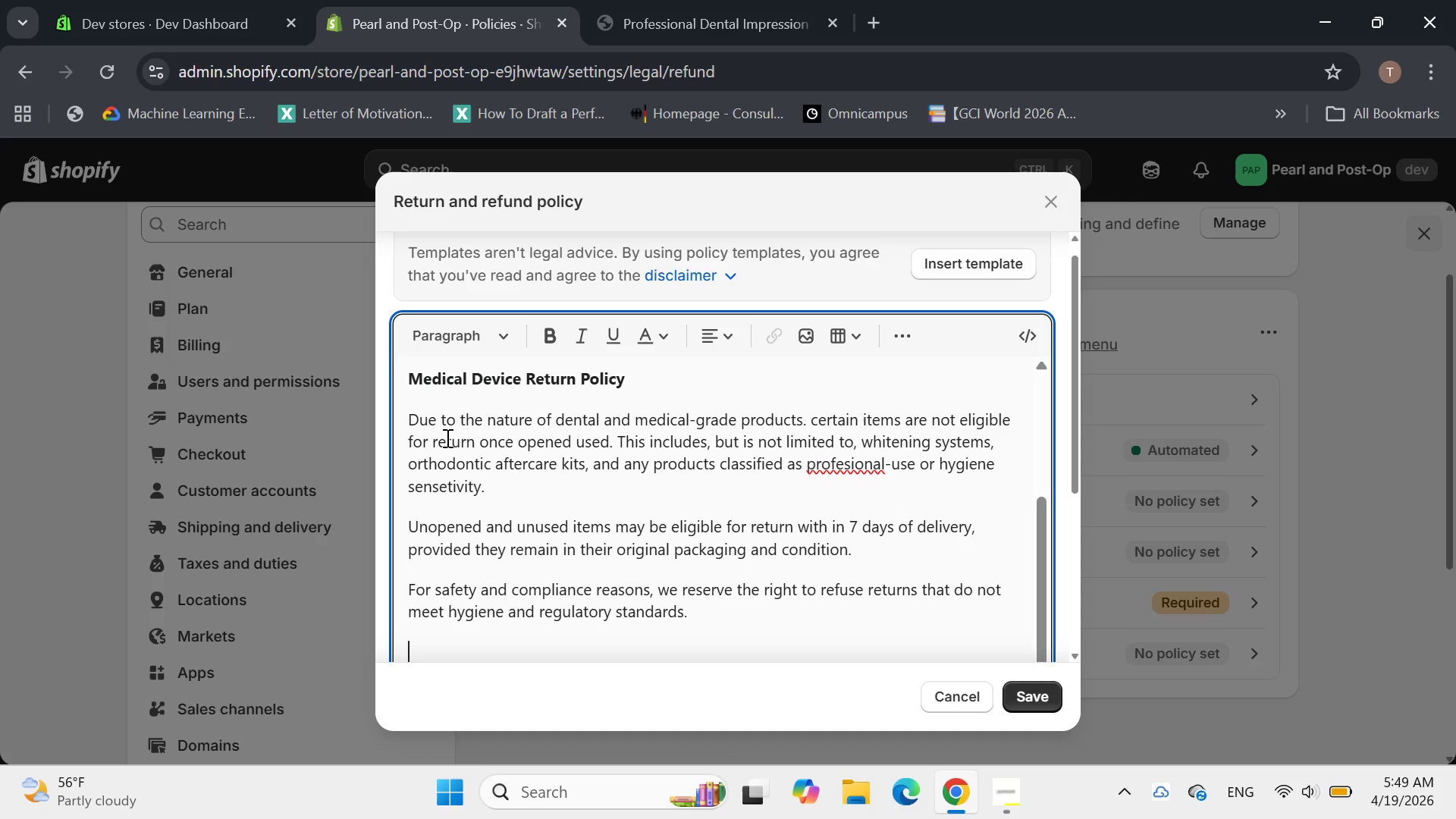 
key(Enter)
 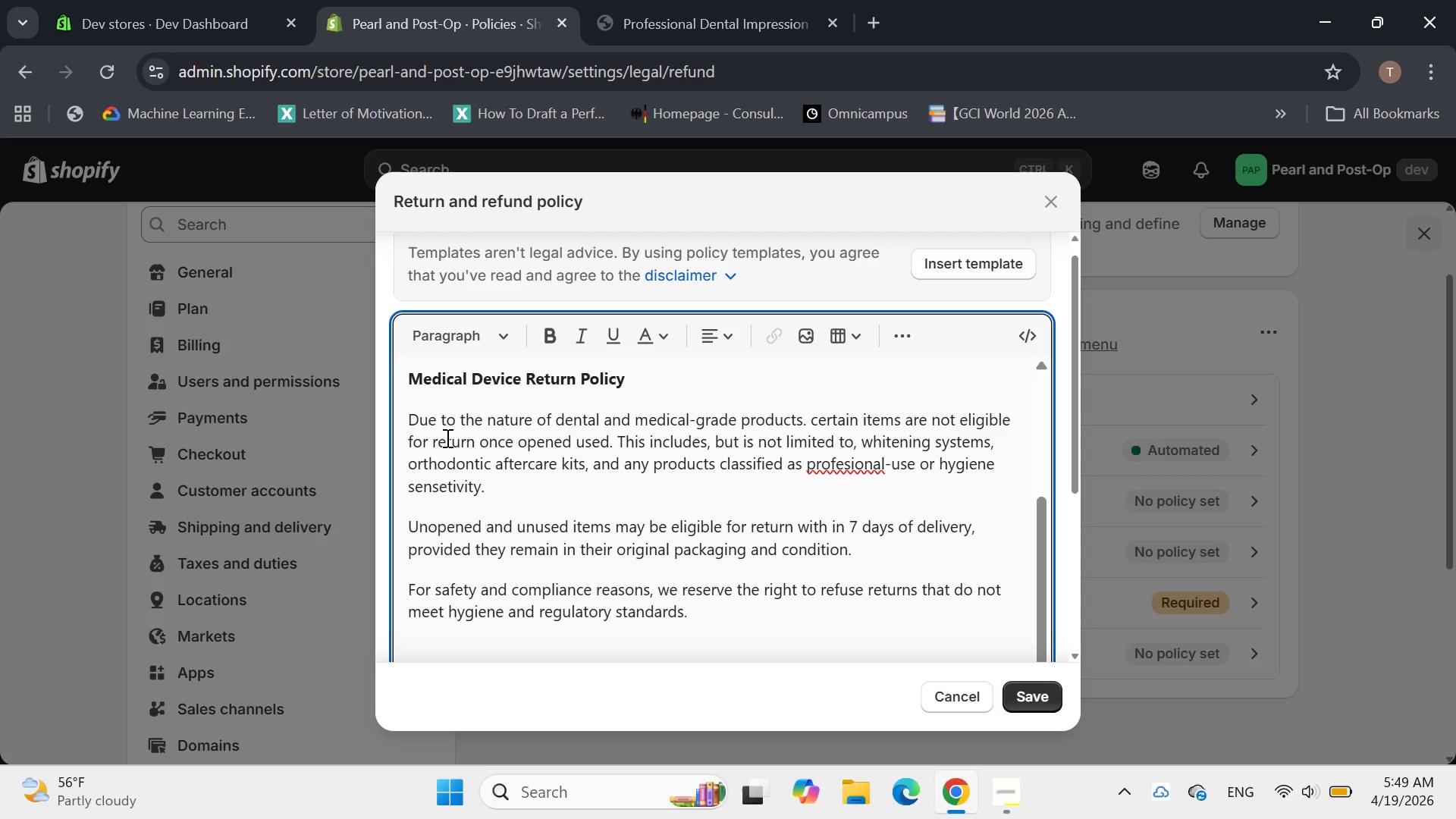 
type(For safety and compliance reasons. we resear)
key(Backspace)
key(Backspace)
type(rve the right to re)
 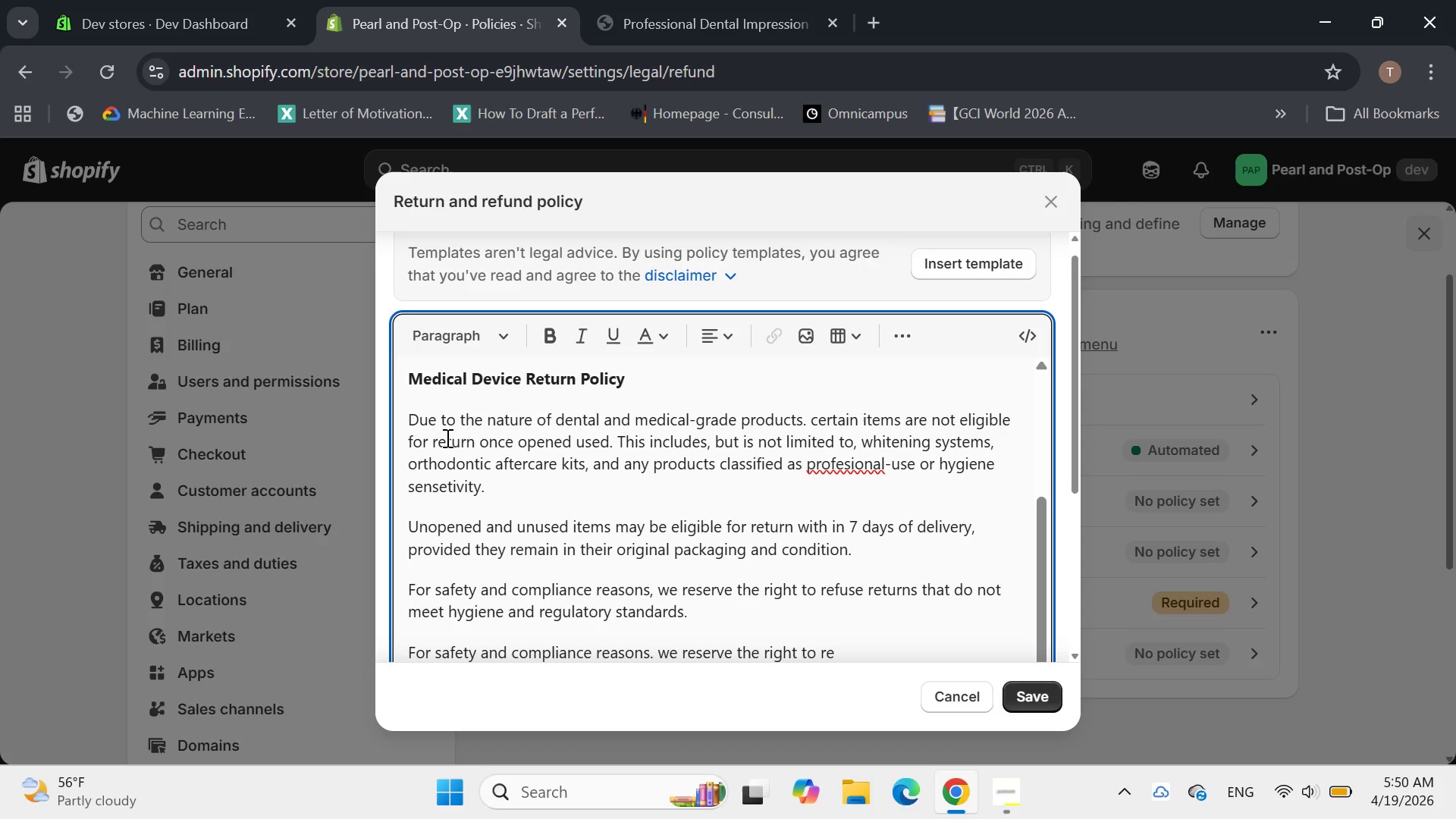 
type(fuse returns that do not meet hygiene and regular)
key(Backspace)
key(Backspace)
type(atory standards.)
 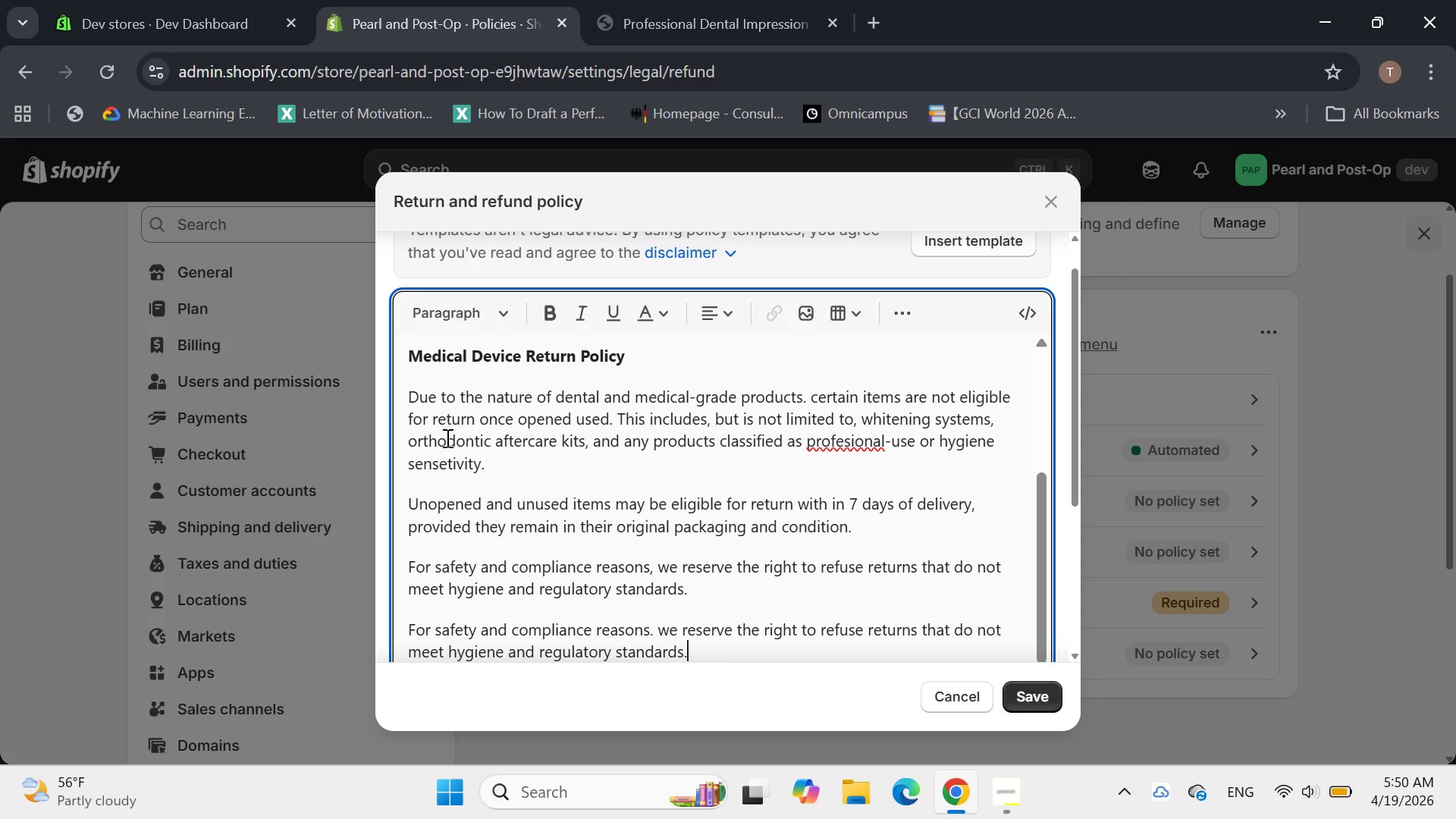 
key(Enter)
 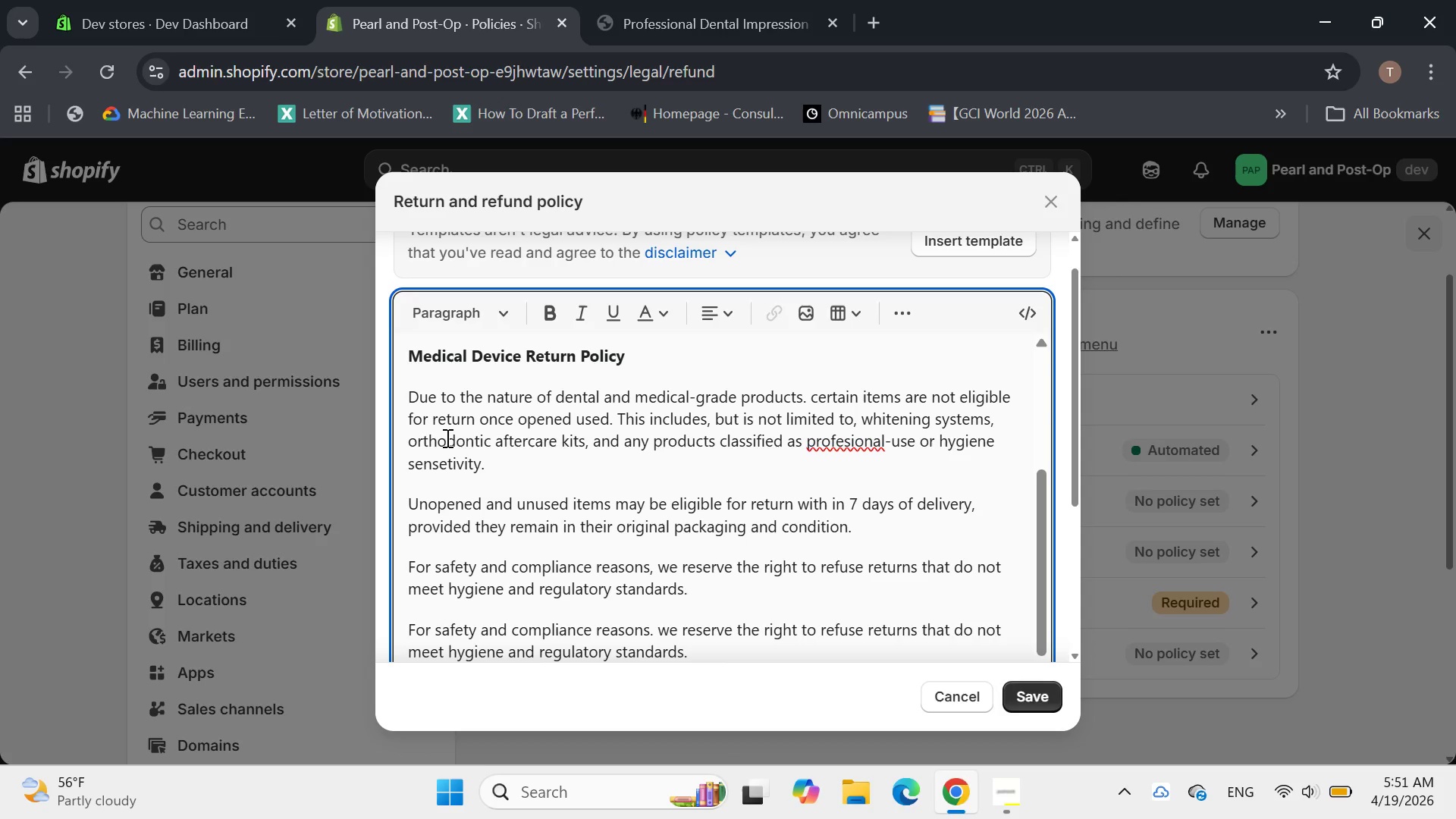 
wait(5.27)
 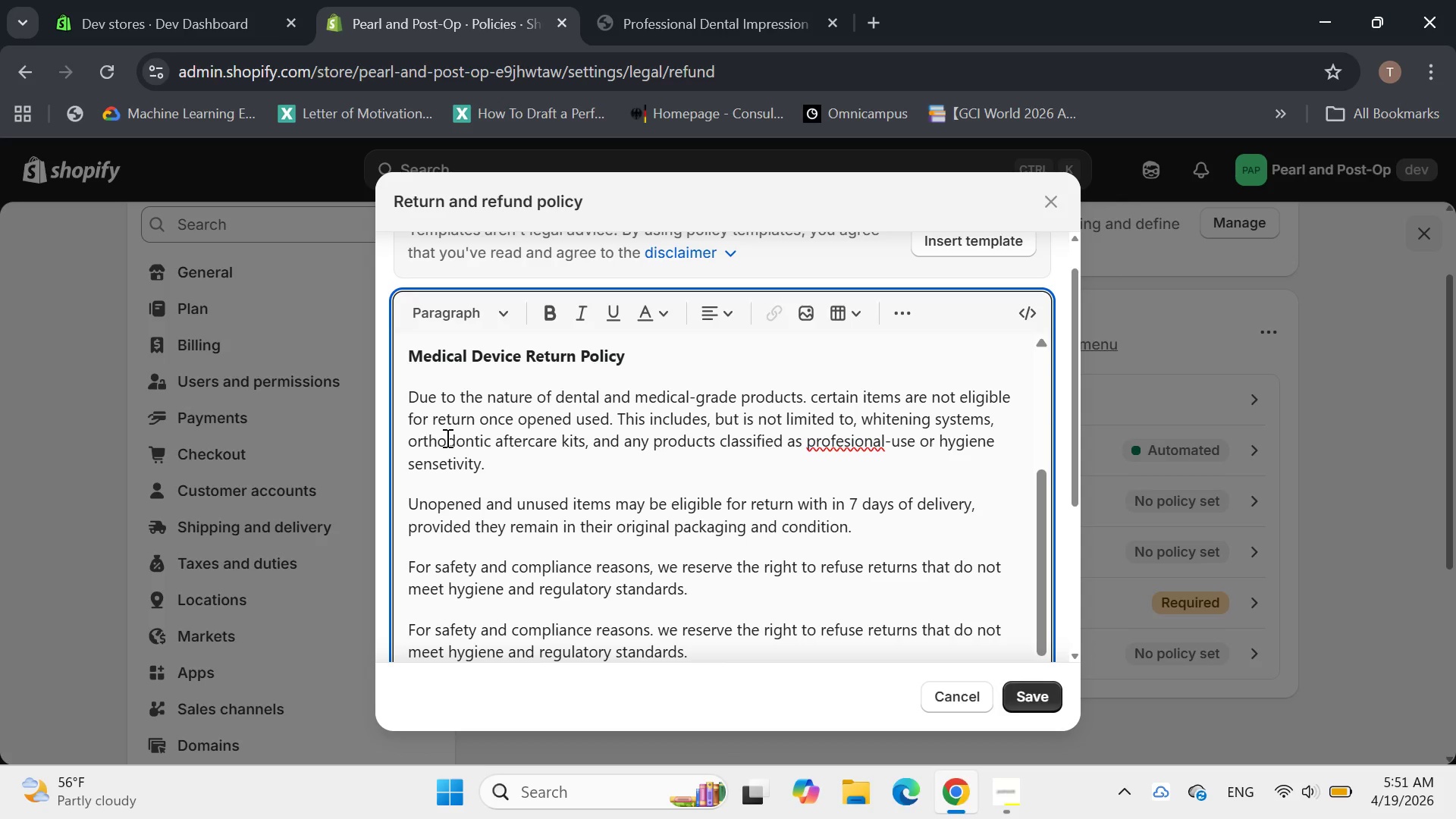 
key(PrintScreen)
 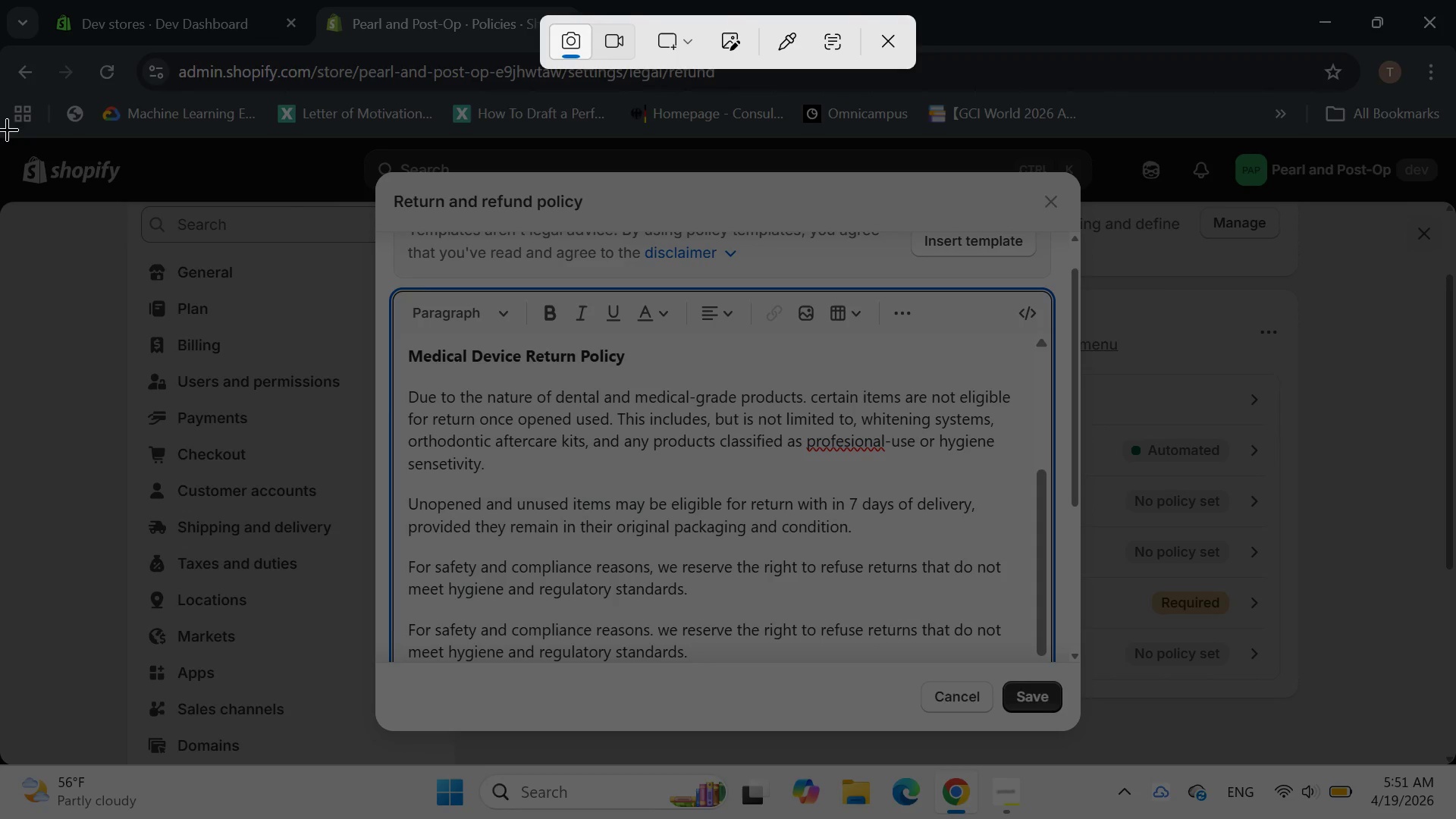 
left_click_drag(start_coordinate=[0, 136], to_coordinate=[1451, 764])
 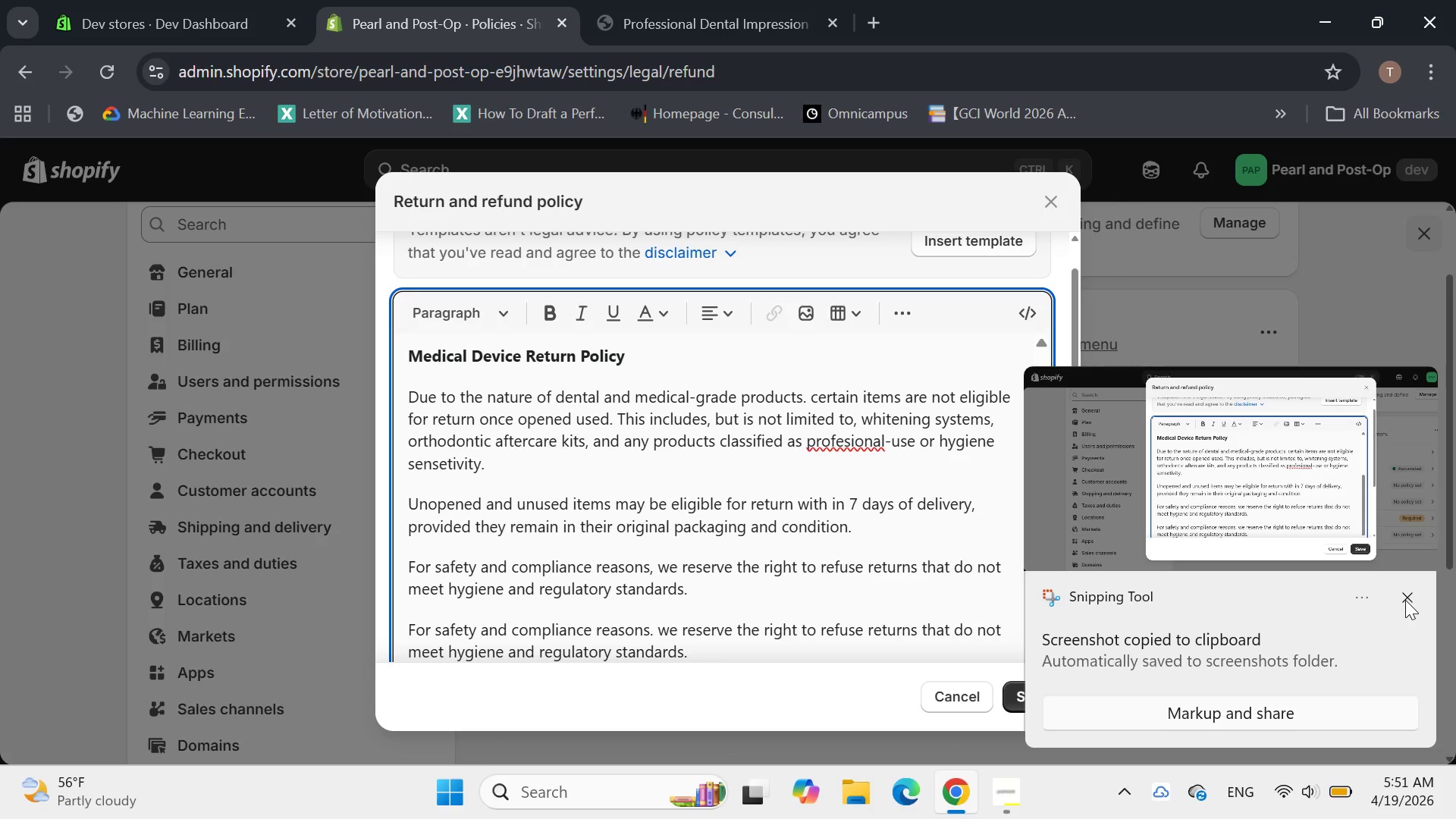 
left_click([1405, 595])
 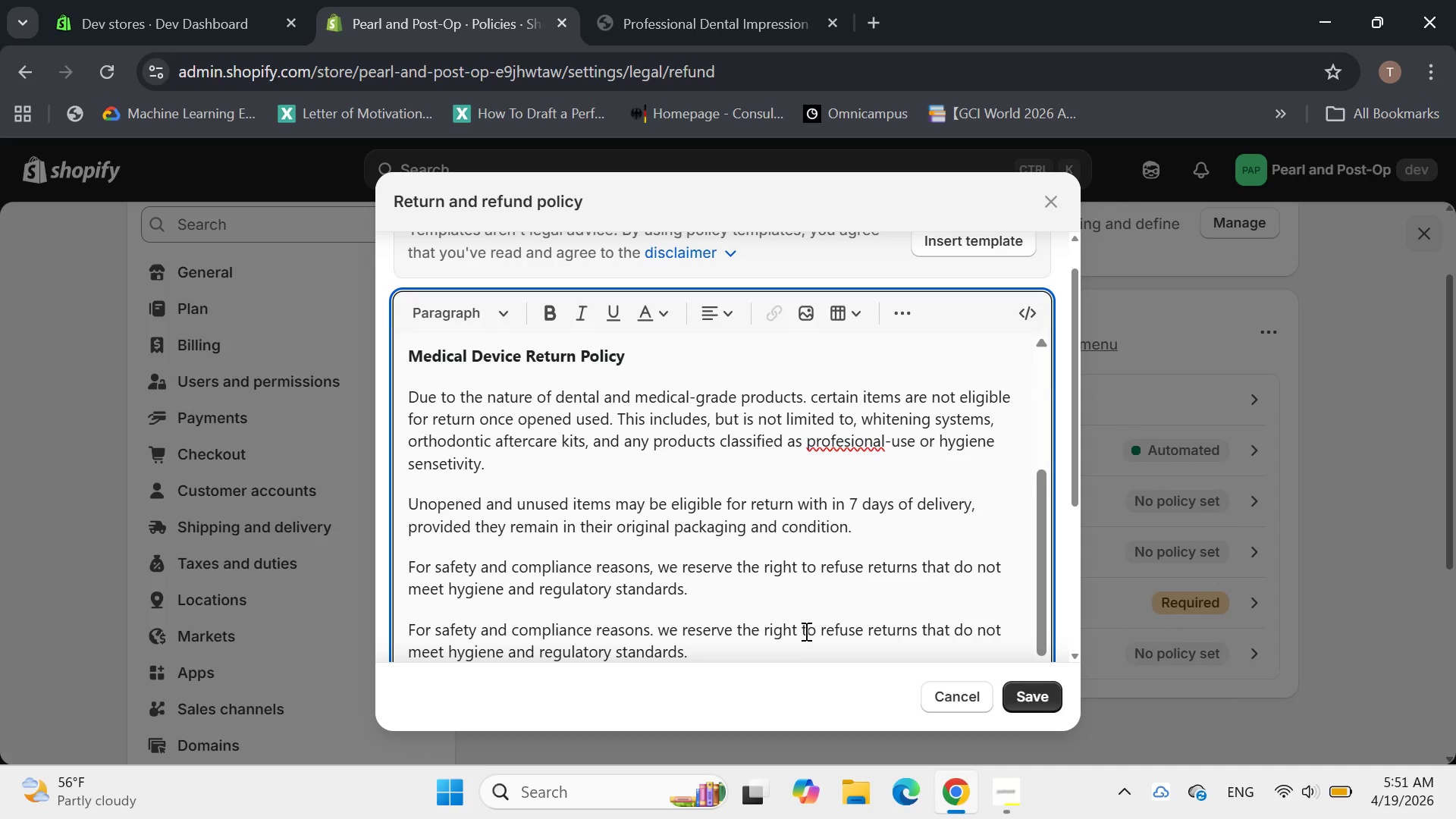 
left_click([786, 649])
 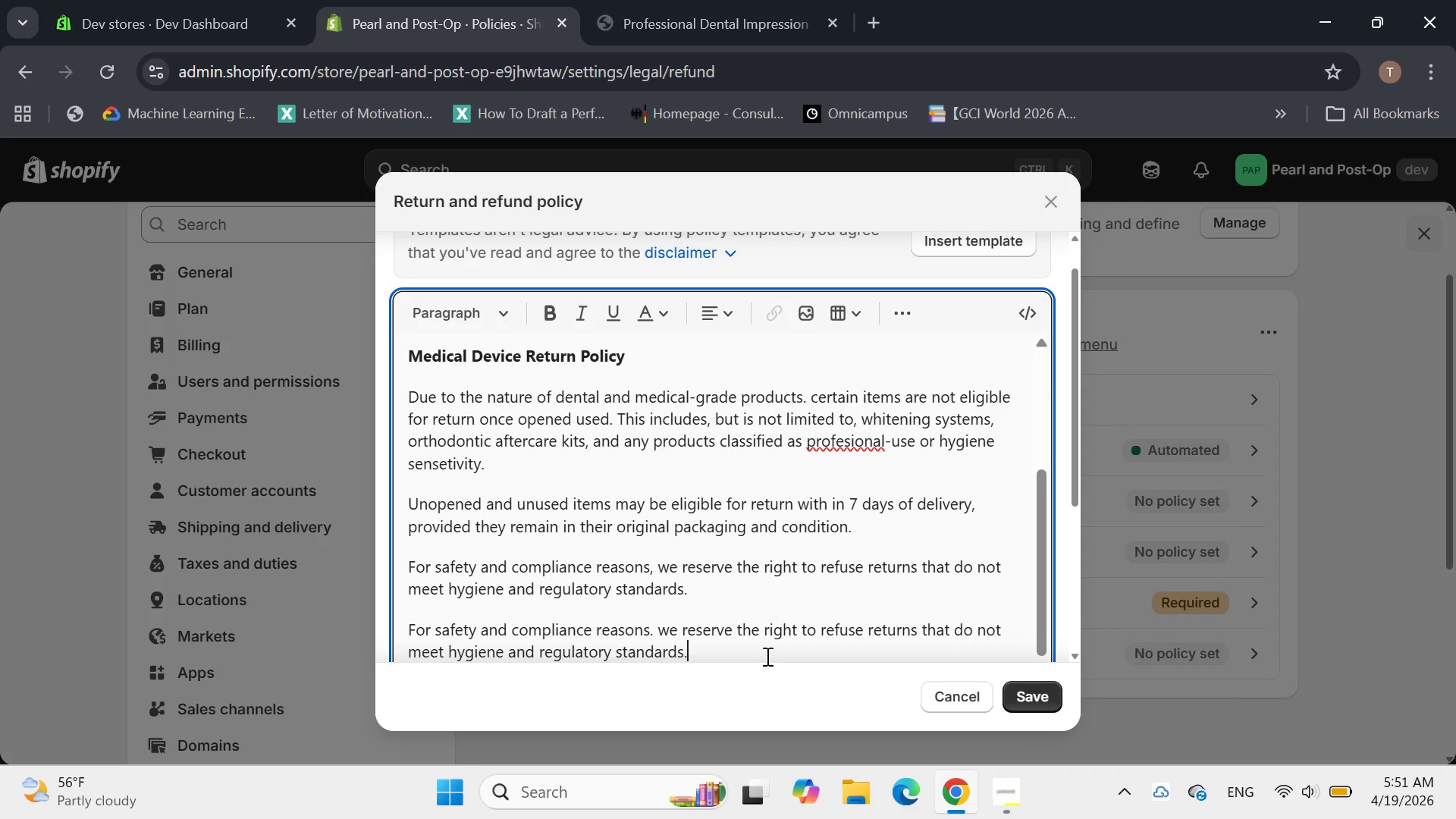 
key(Enter)
 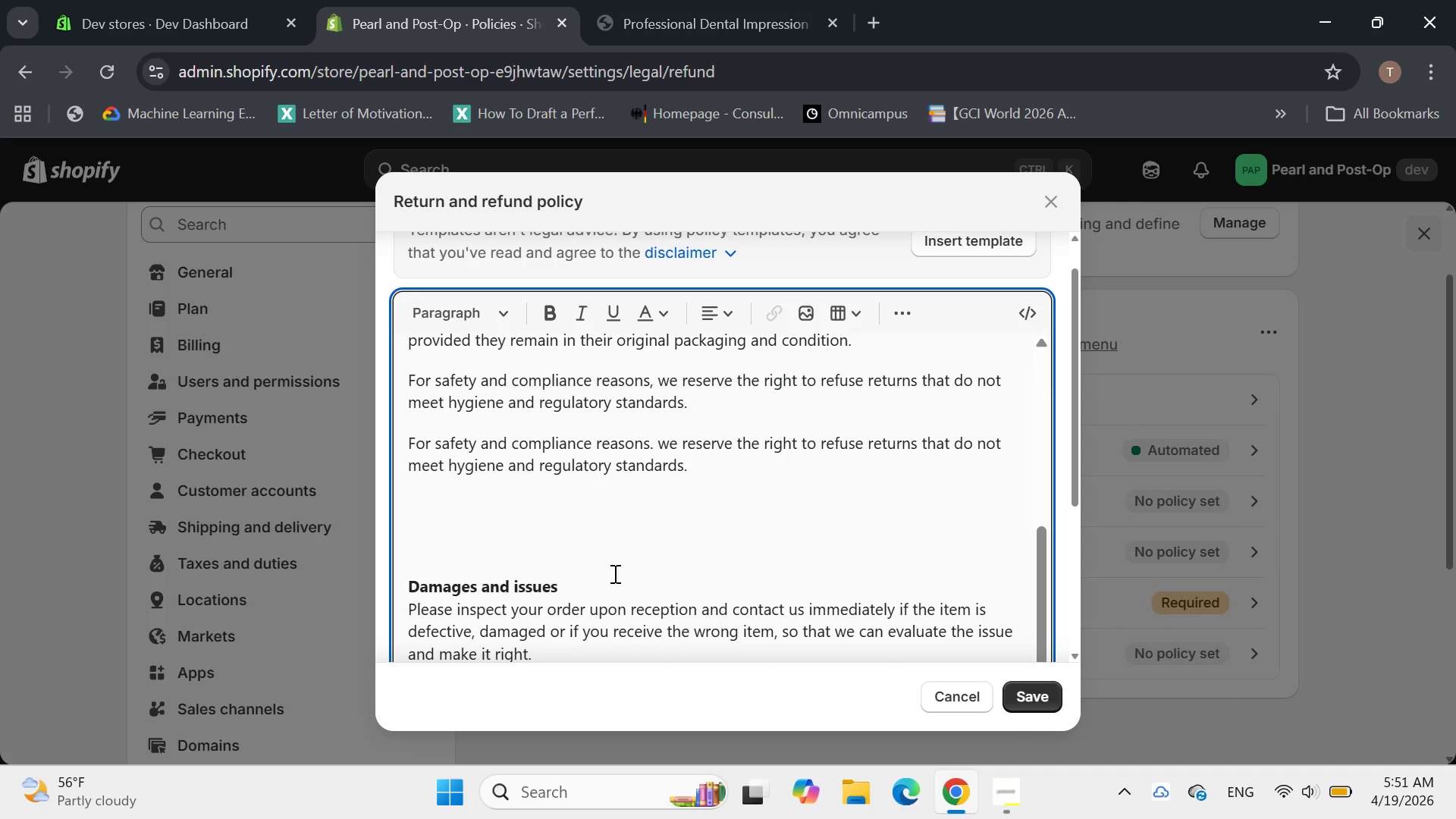 
key(Delete)
 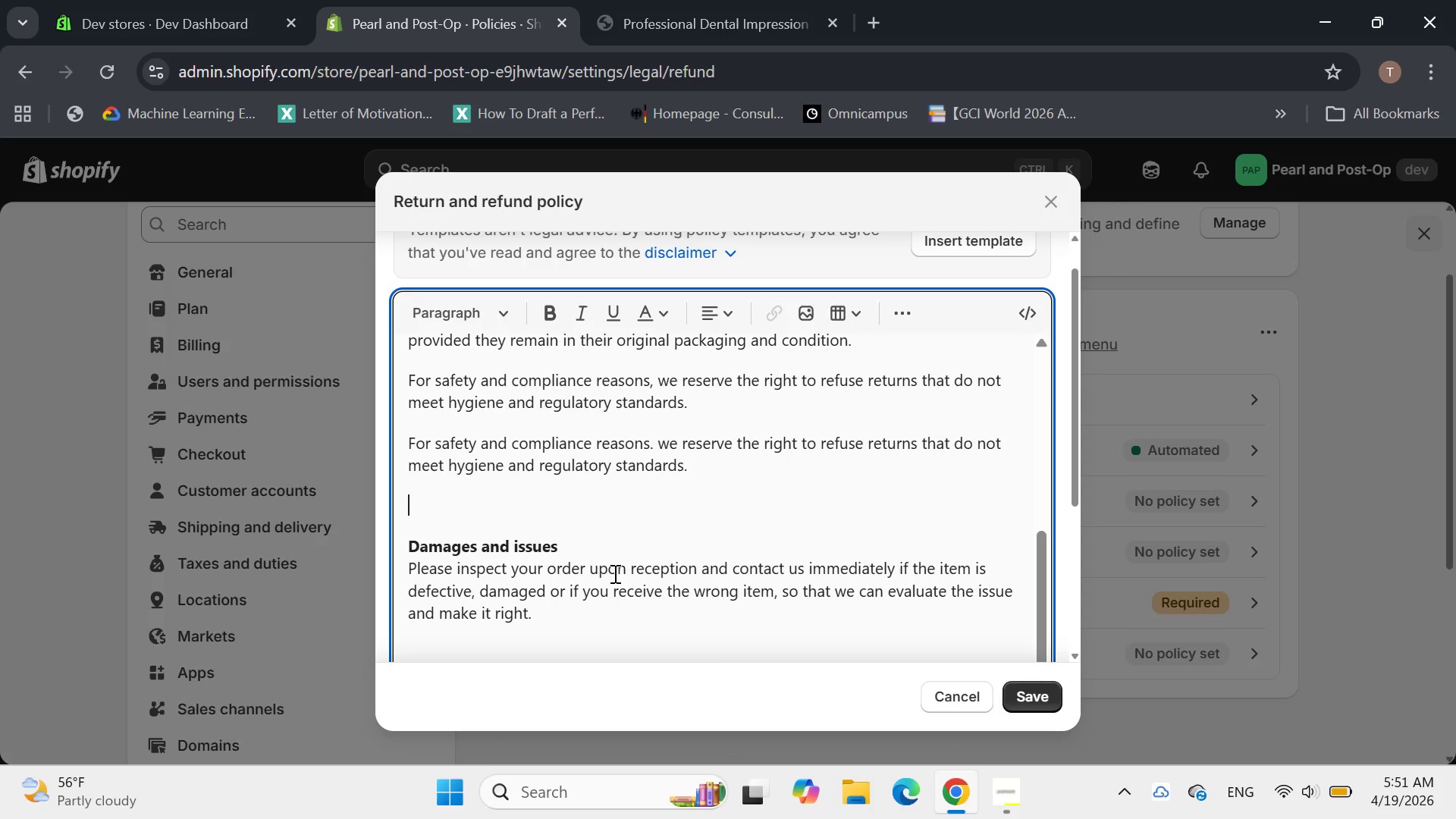 
wait(7.67)
 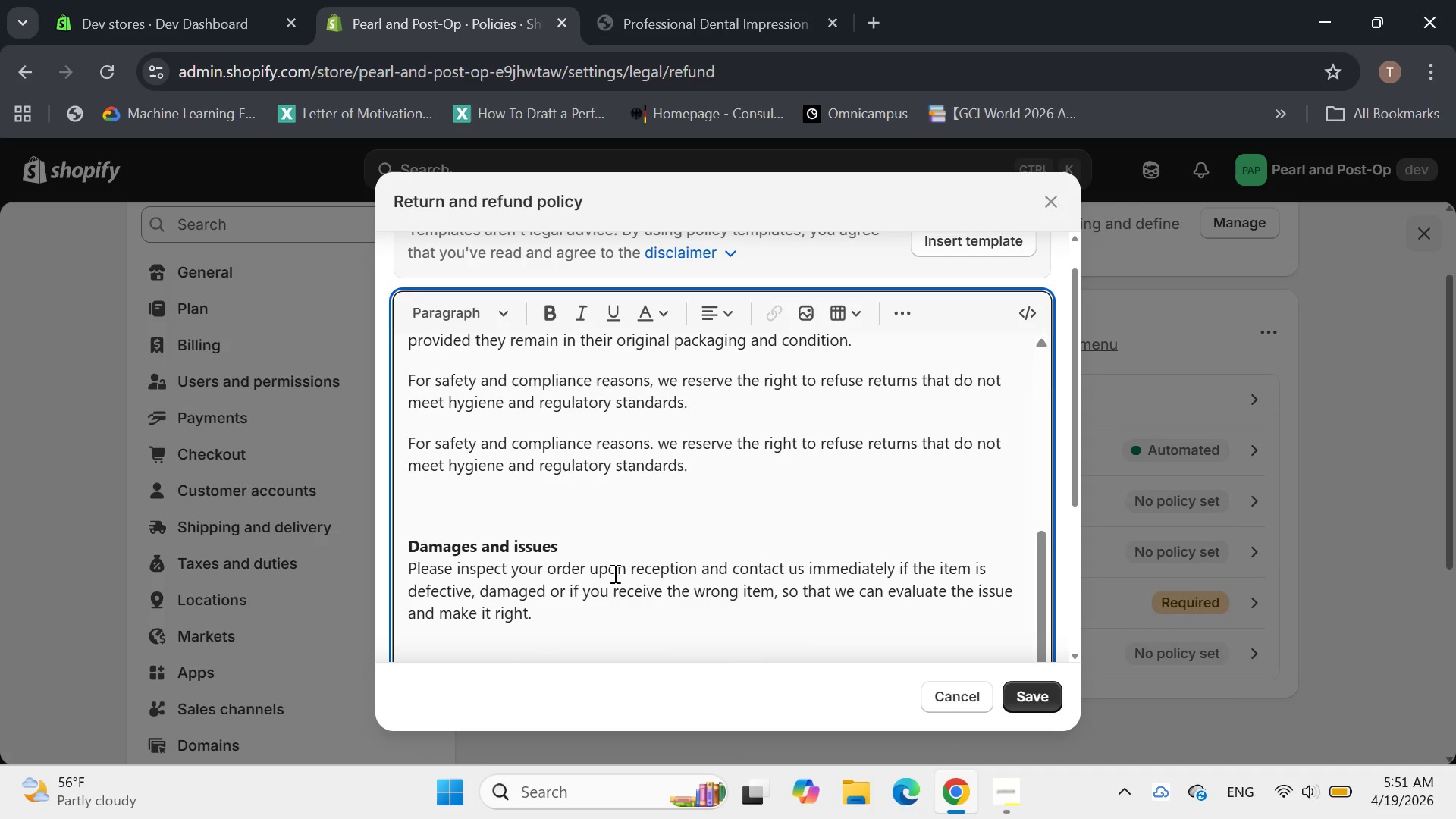 
type(If you believe you have res)
key(Backspace)
type(ceive )
key(Backspace)
type(d a defective or incorrect item. please)
 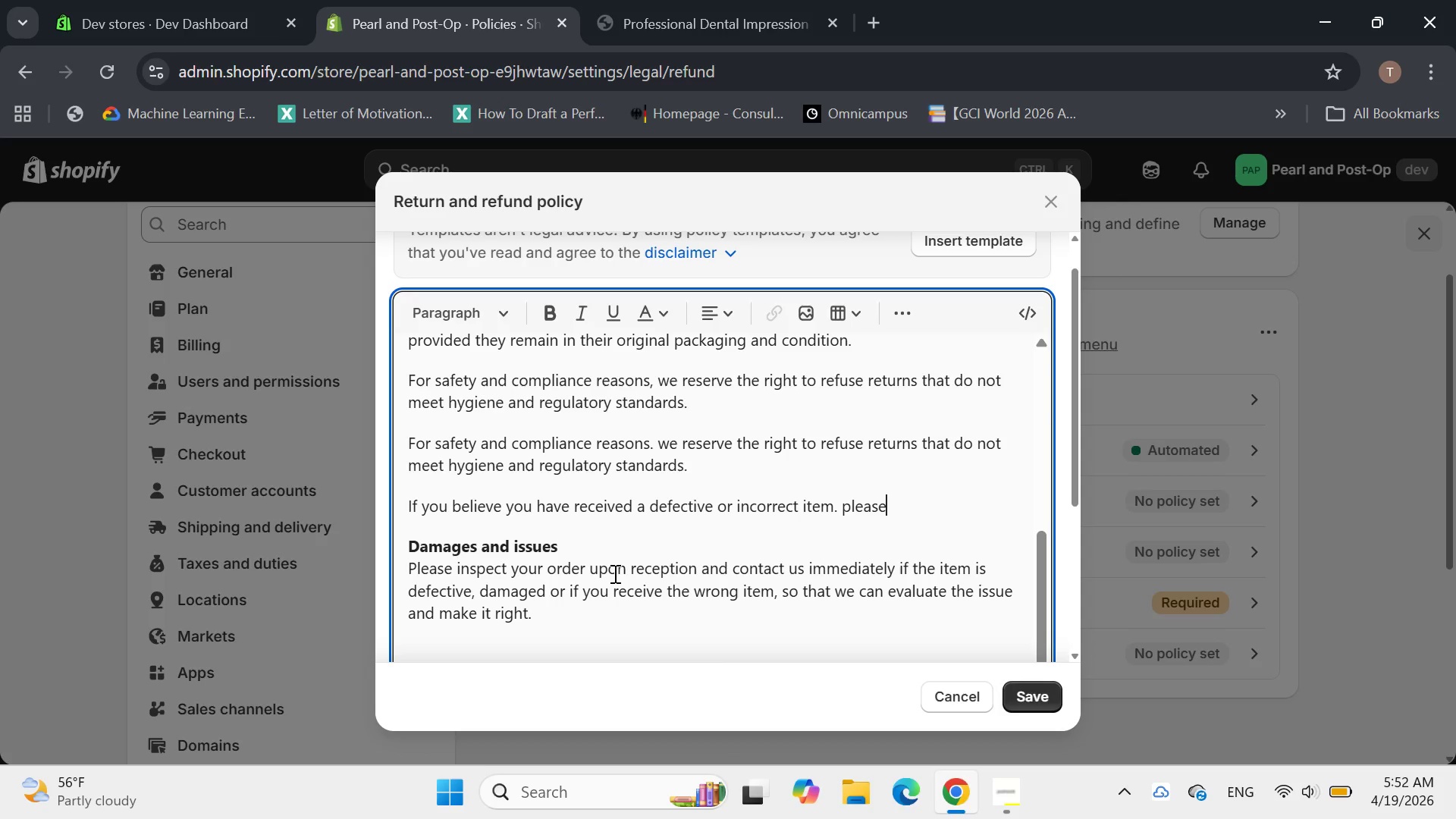 
wait(8.2)
 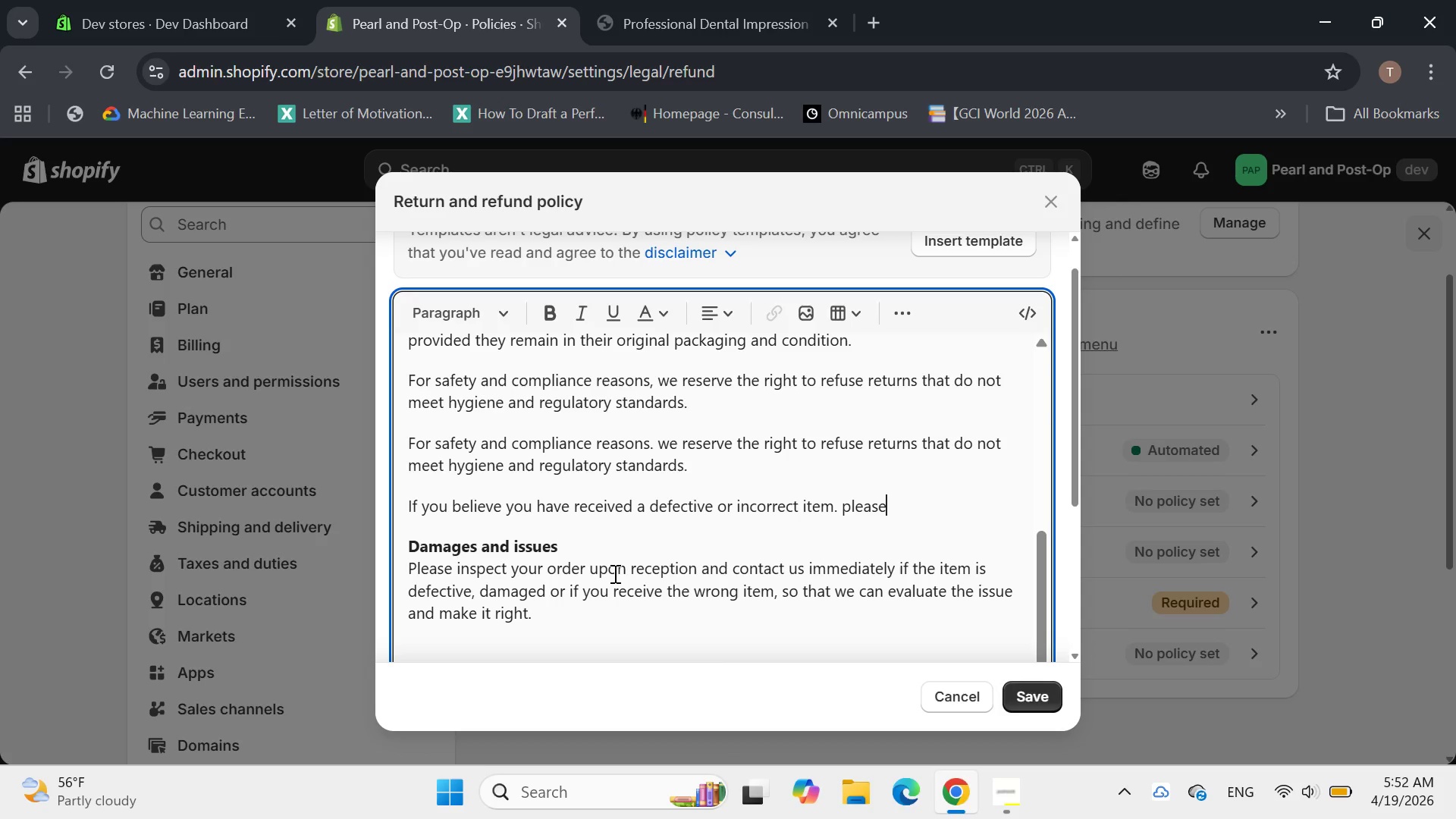 
type( contack)
key(Backspace)
type(t us with support)
 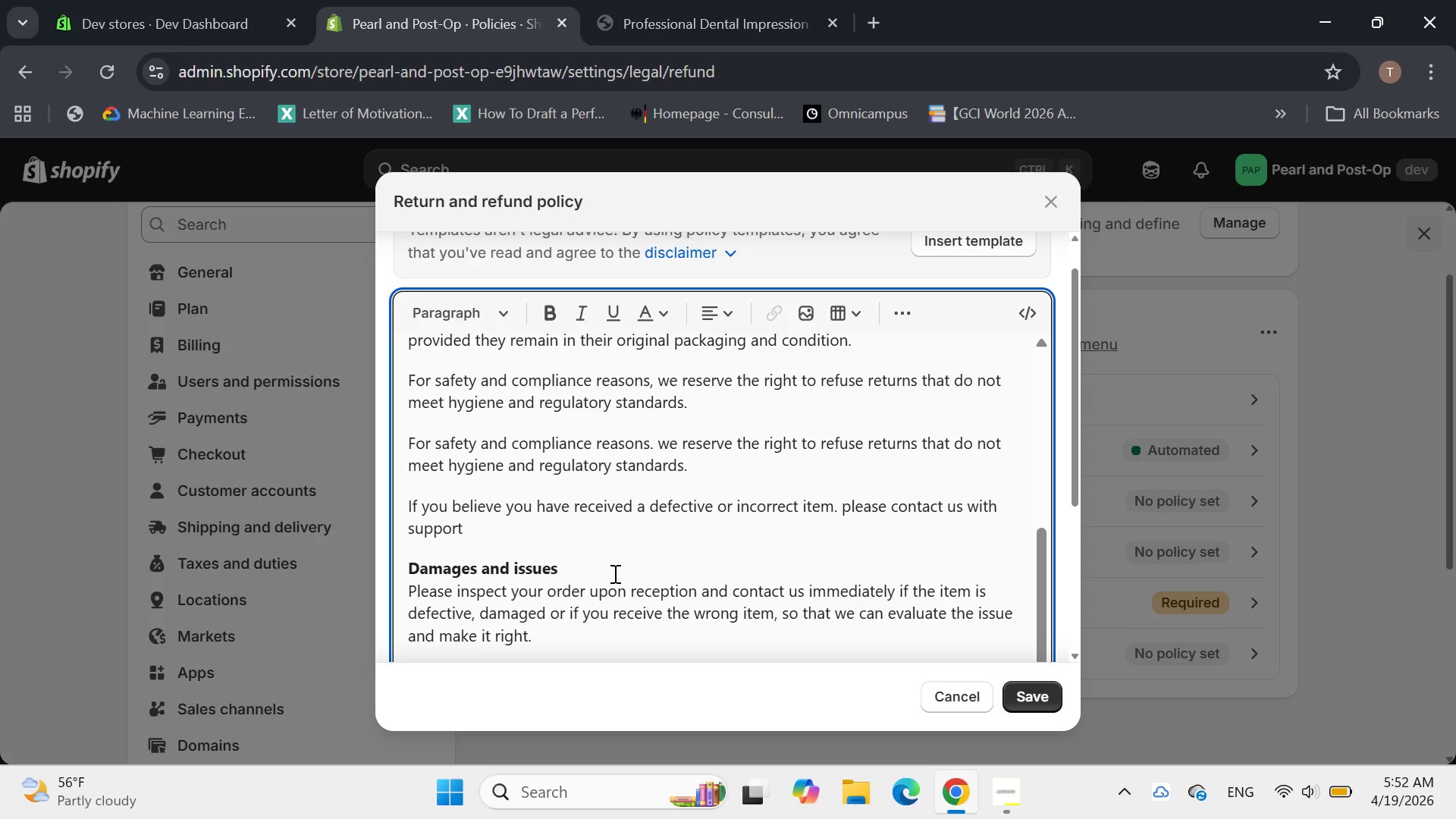 
type(ing details for future review.)
 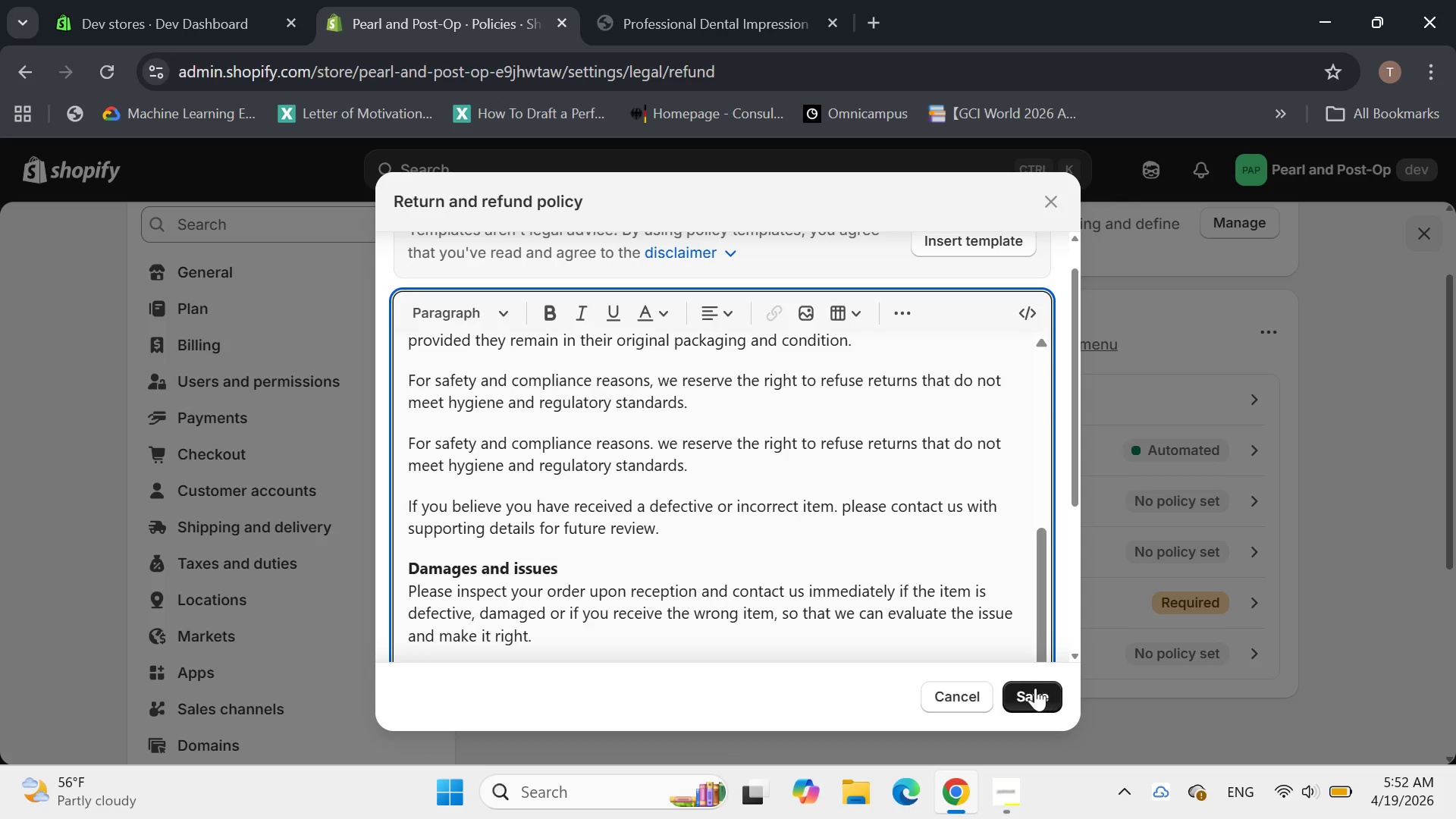 
left_click([1033, 688])
 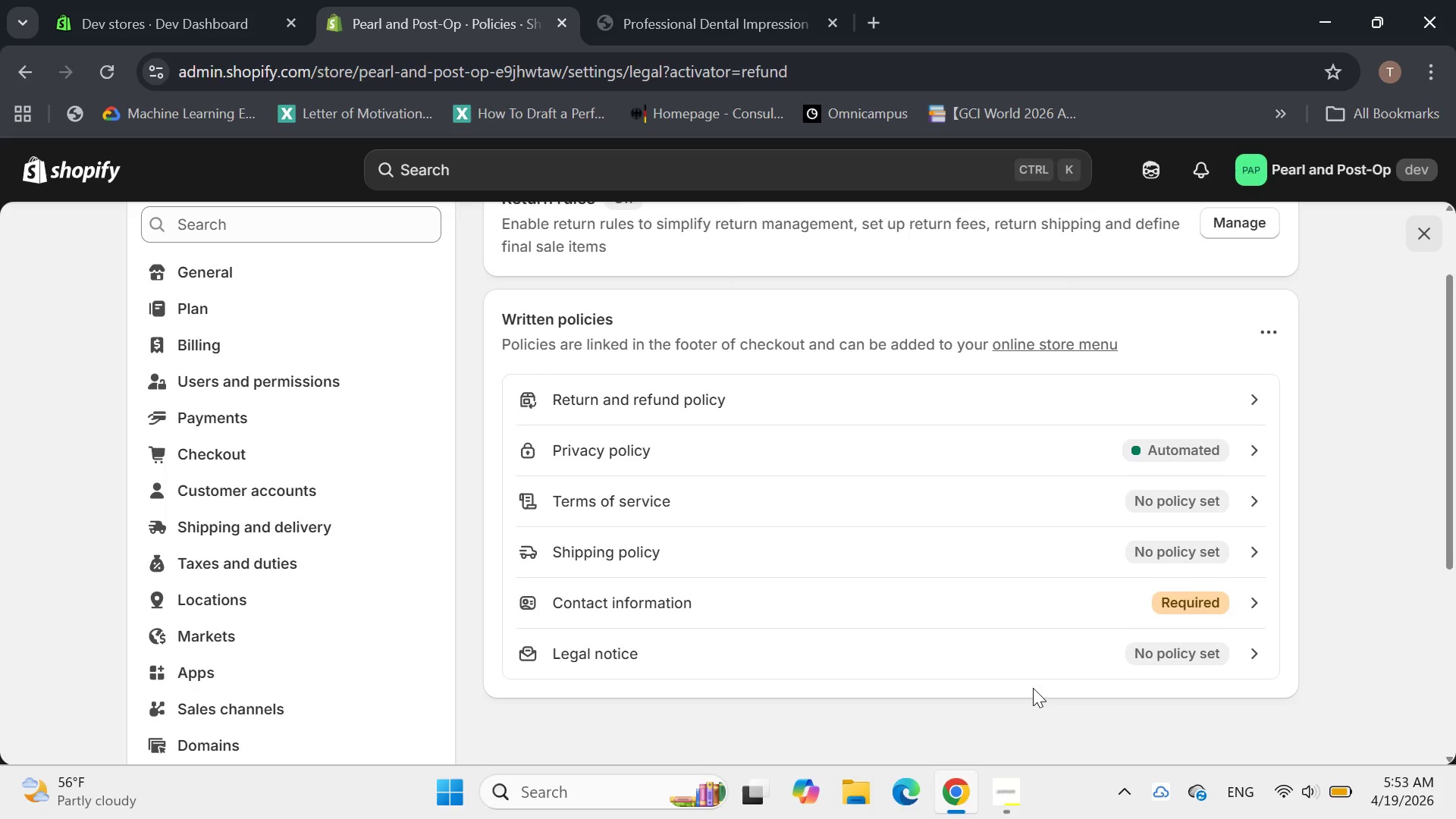 
wait(18.53)
 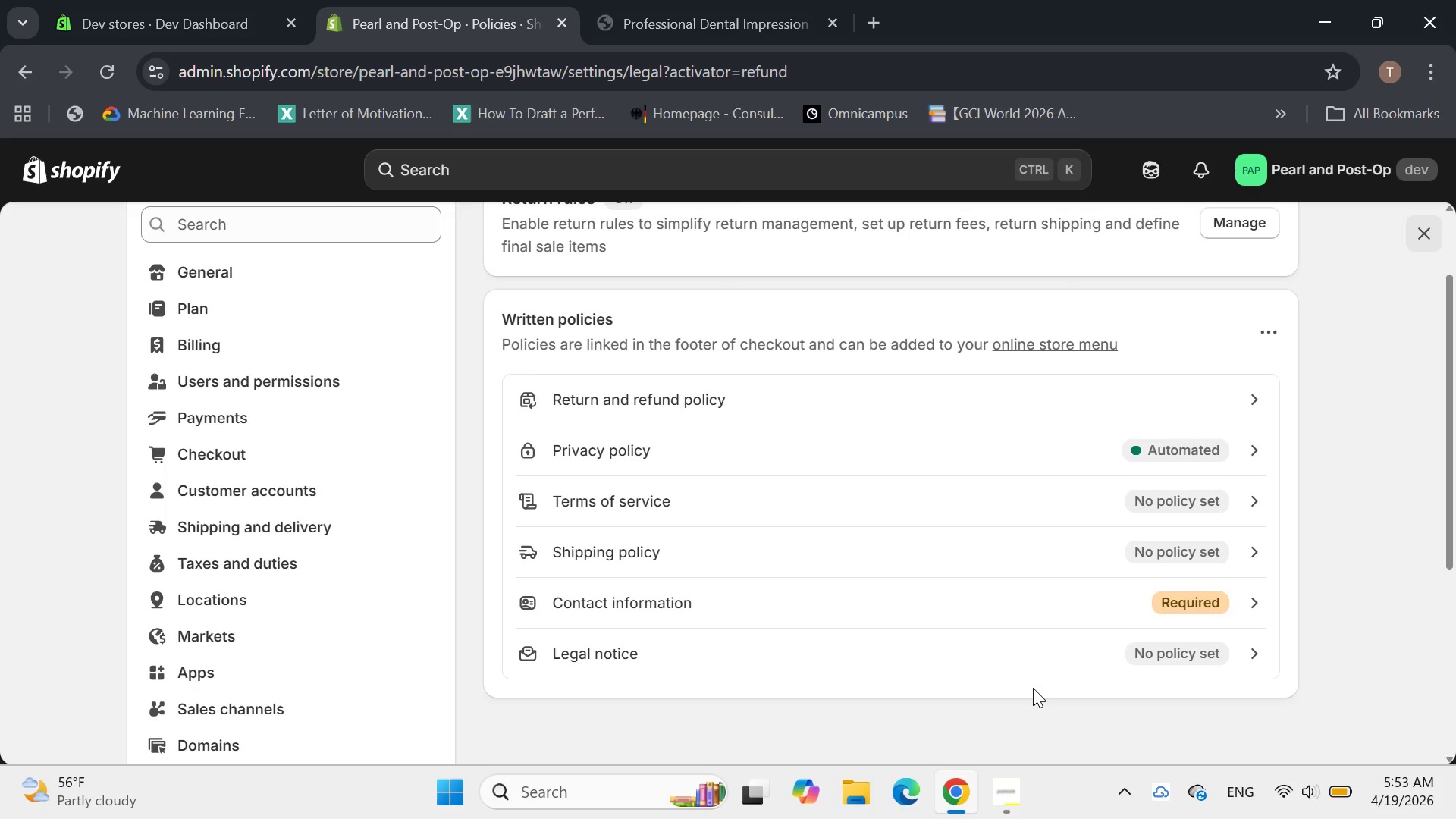 
double_click([688, 492])
 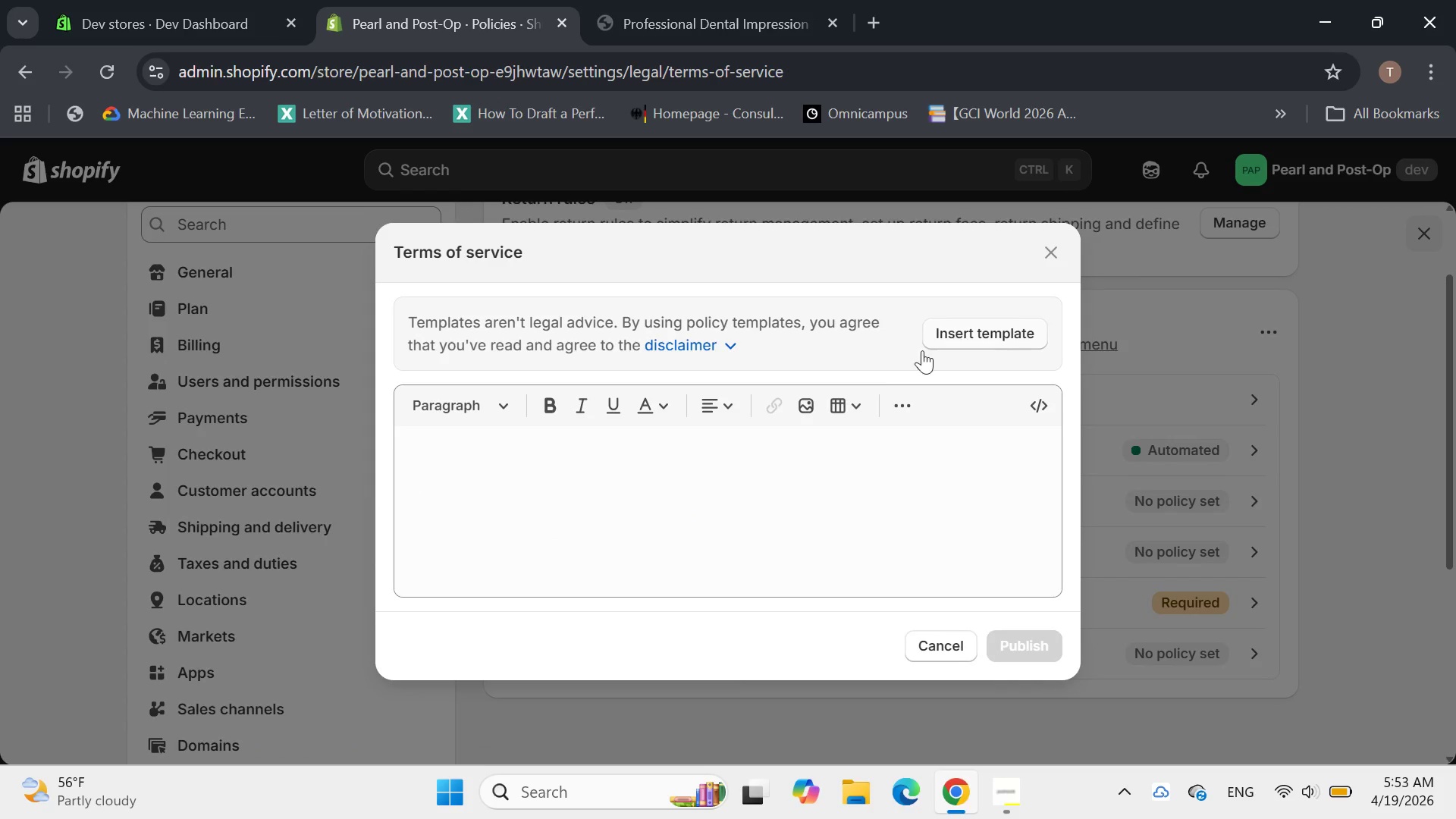 
wait(9.44)
 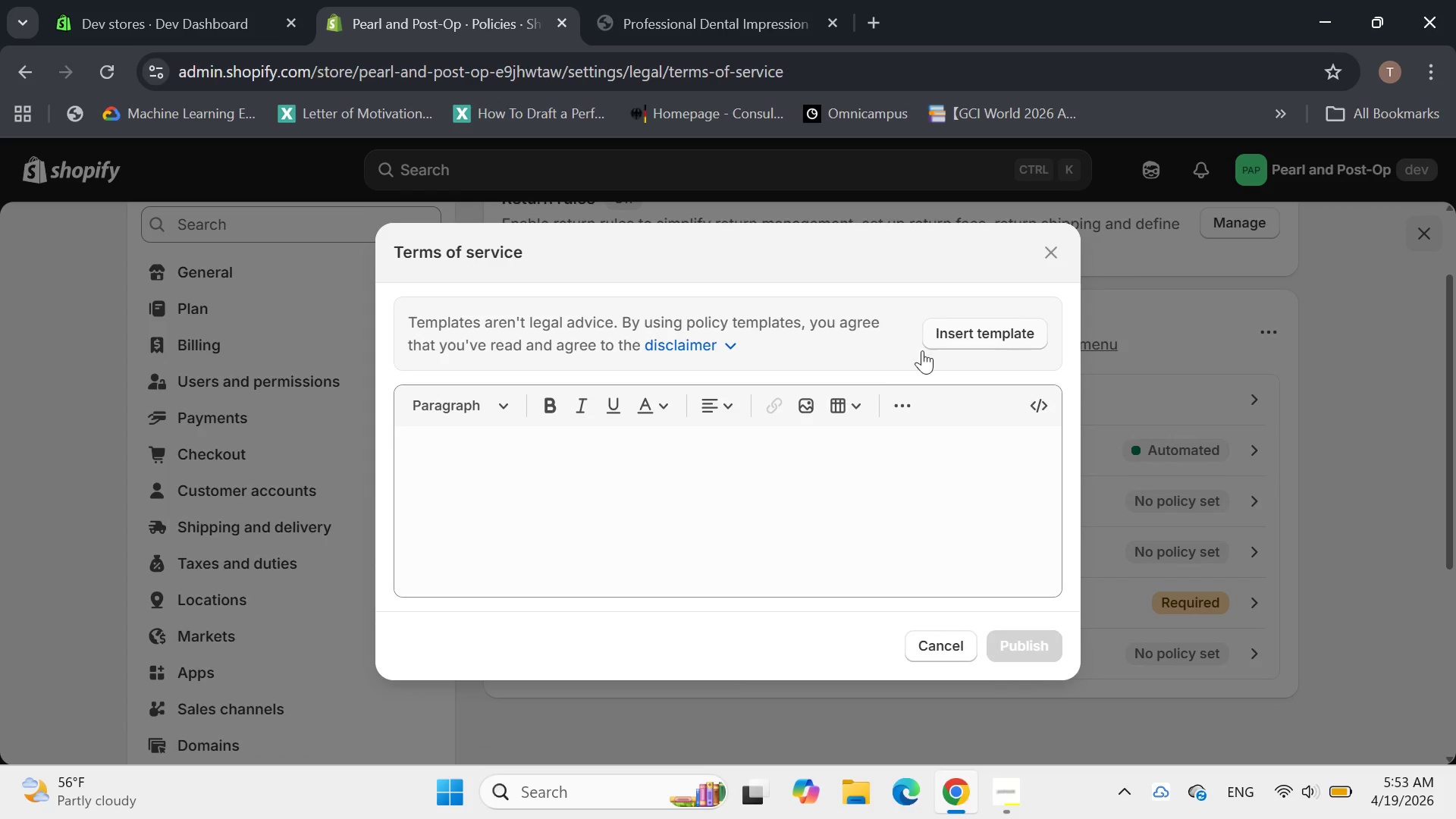 
left_click([987, 333])
 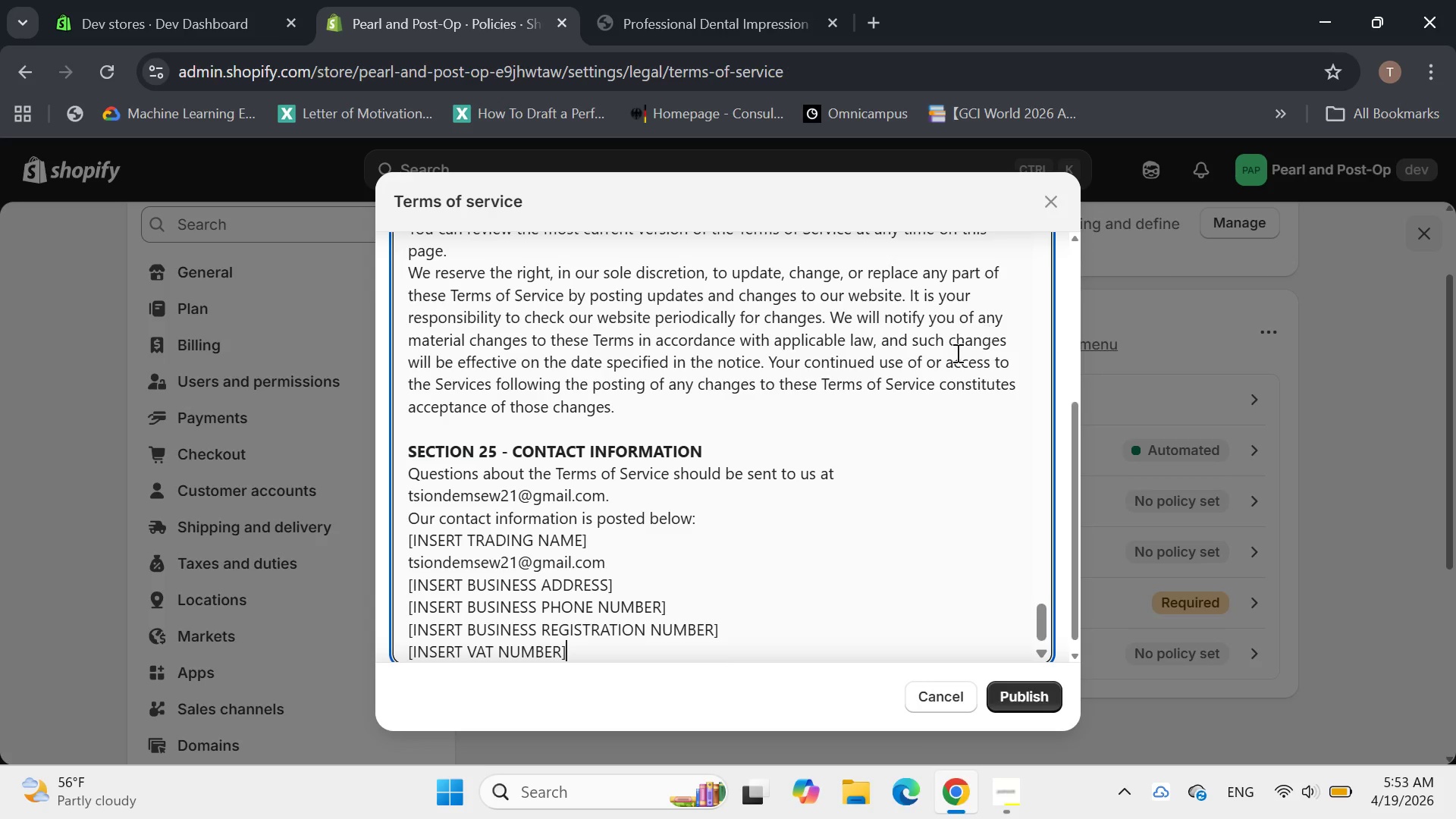 
mouse_move([795, 403])
 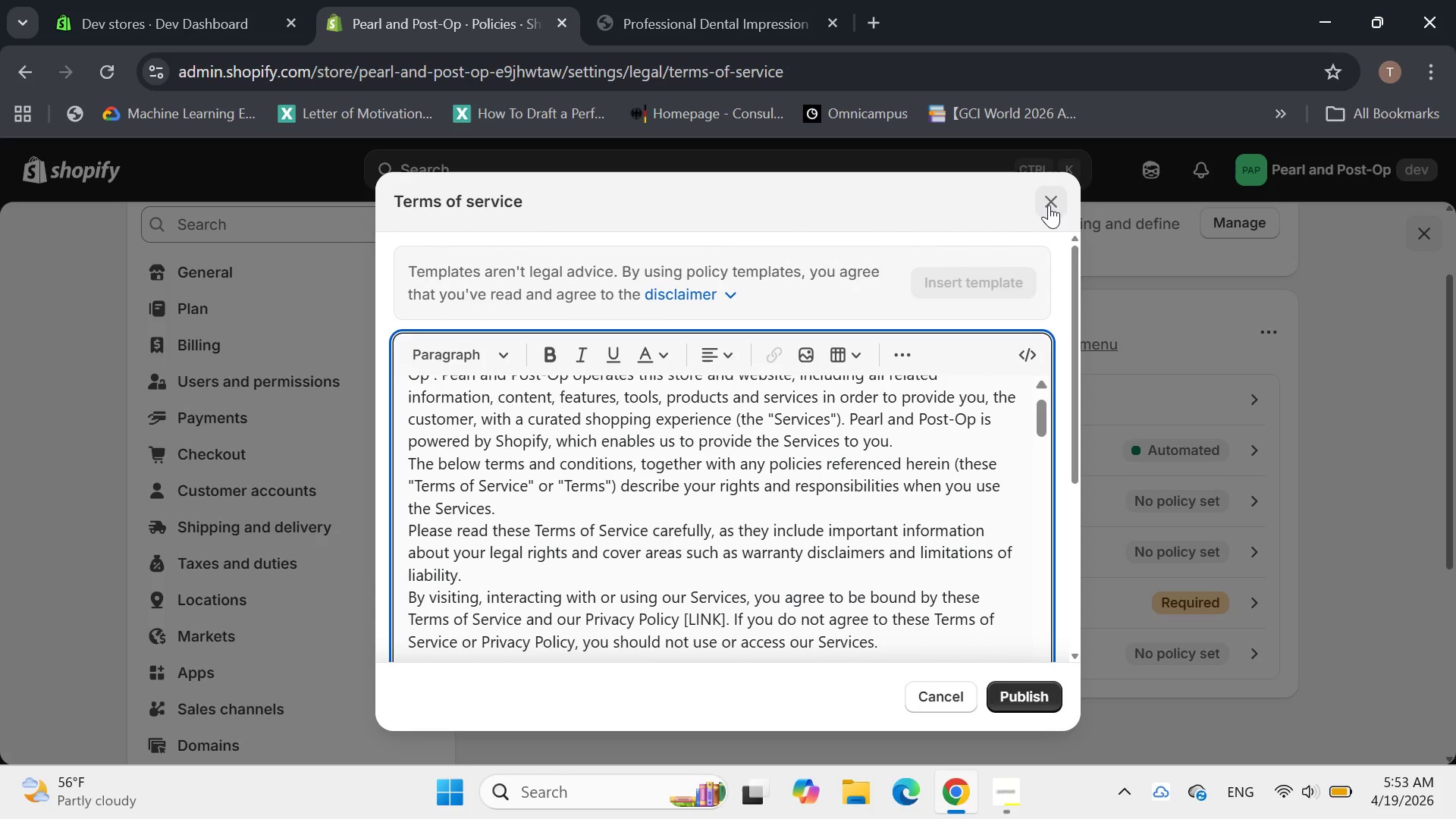 
left_click([1049, 205])
 